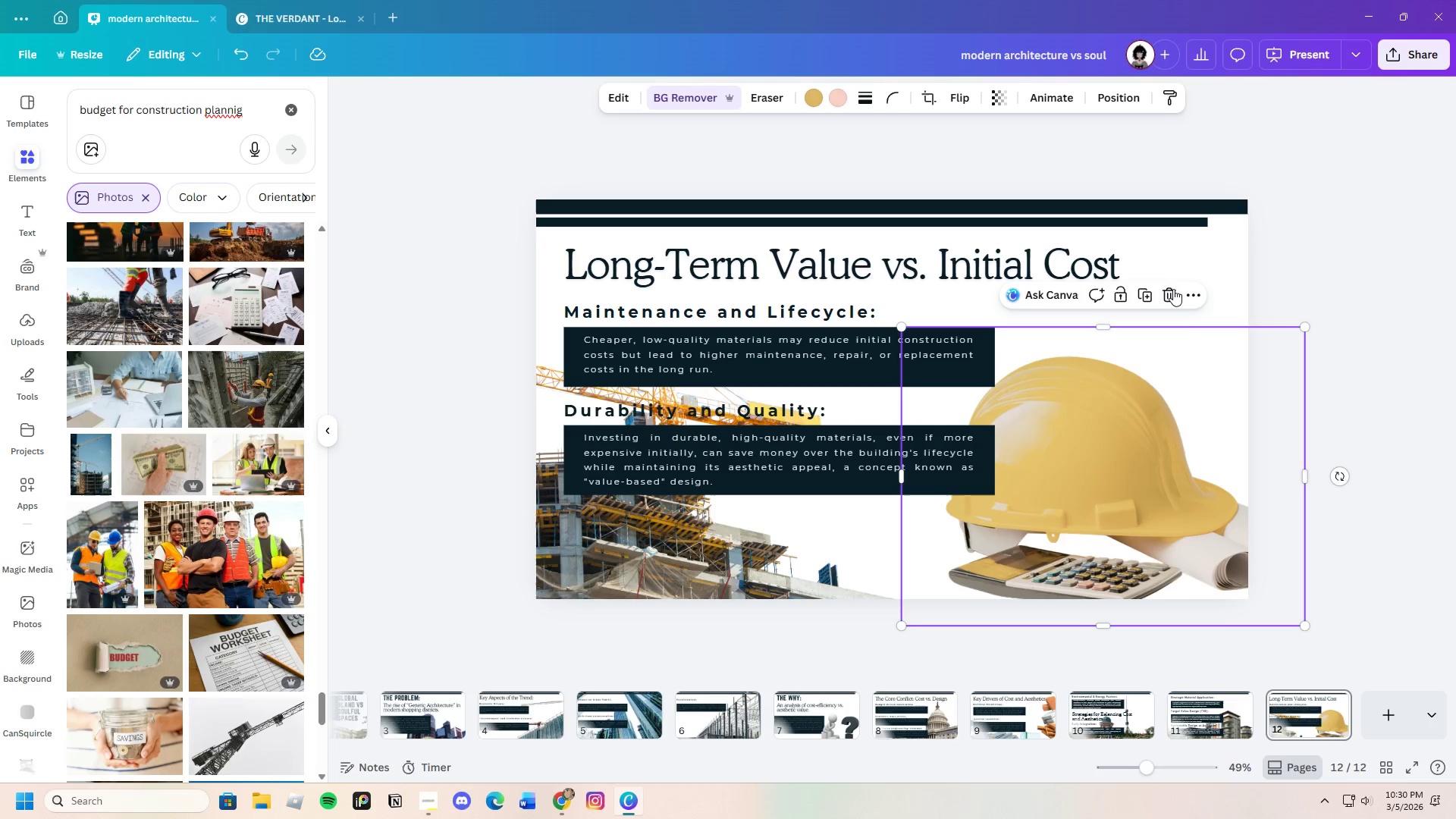 
scroll: coordinate [224, 730], scroll_direction: down, amount: 2.0
 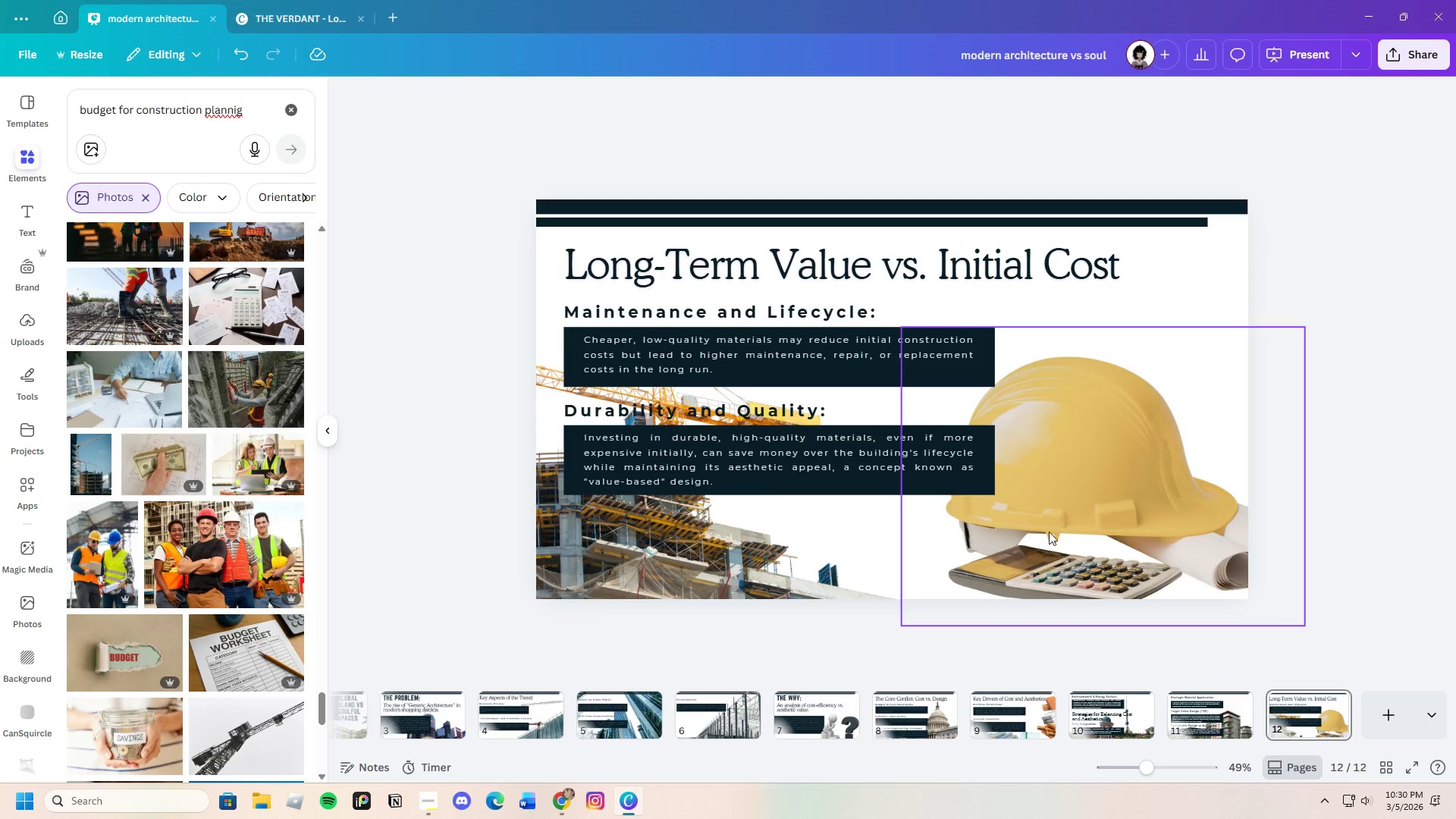 
left_click([1172, 290])
 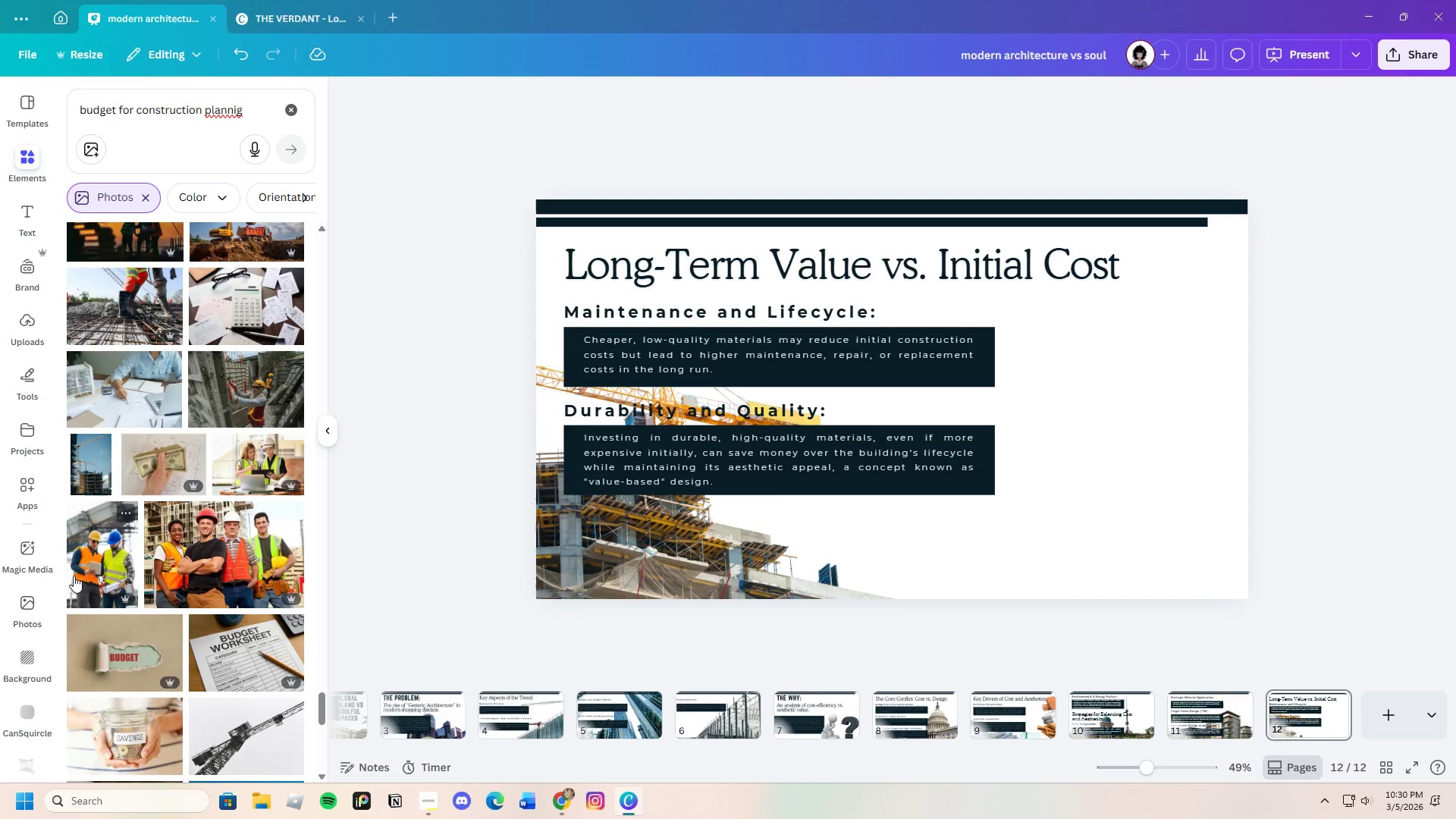 
left_click([87, 572])
 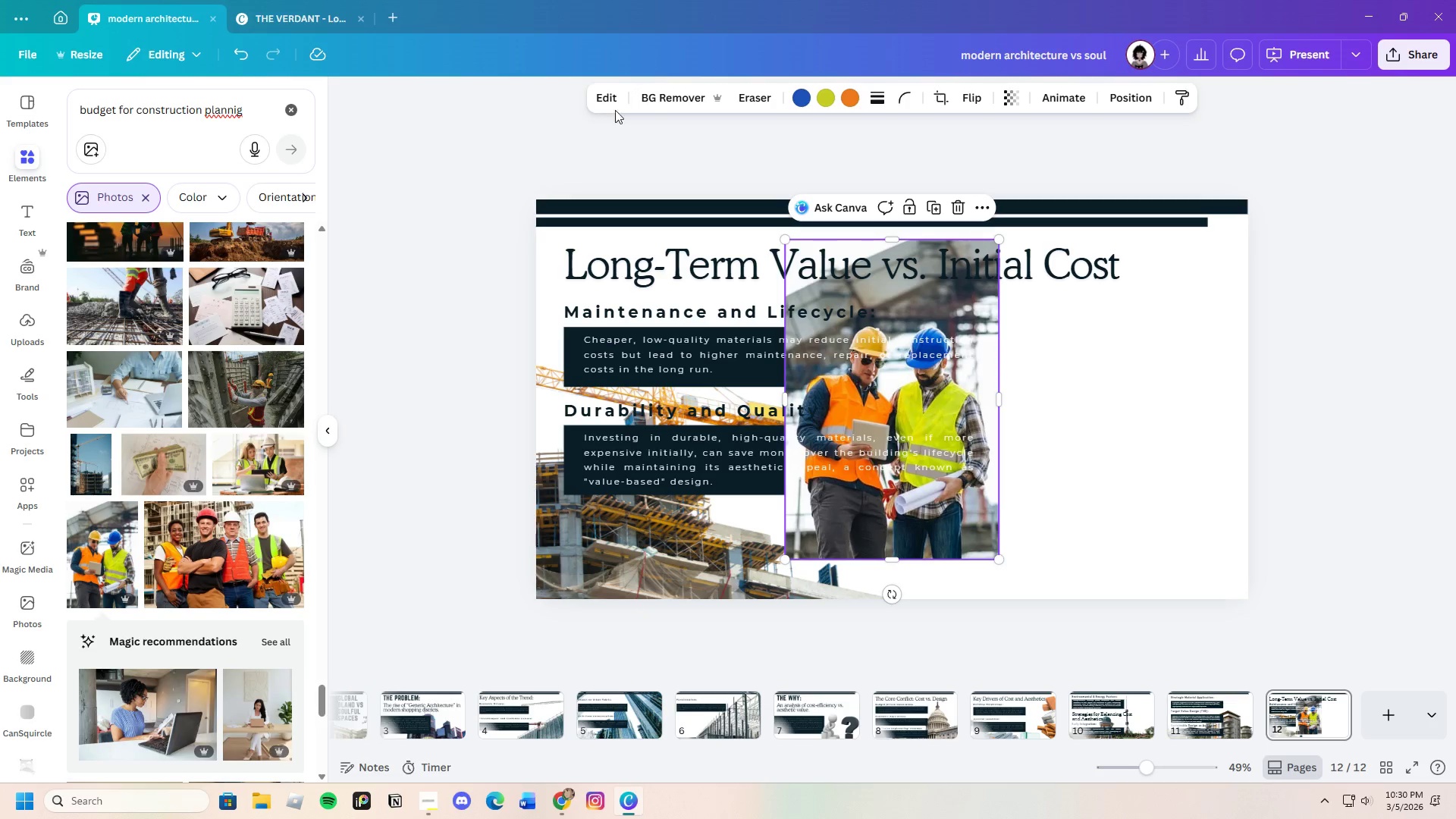 
left_click([656, 102])
 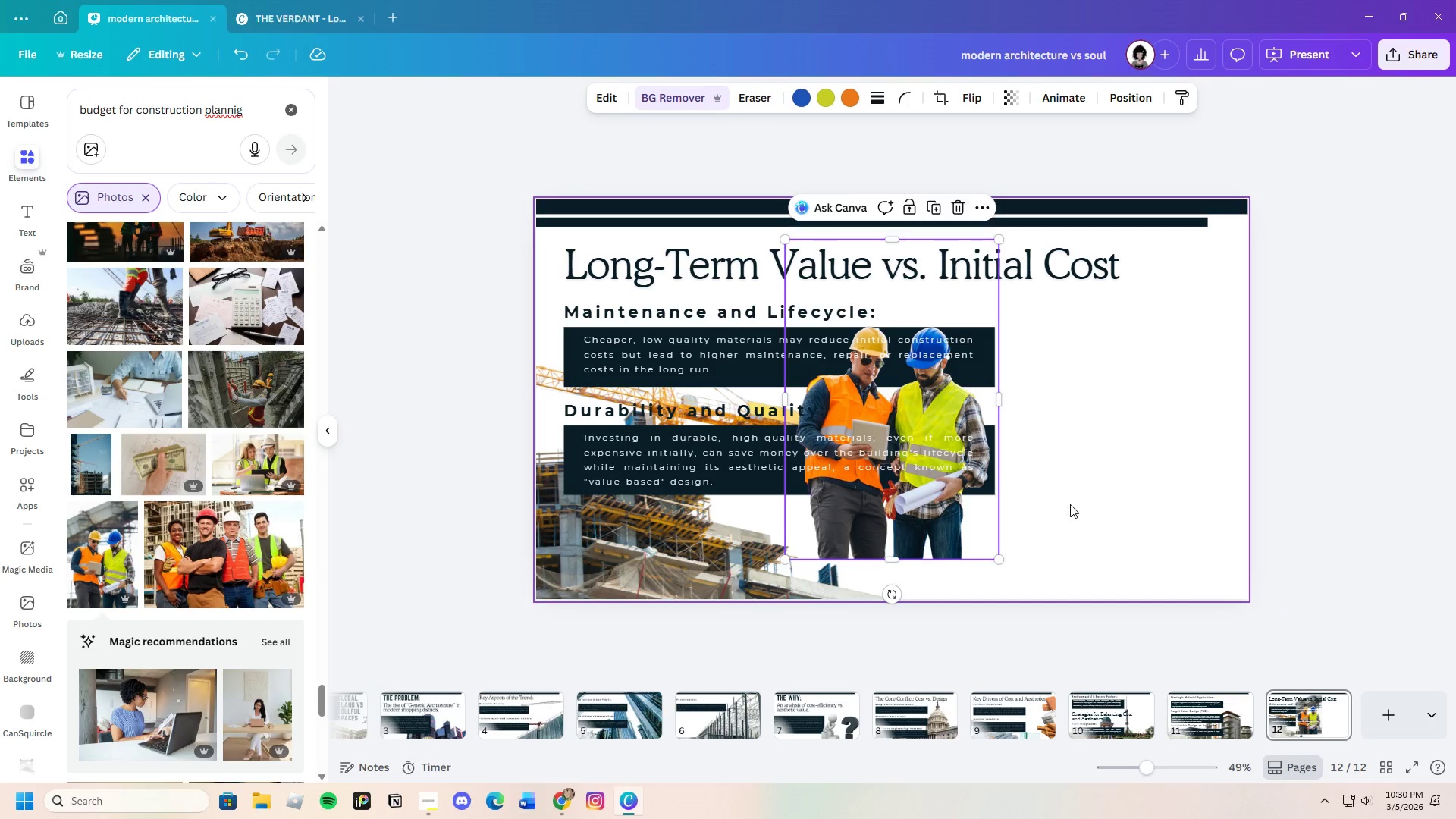 
left_click_drag(start_coordinate=[961, 489], to_coordinate=[1134, 568])
 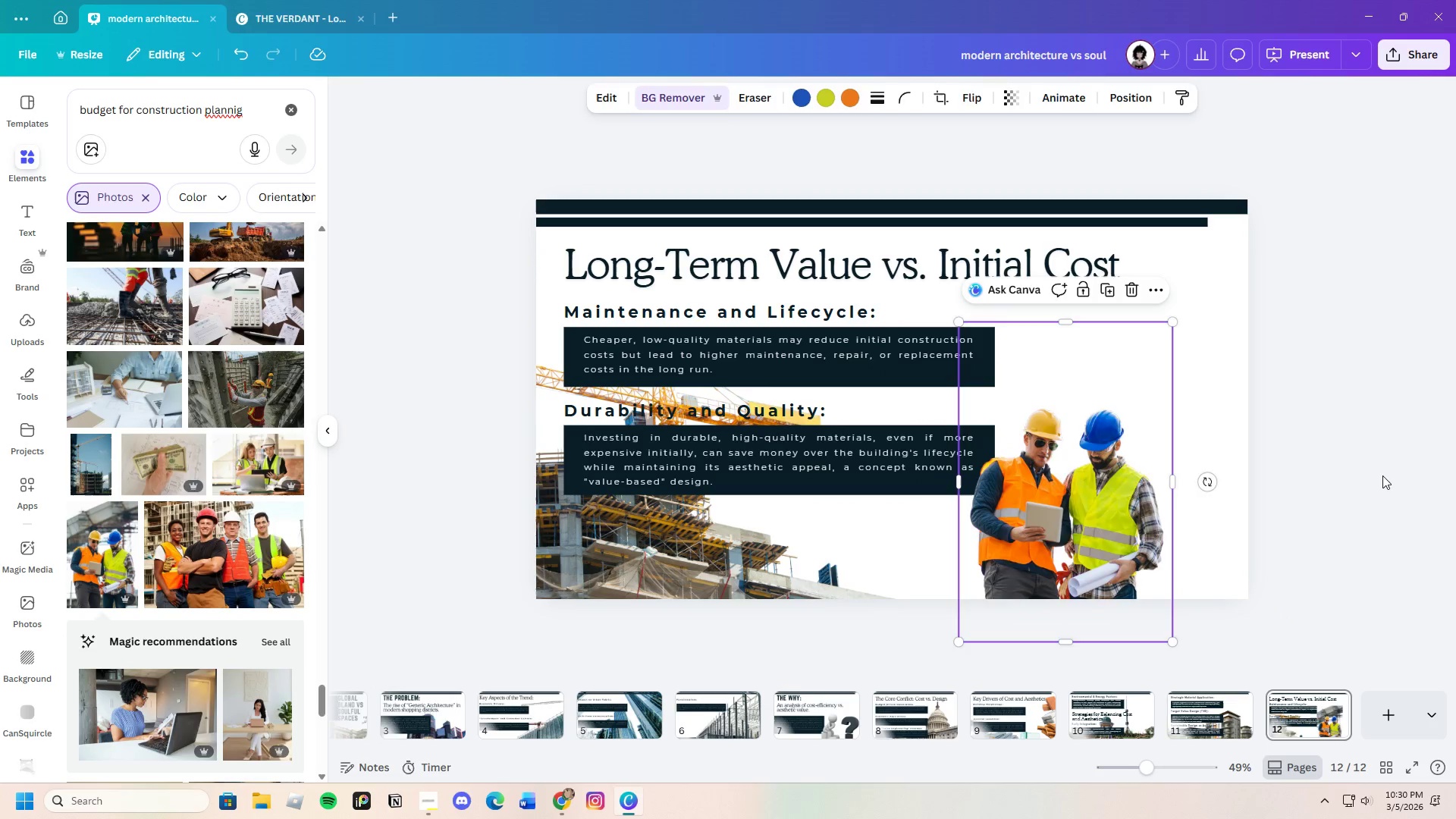 
left_click([1382, 475])
 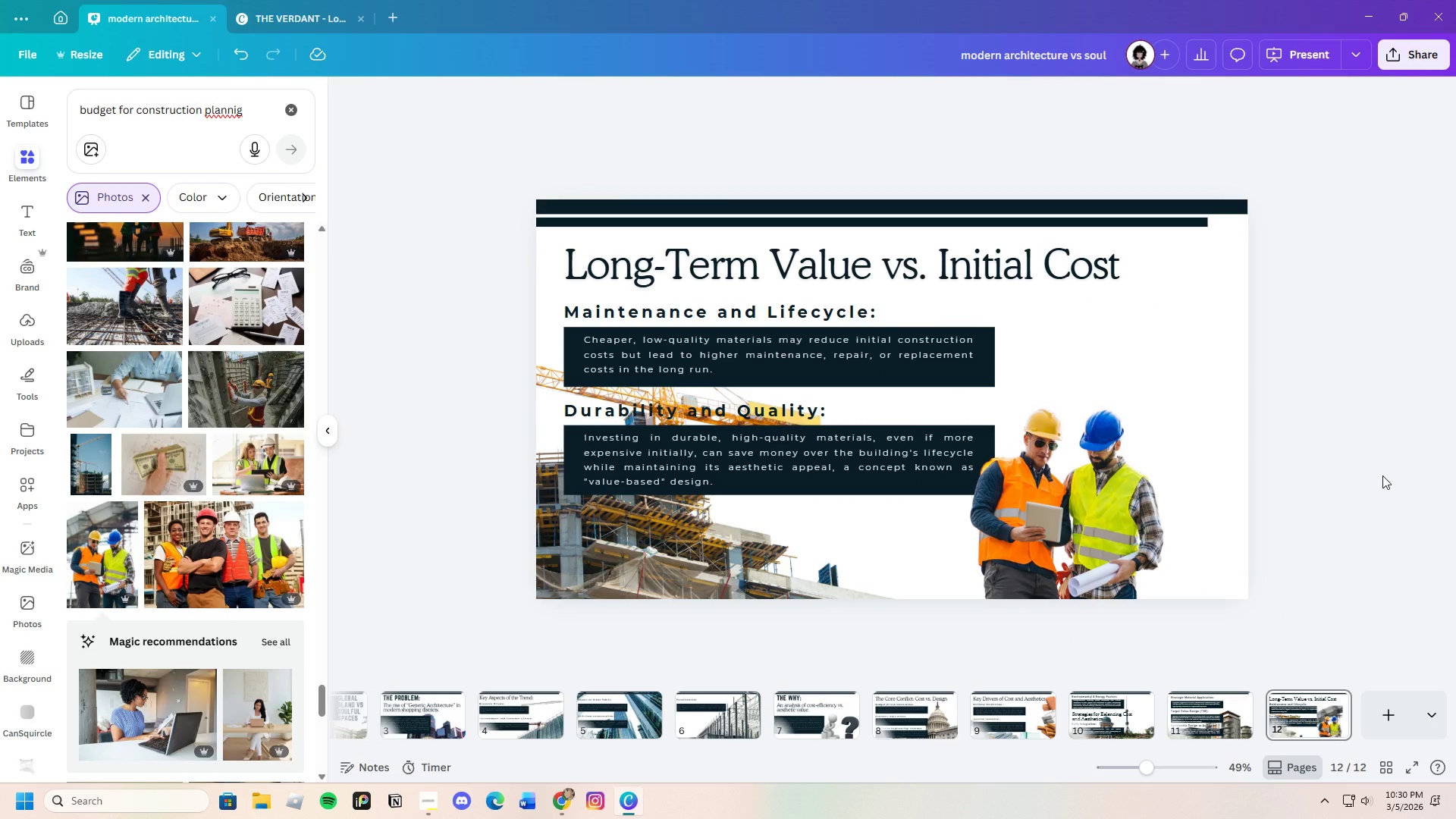 
wait(10.83)
 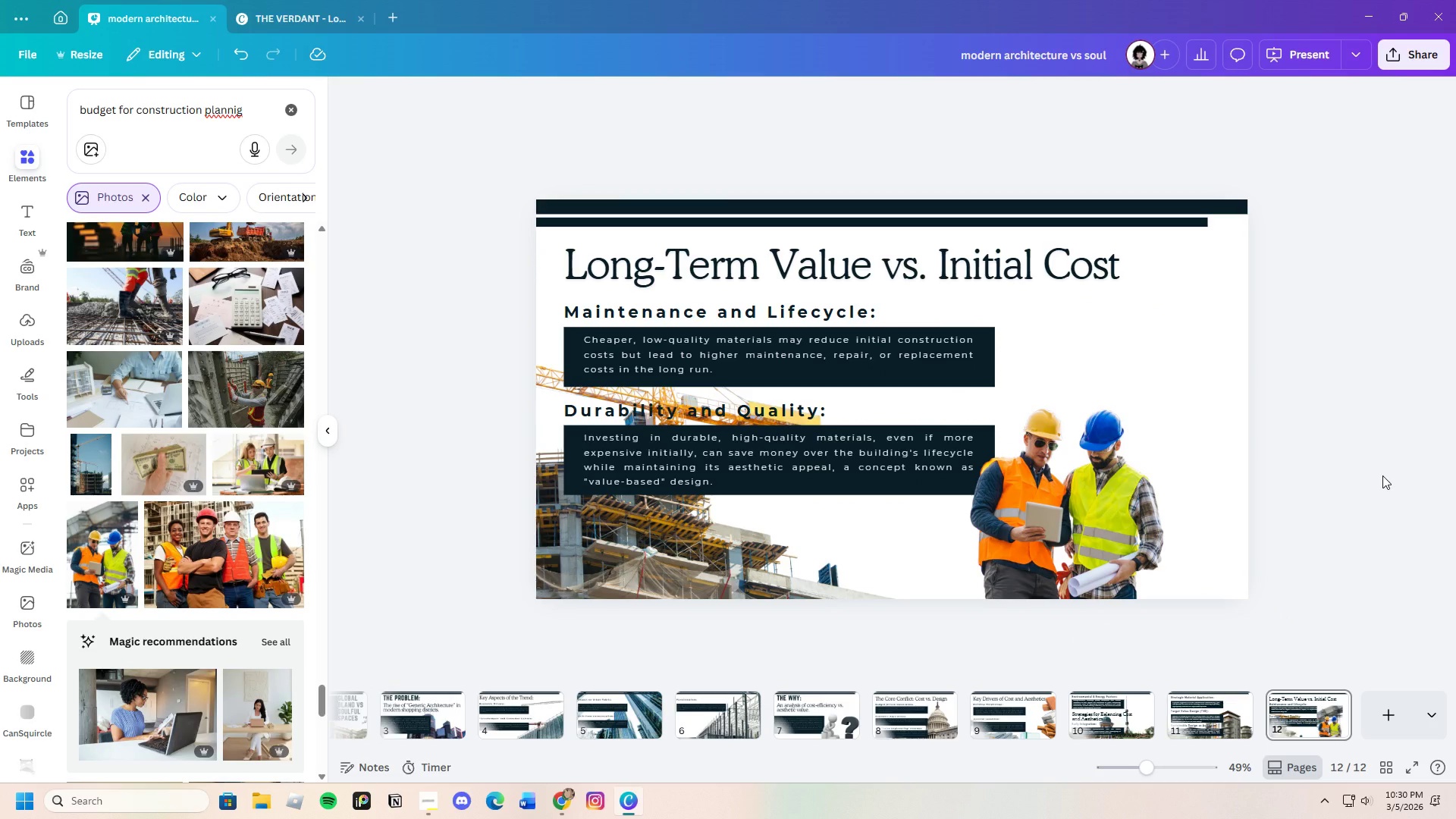 
left_click([1134, 509])
 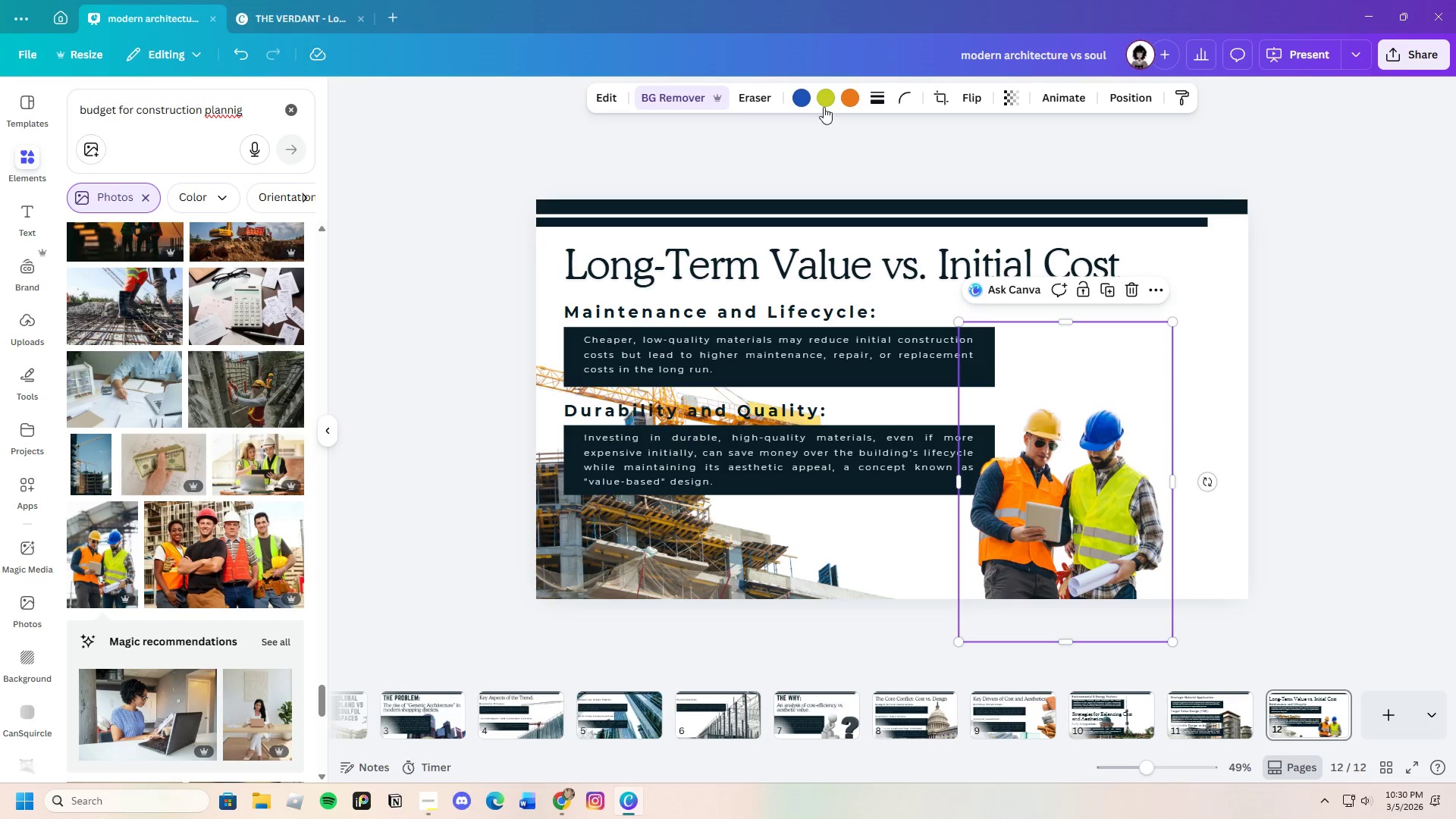 
left_click([820, 102])
 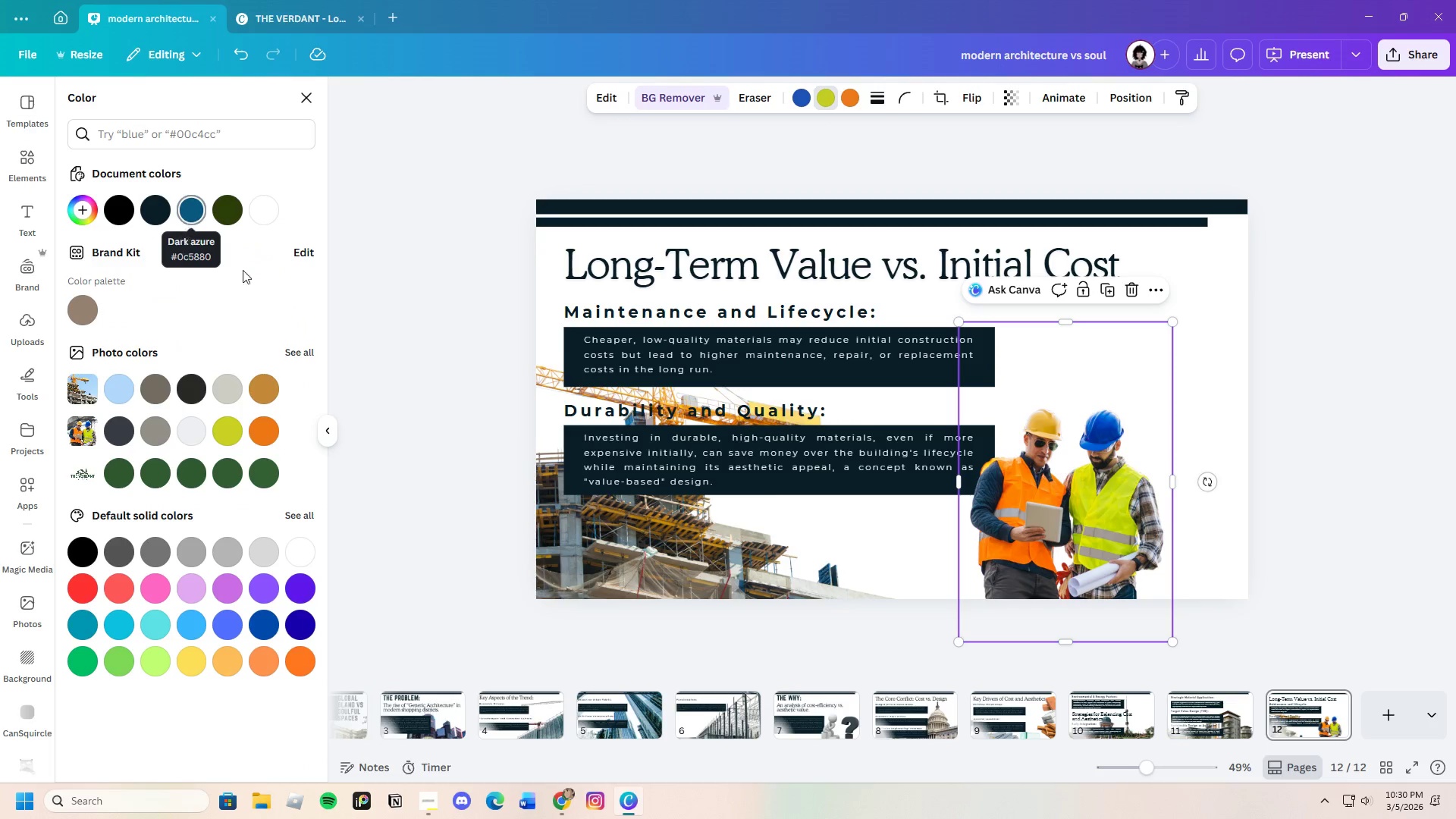 
left_click([1305, 460])
 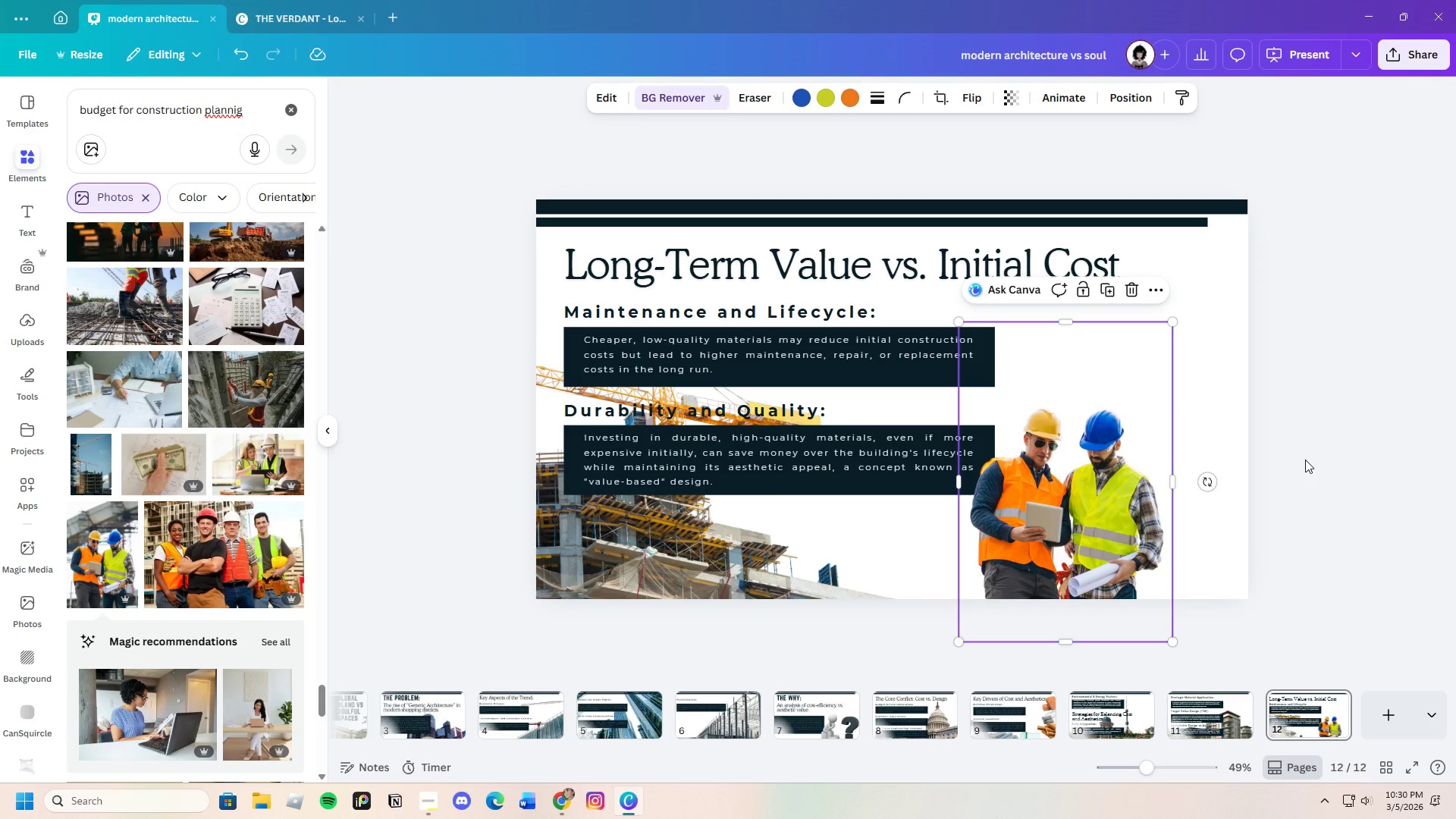 
left_click([1305, 460])
 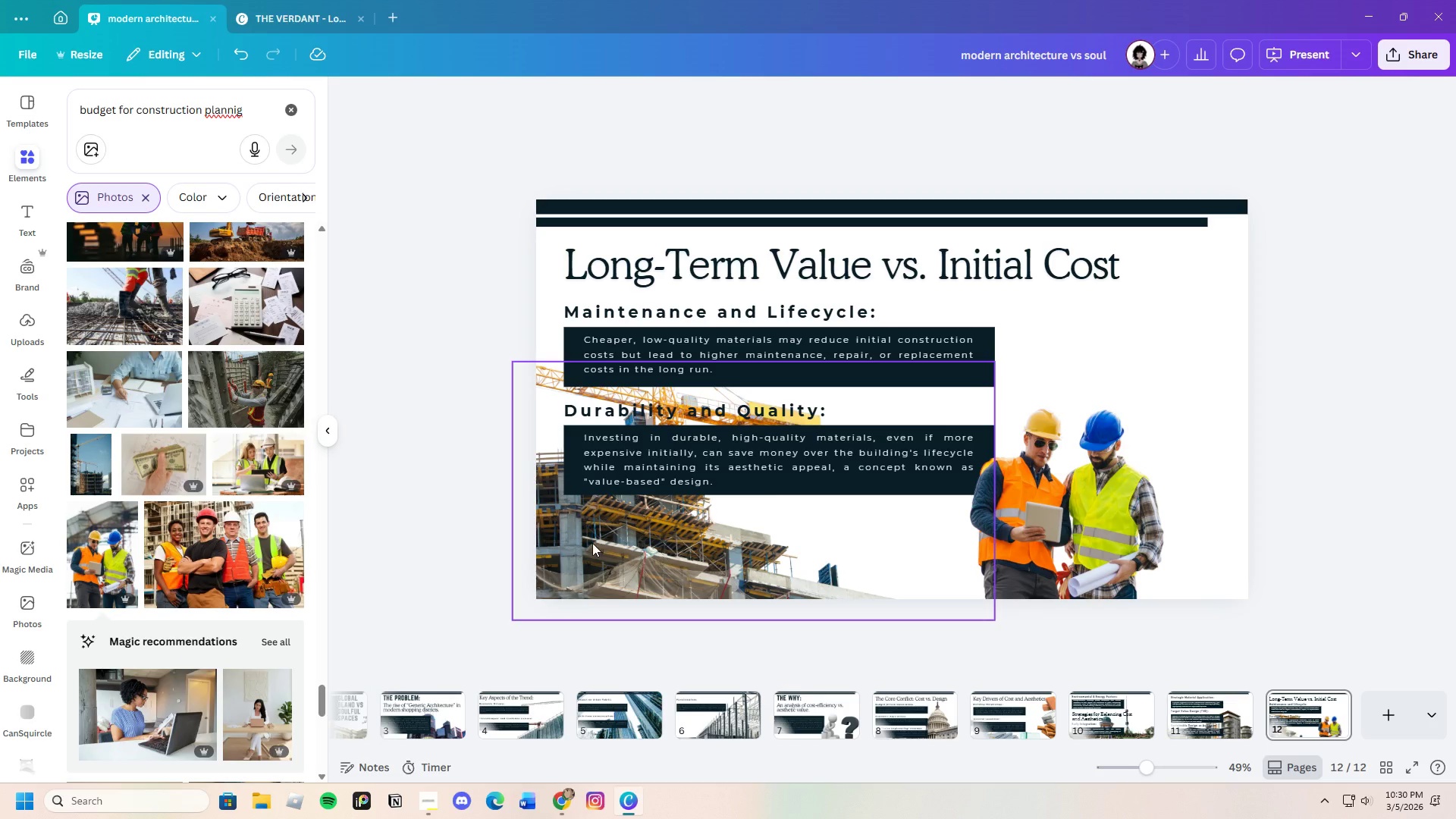 
left_click_drag(start_coordinate=[601, 554], to_coordinate=[598, 518])
 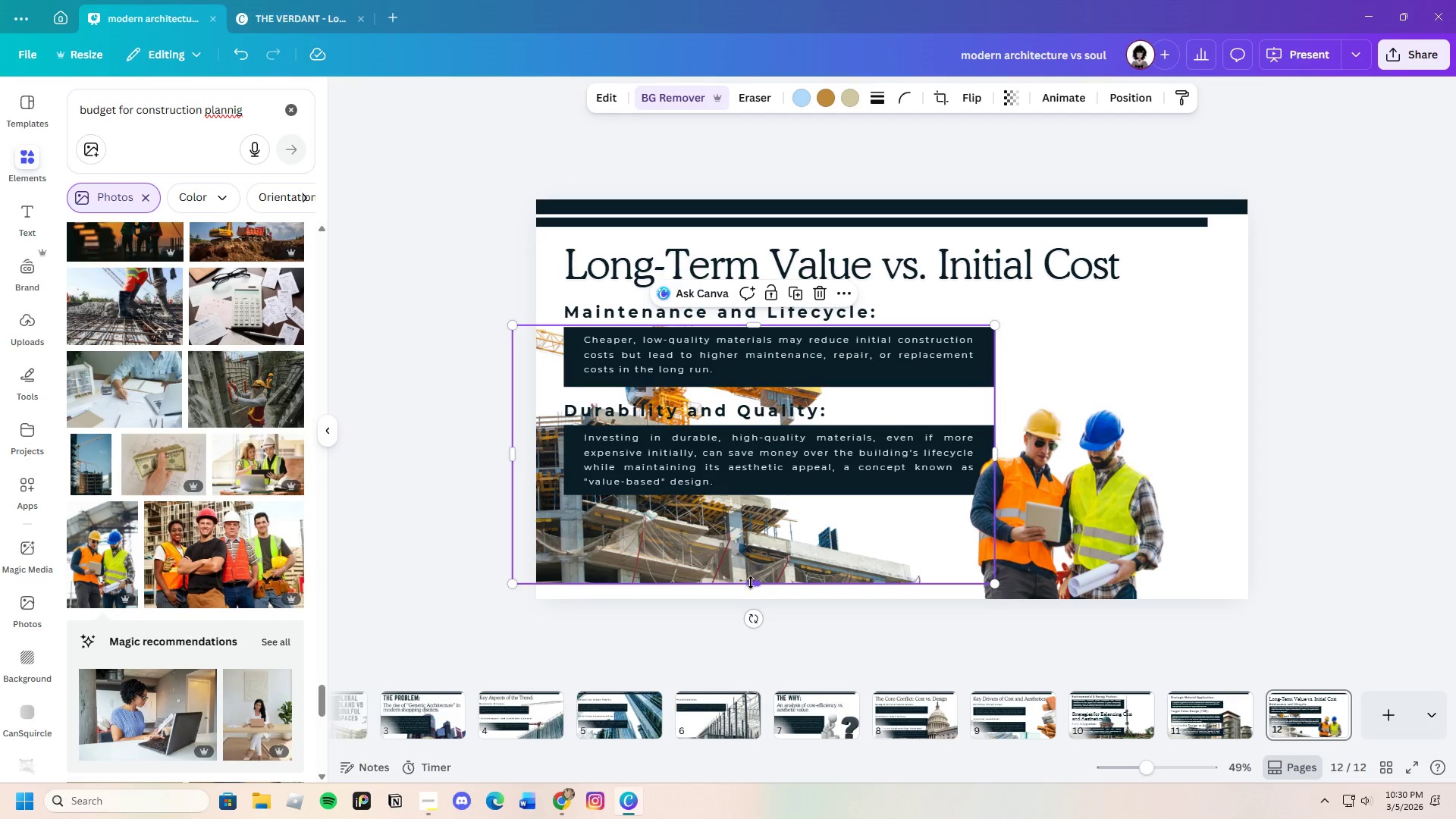 
left_click_drag(start_coordinate=[752, 580], to_coordinate=[761, 618])
 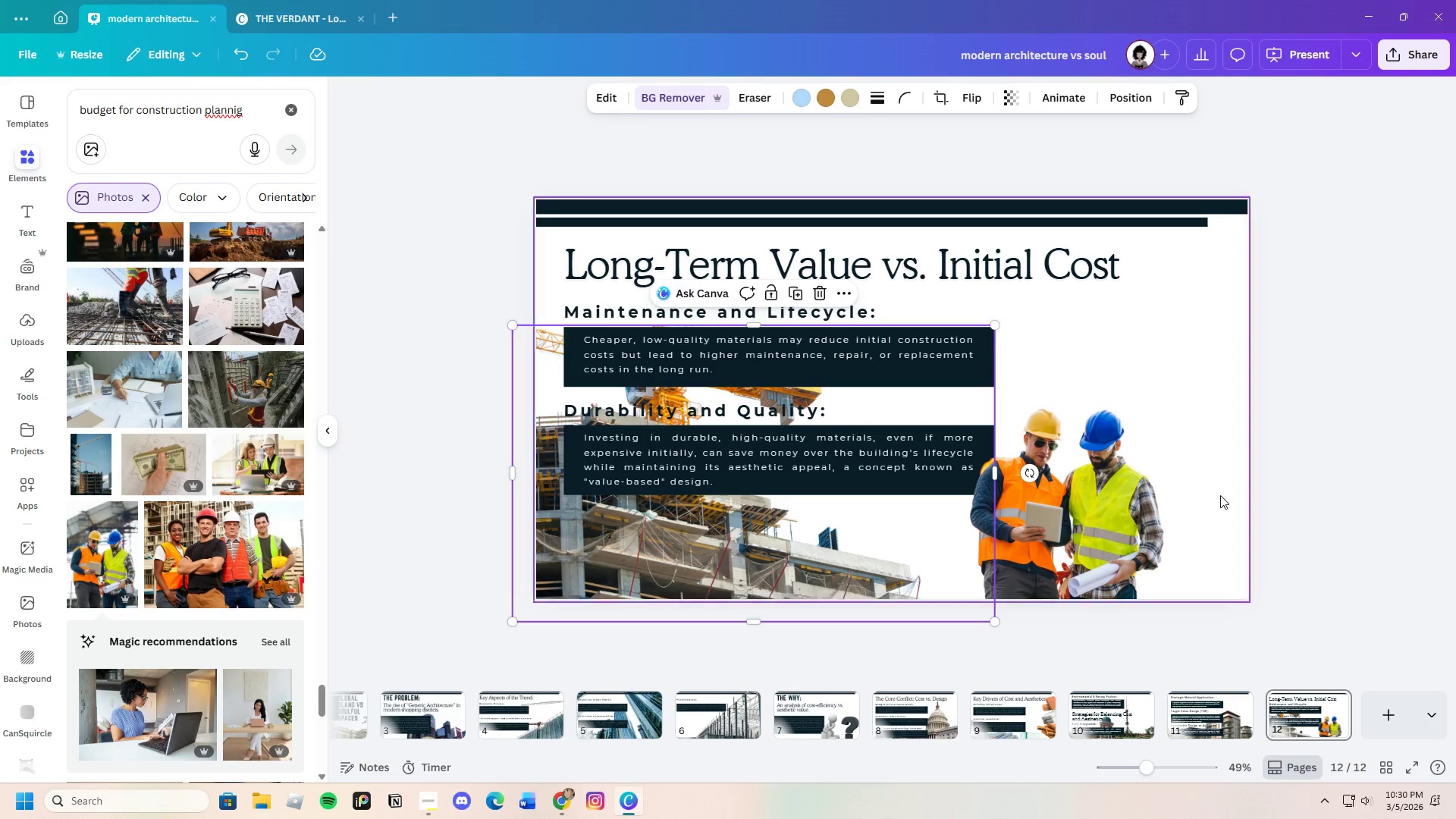 
left_click([1339, 467])
 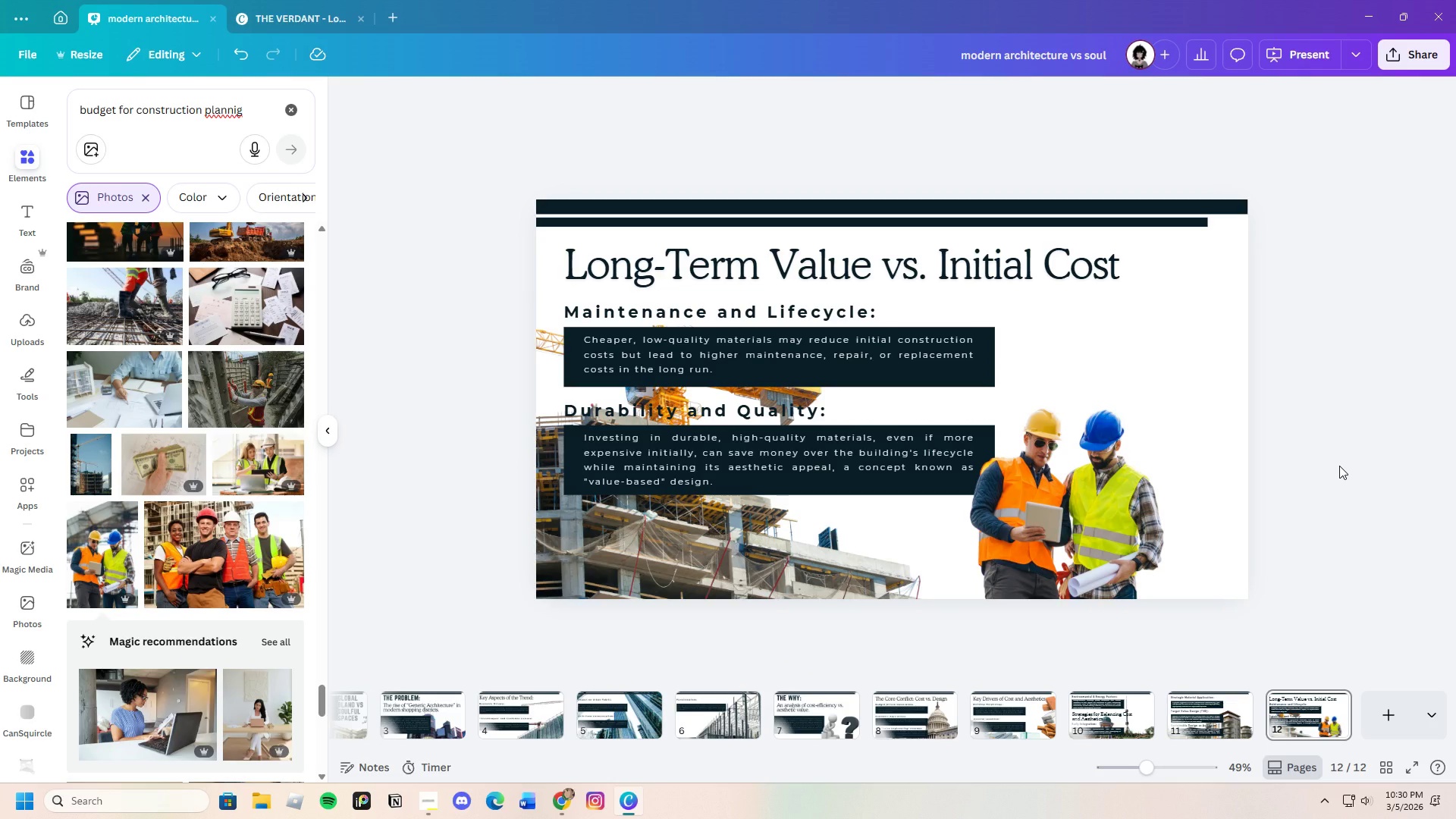 
wait(8.86)
 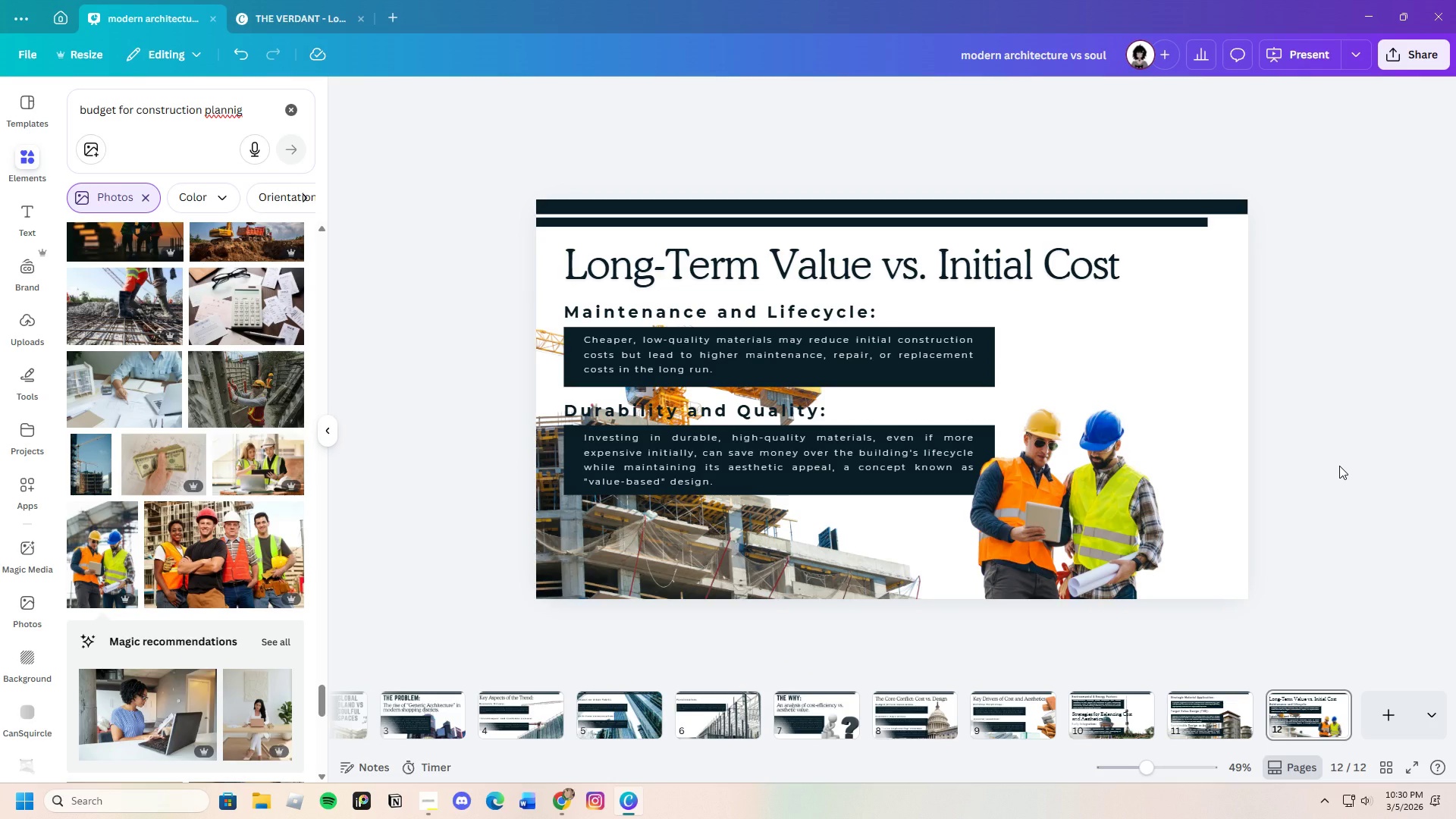 
left_click([1142, 511])
 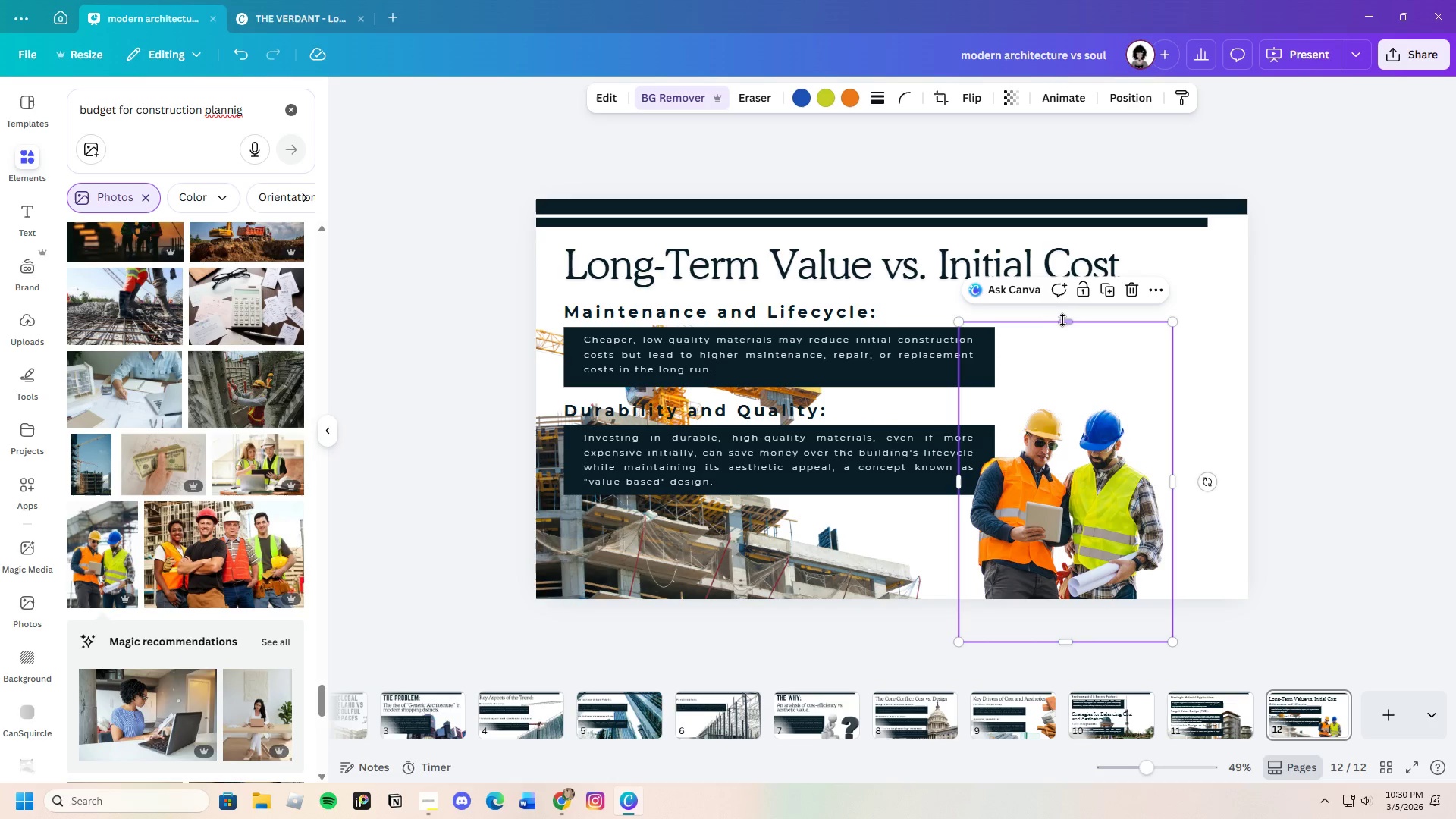 
left_click_drag(start_coordinate=[1064, 318], to_coordinate=[1079, 397])
 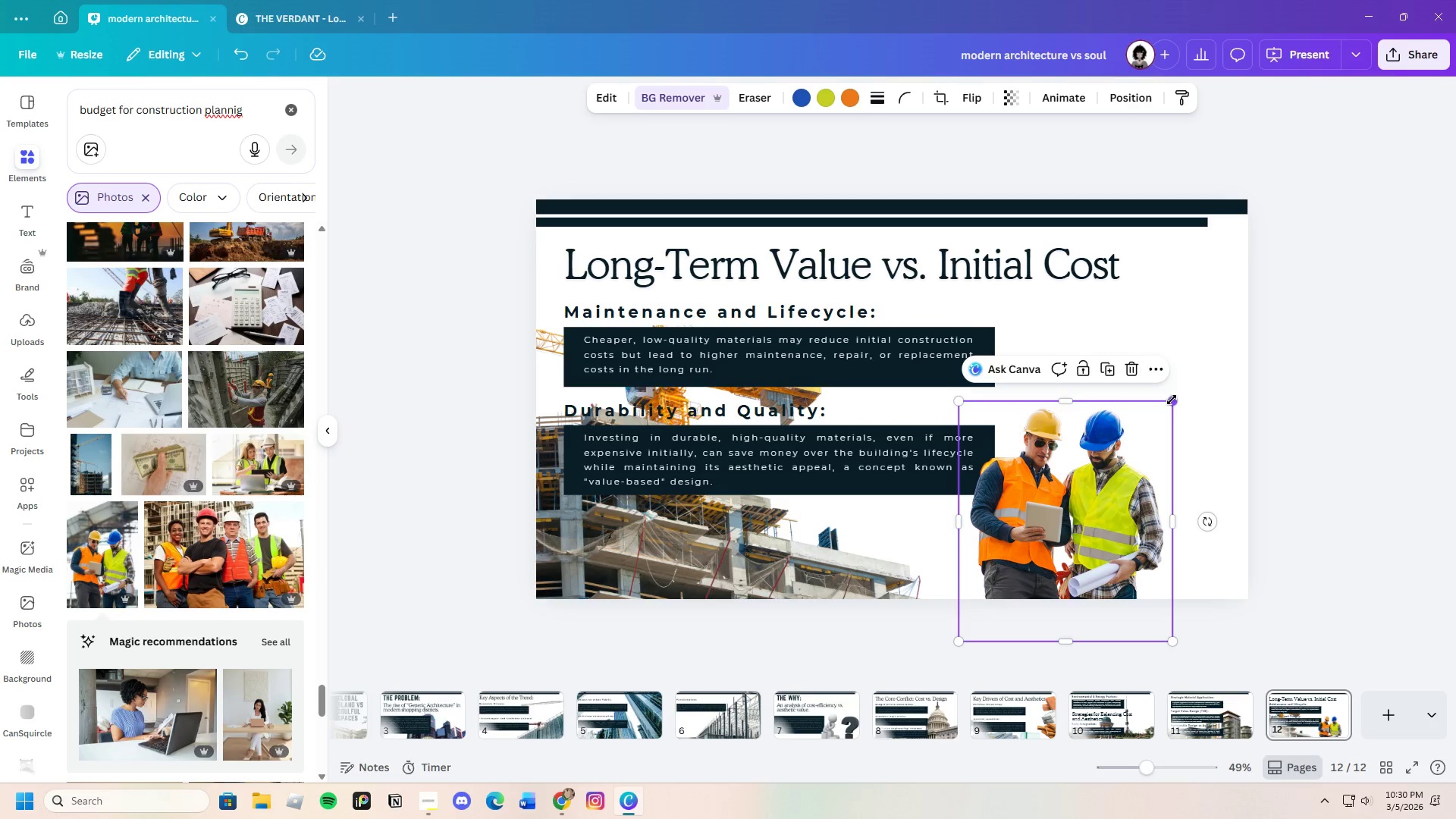 
left_click_drag(start_coordinate=[1173, 400], to_coordinate=[1201, 371])
 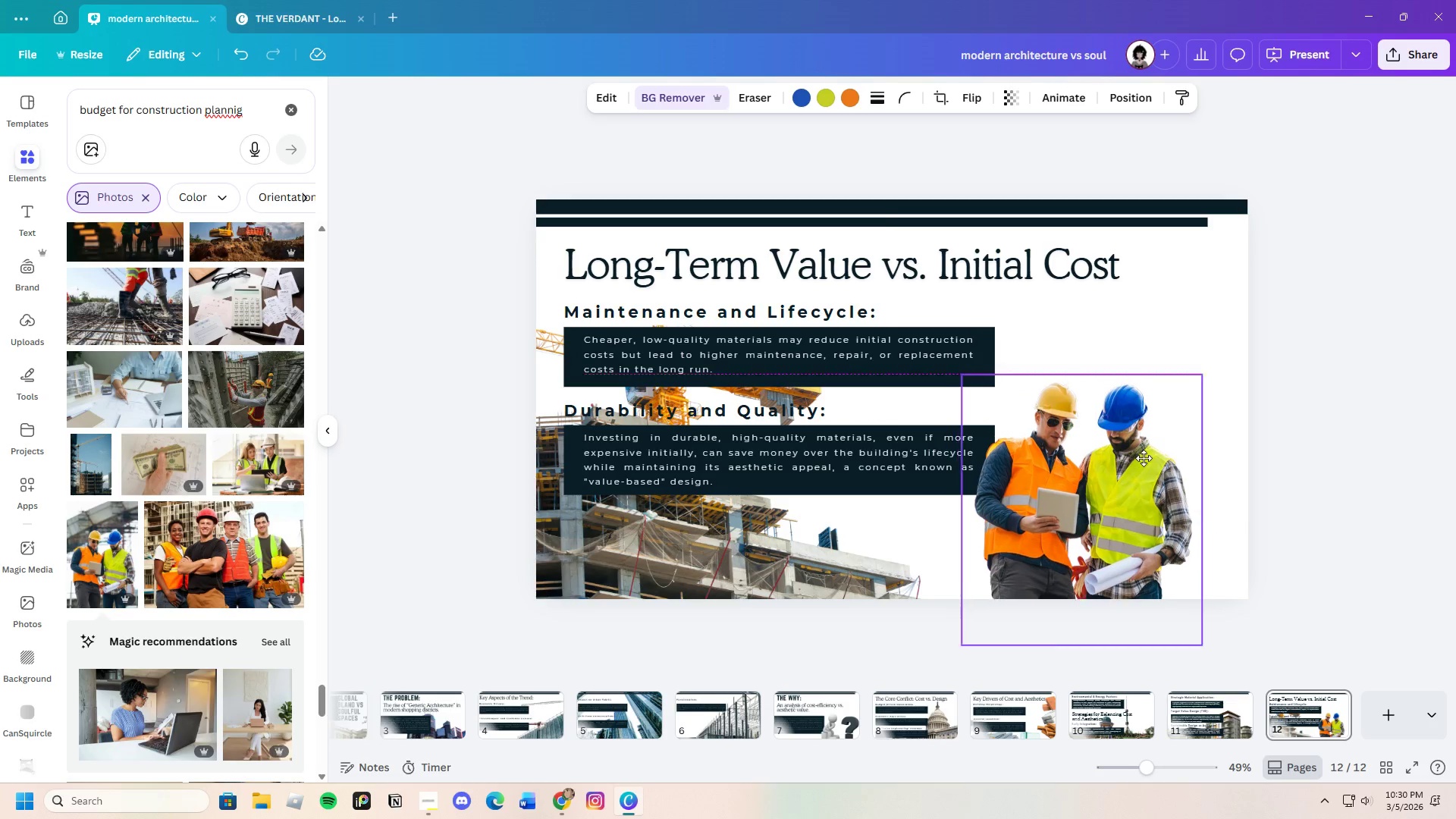 
left_click_drag(start_coordinate=[1135, 452], to_coordinate=[1142, 462])
 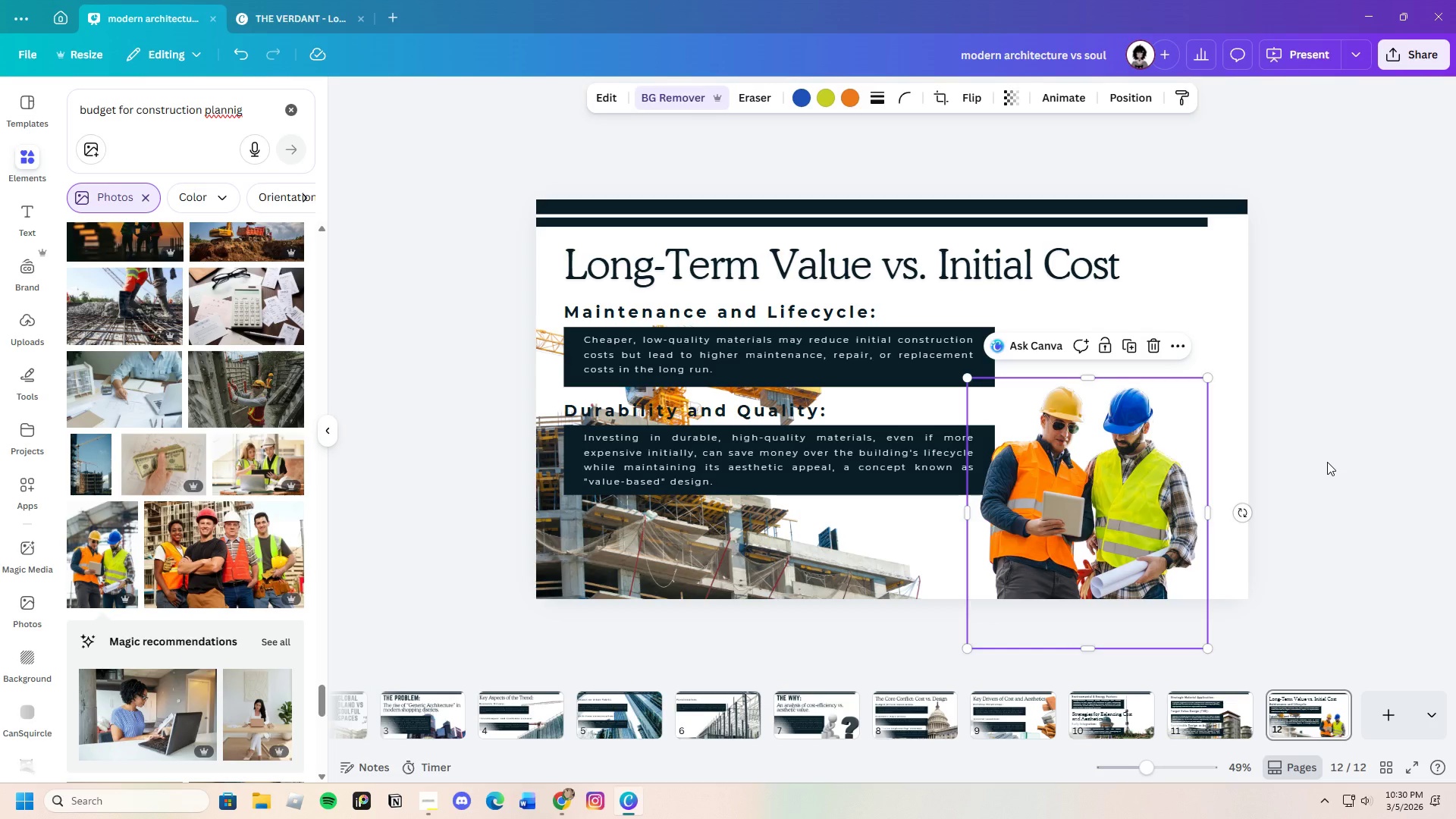 
left_click([1327, 462])
 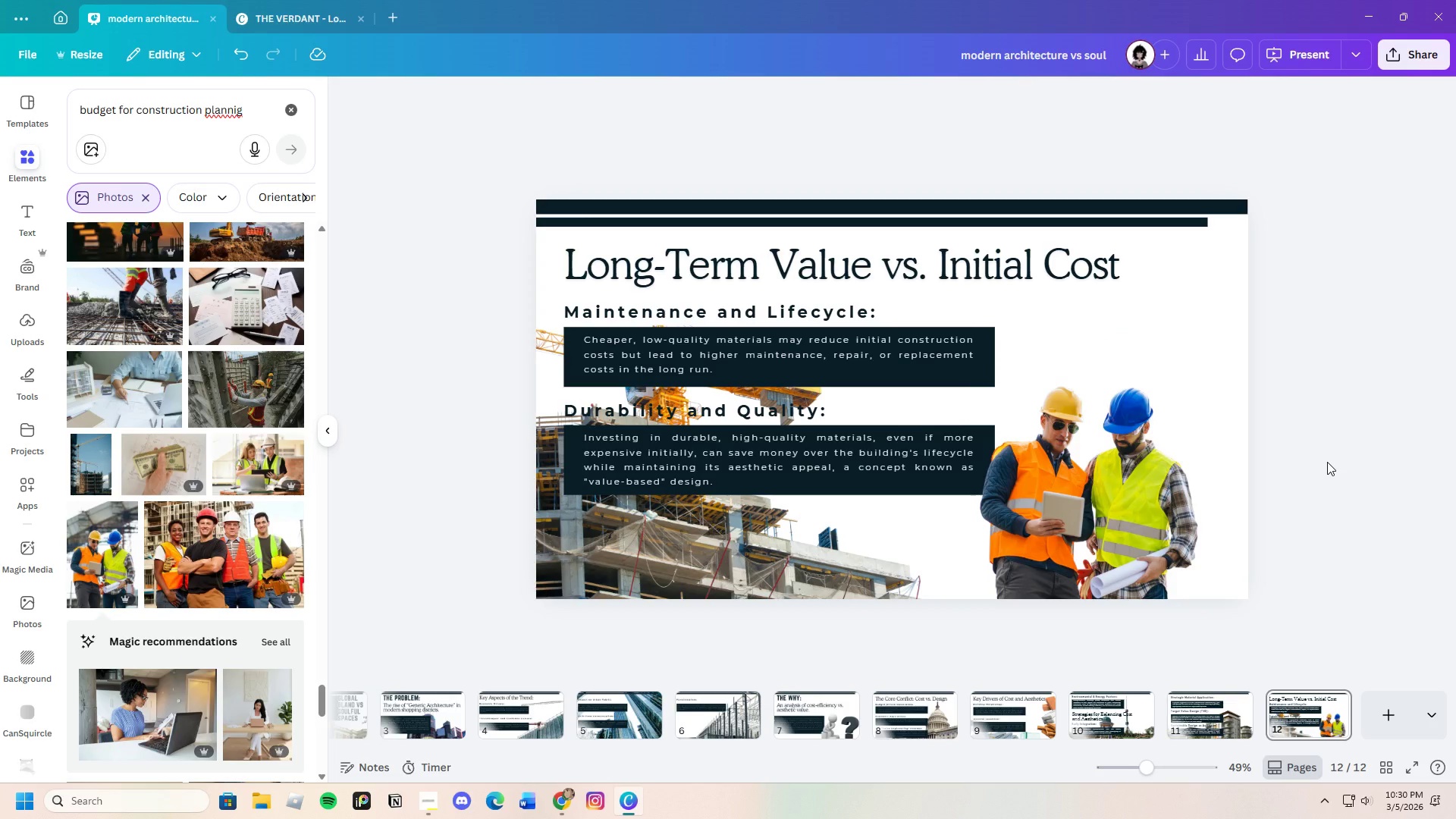 
wait(9.0)
 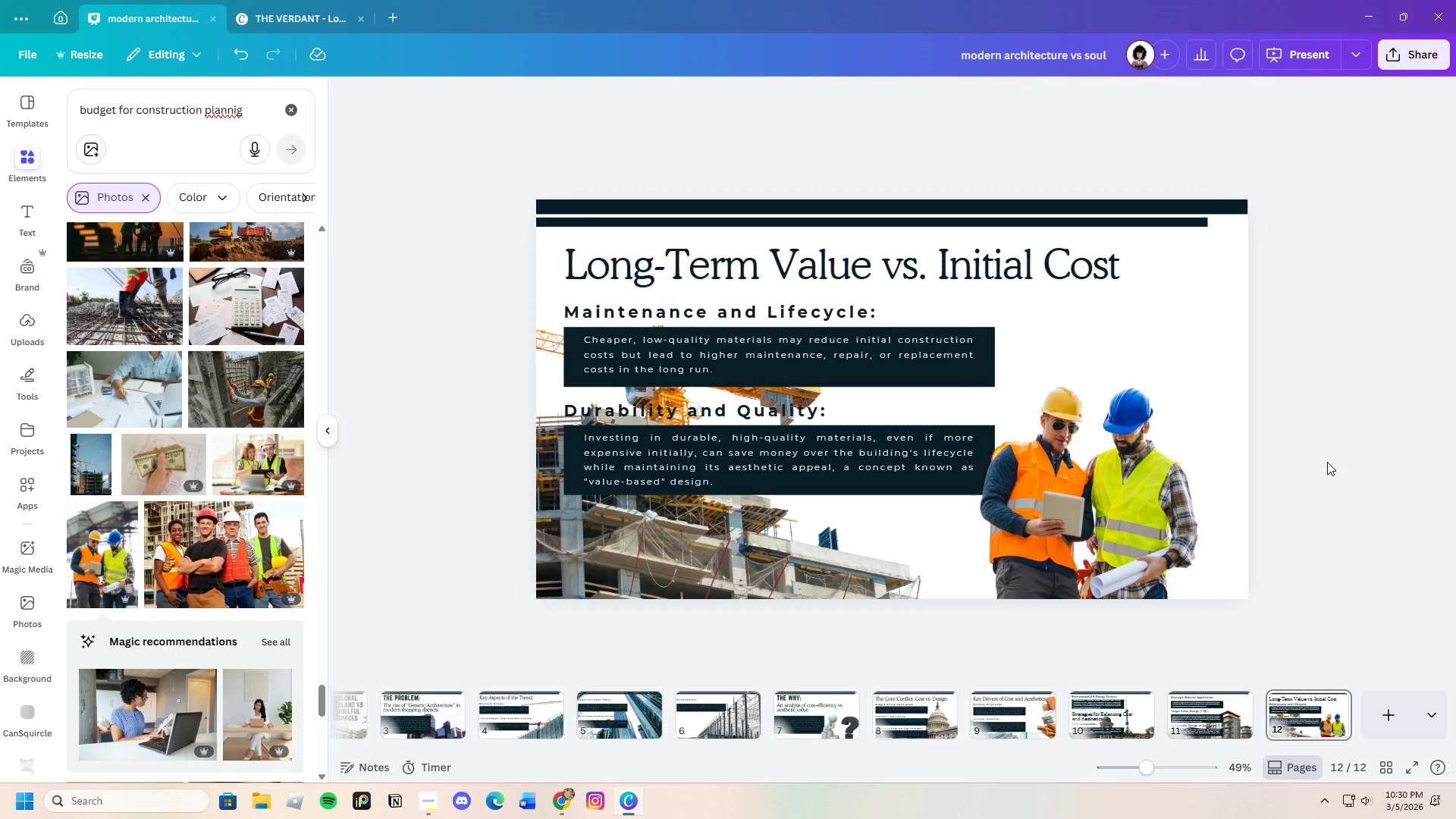 
left_click([564, 796])
 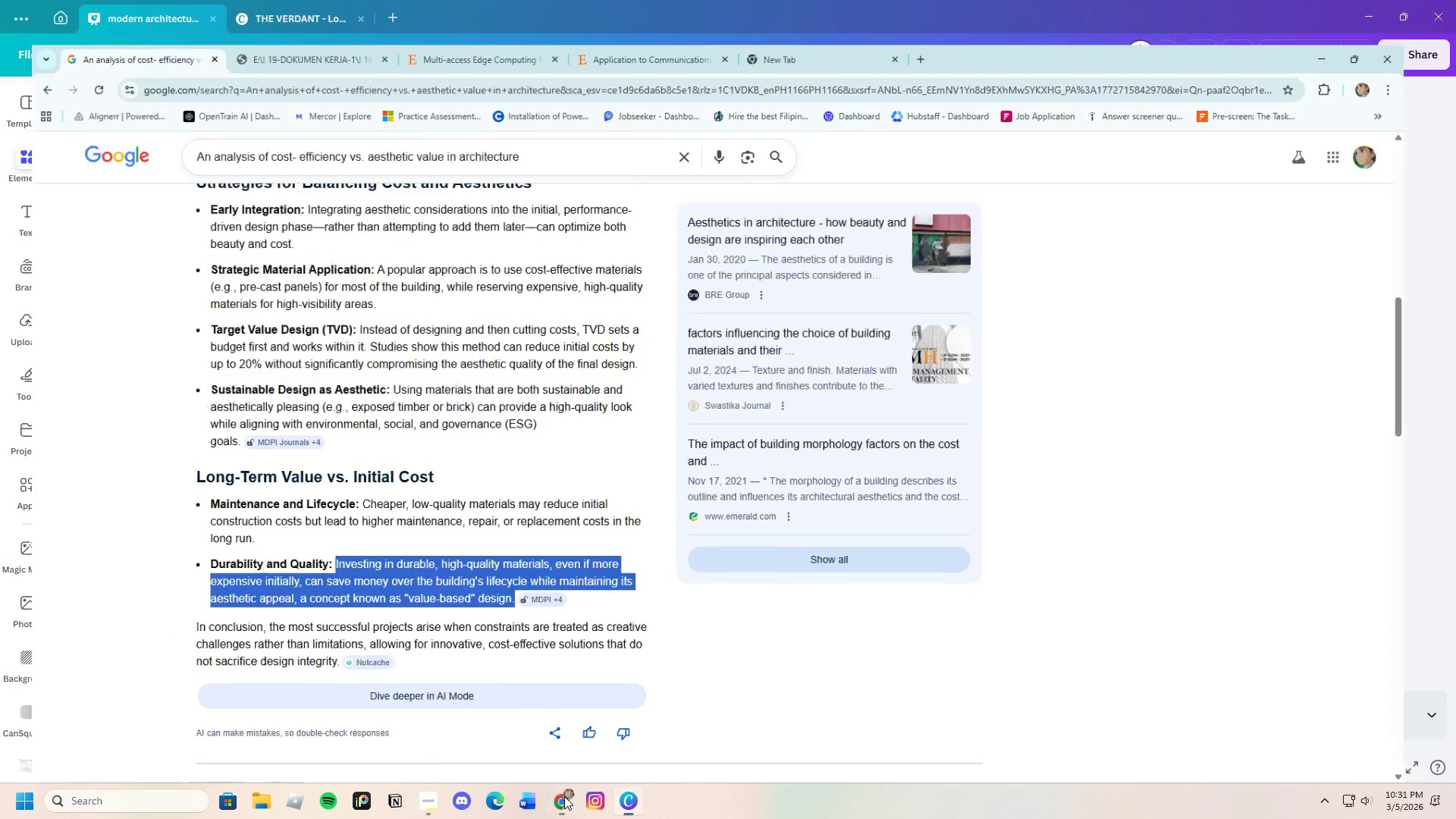 
mouse_move([573, 775])
 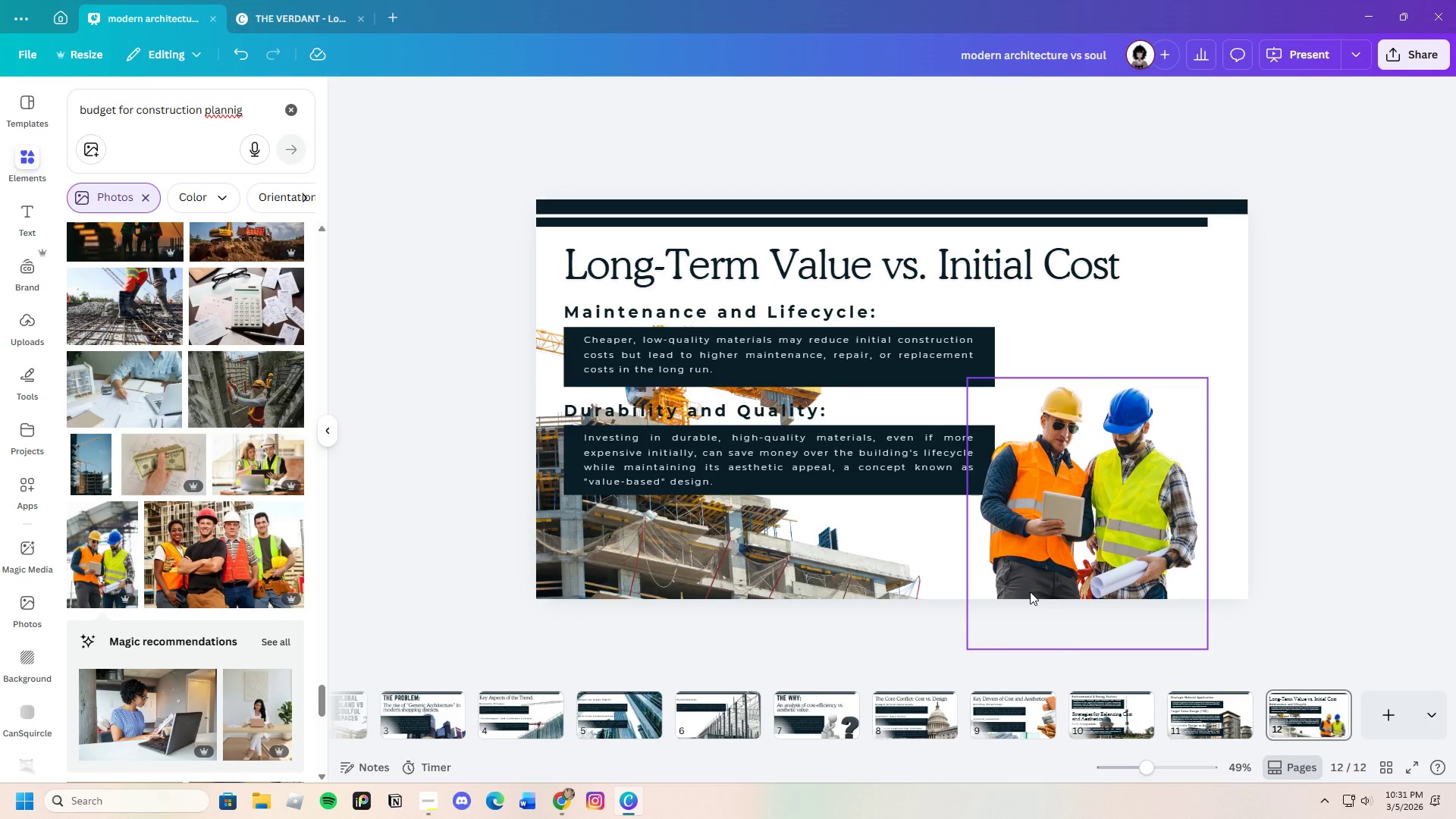 
wait(9.75)
 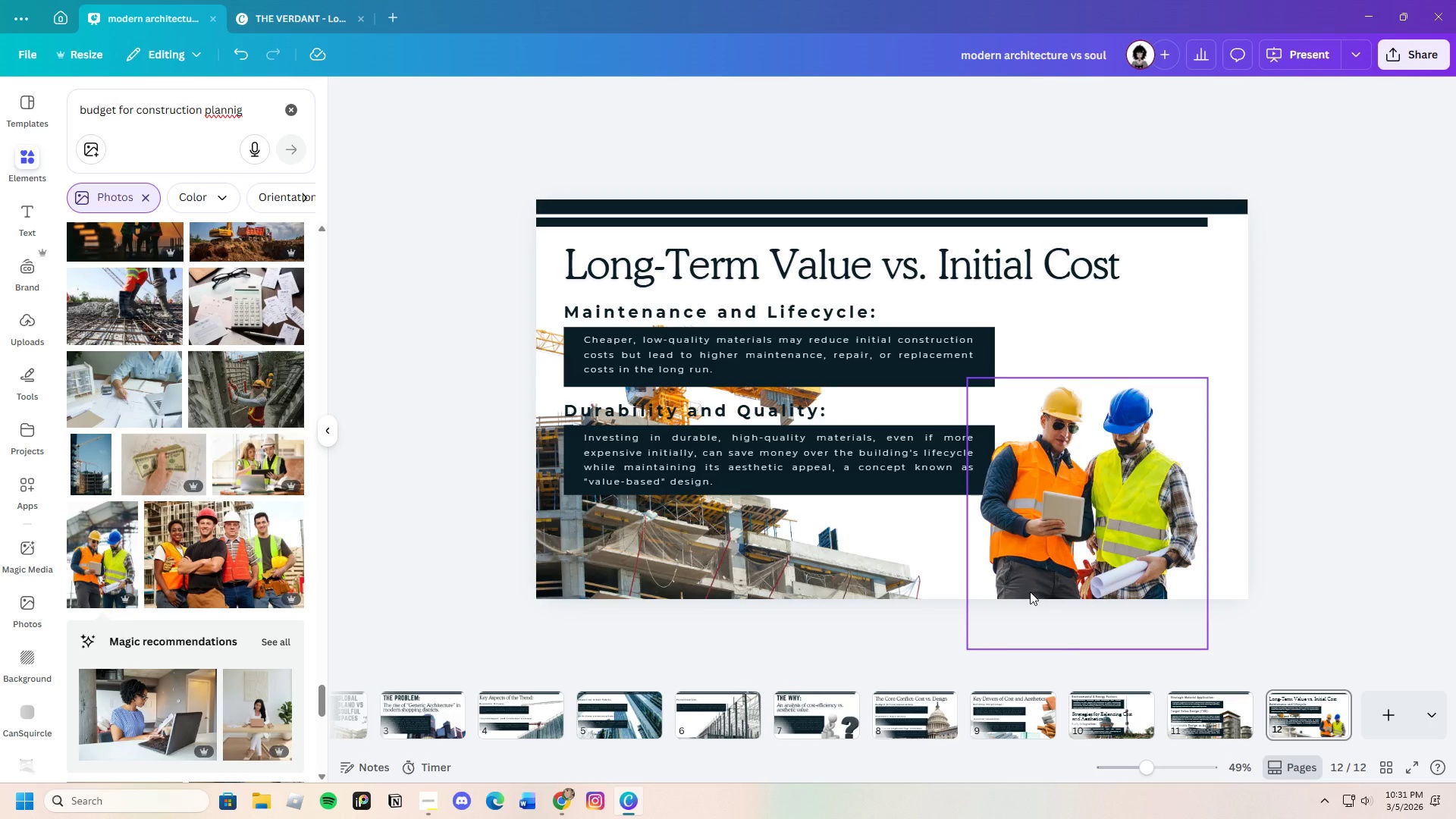 
left_click([1294, 580])
 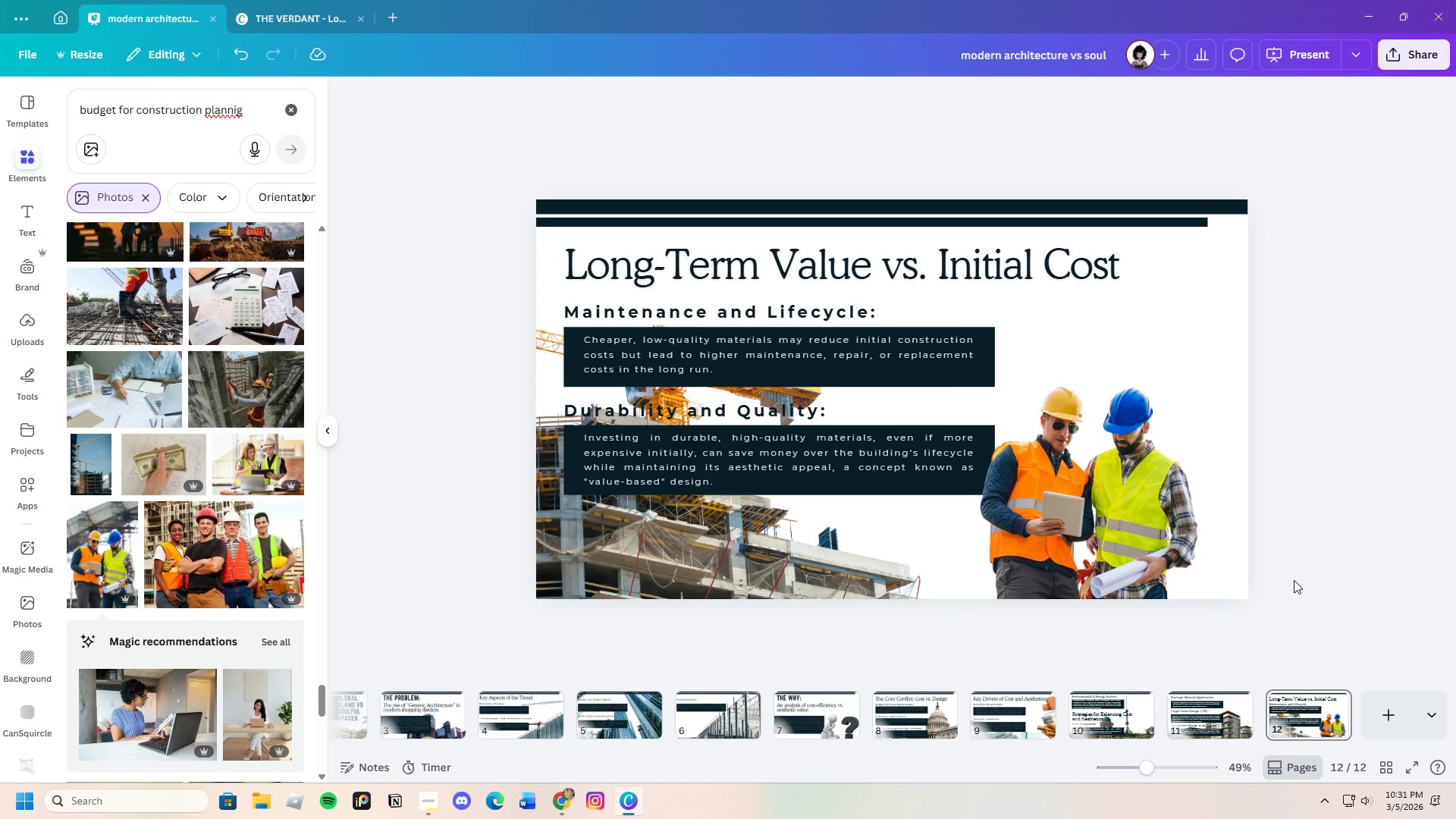 
wait(15.02)
 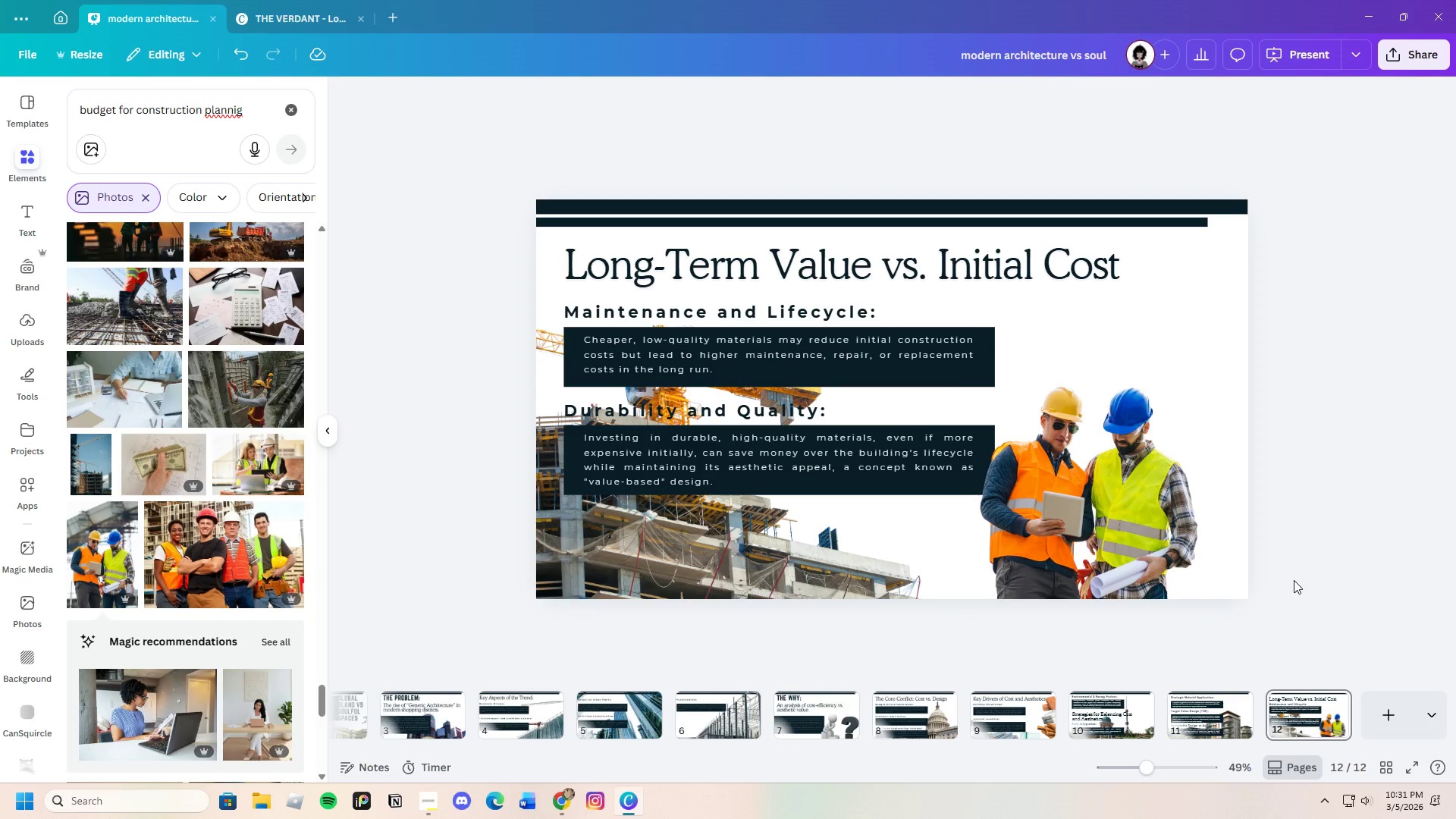 
left_click_drag(start_coordinate=[1074, 745], to_coordinate=[905, 758])
 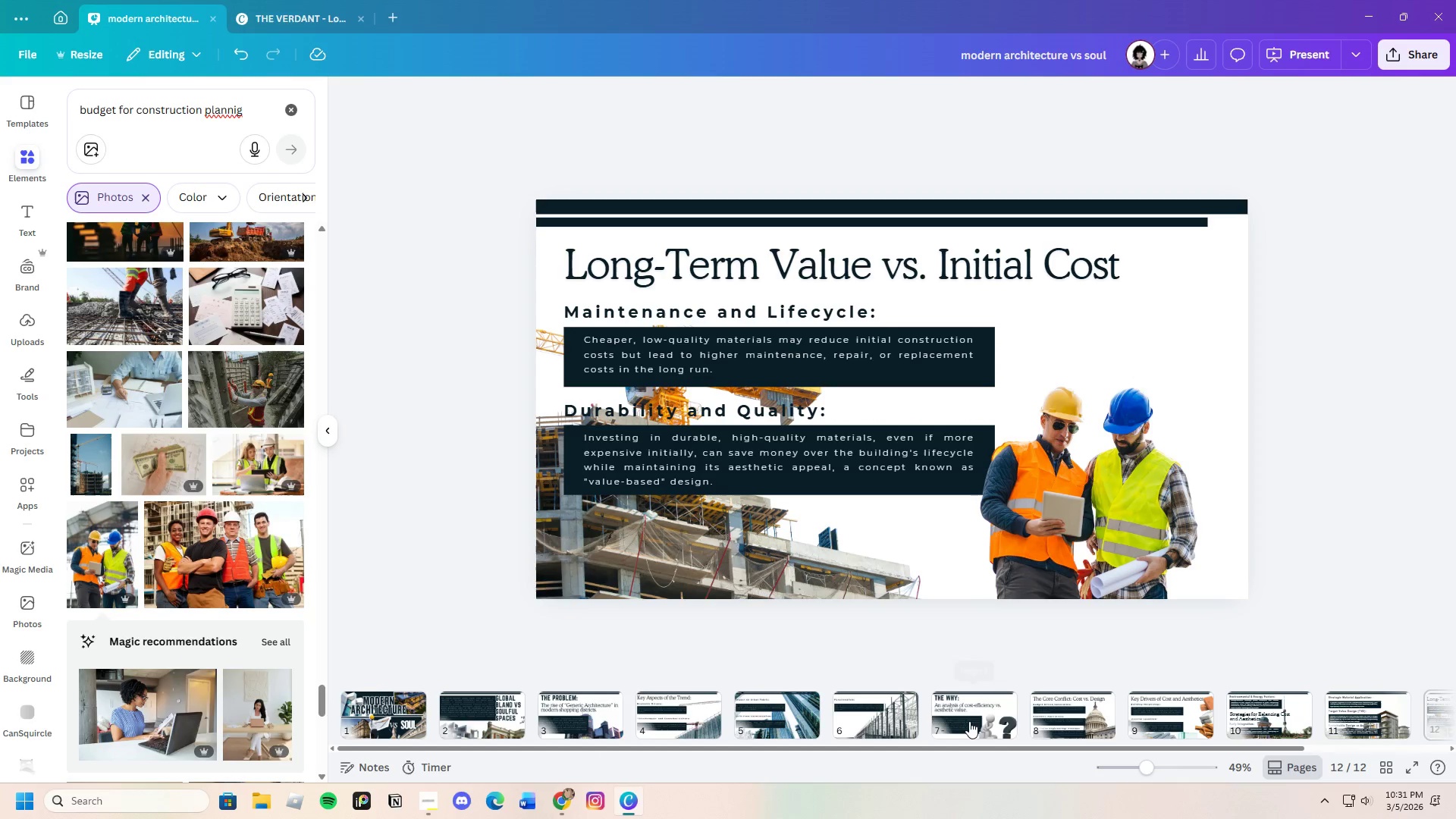 
left_click([969, 721])
 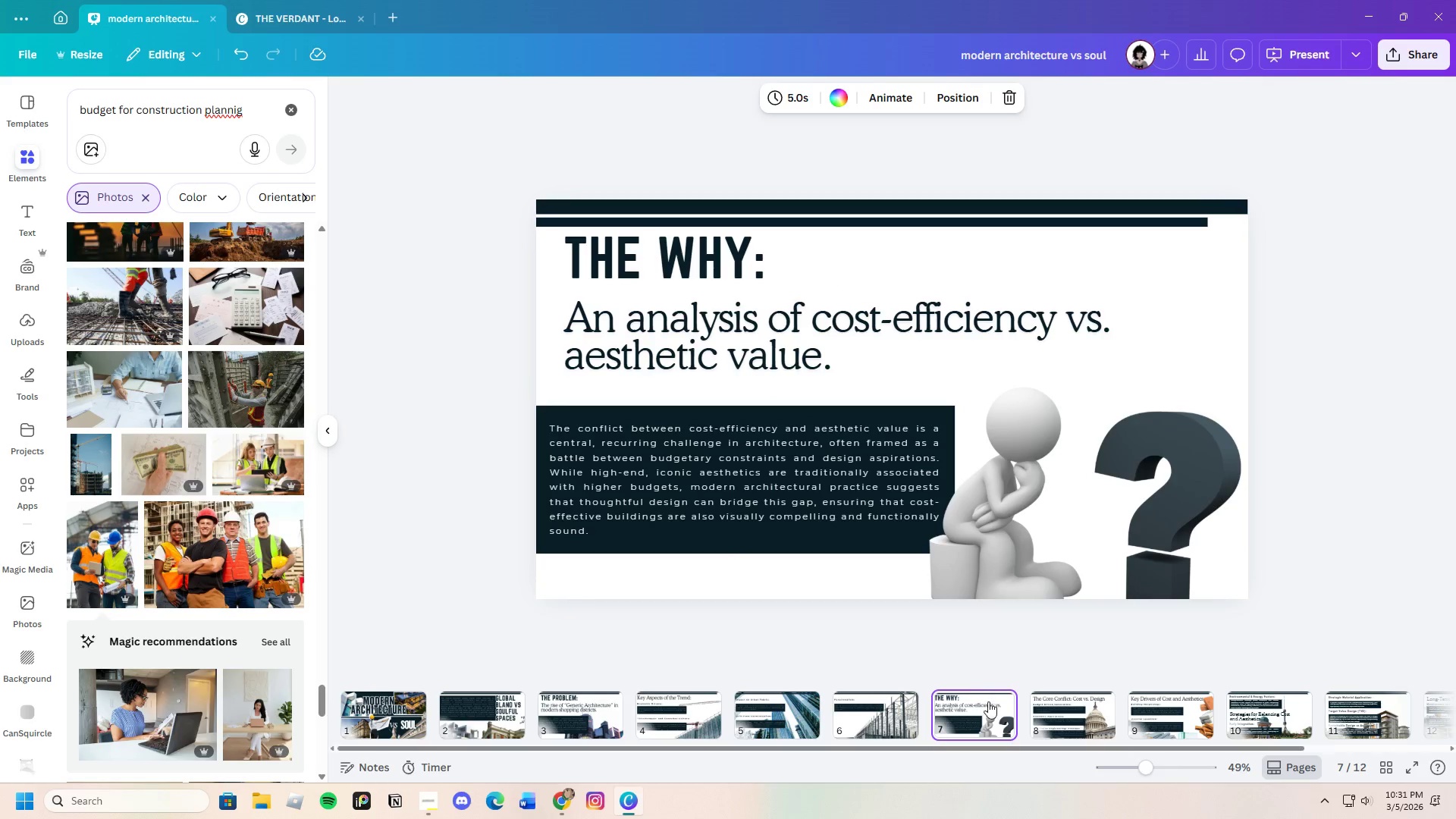 
left_click([996, 703])
 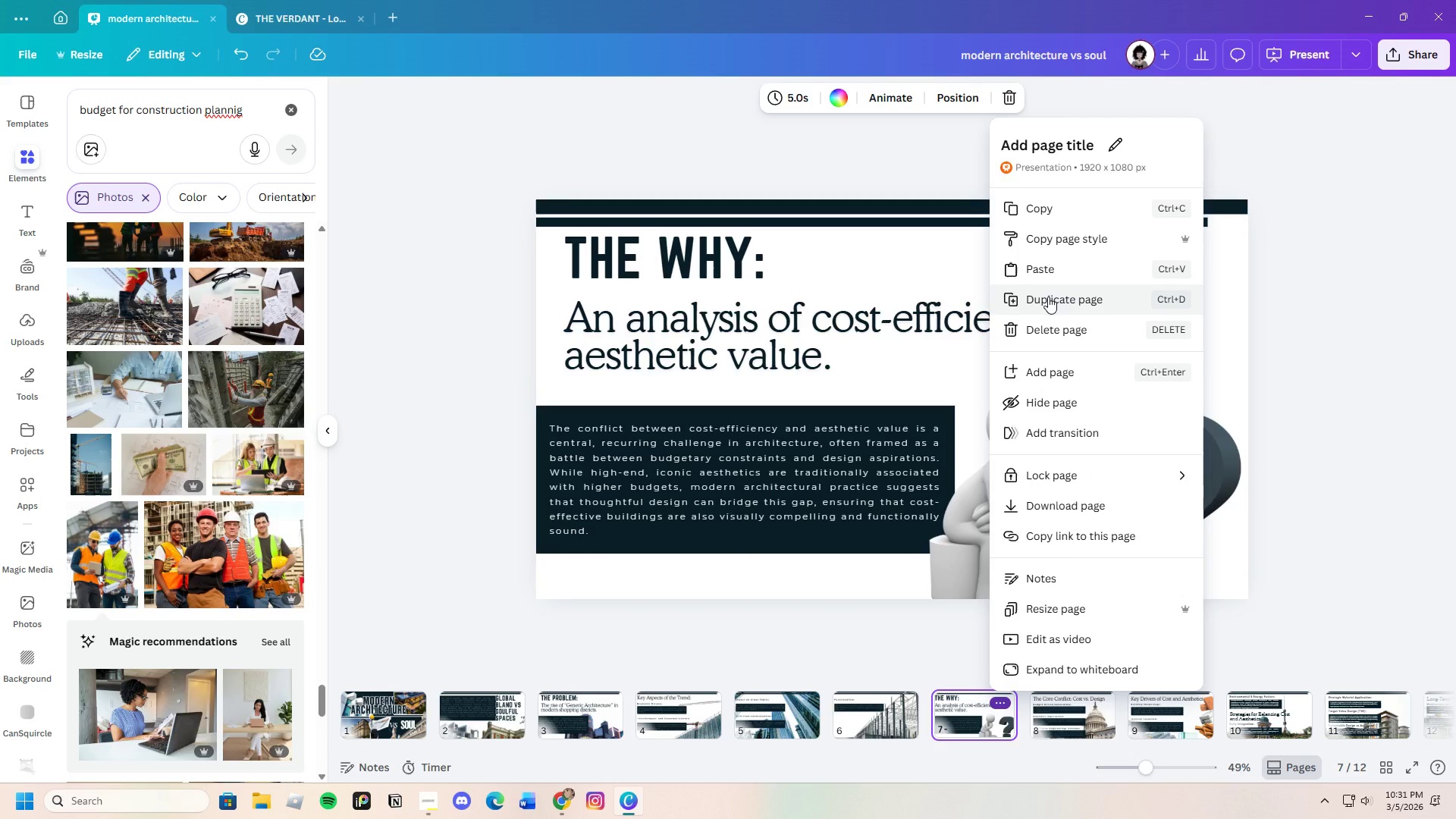 
left_click([1048, 297])
 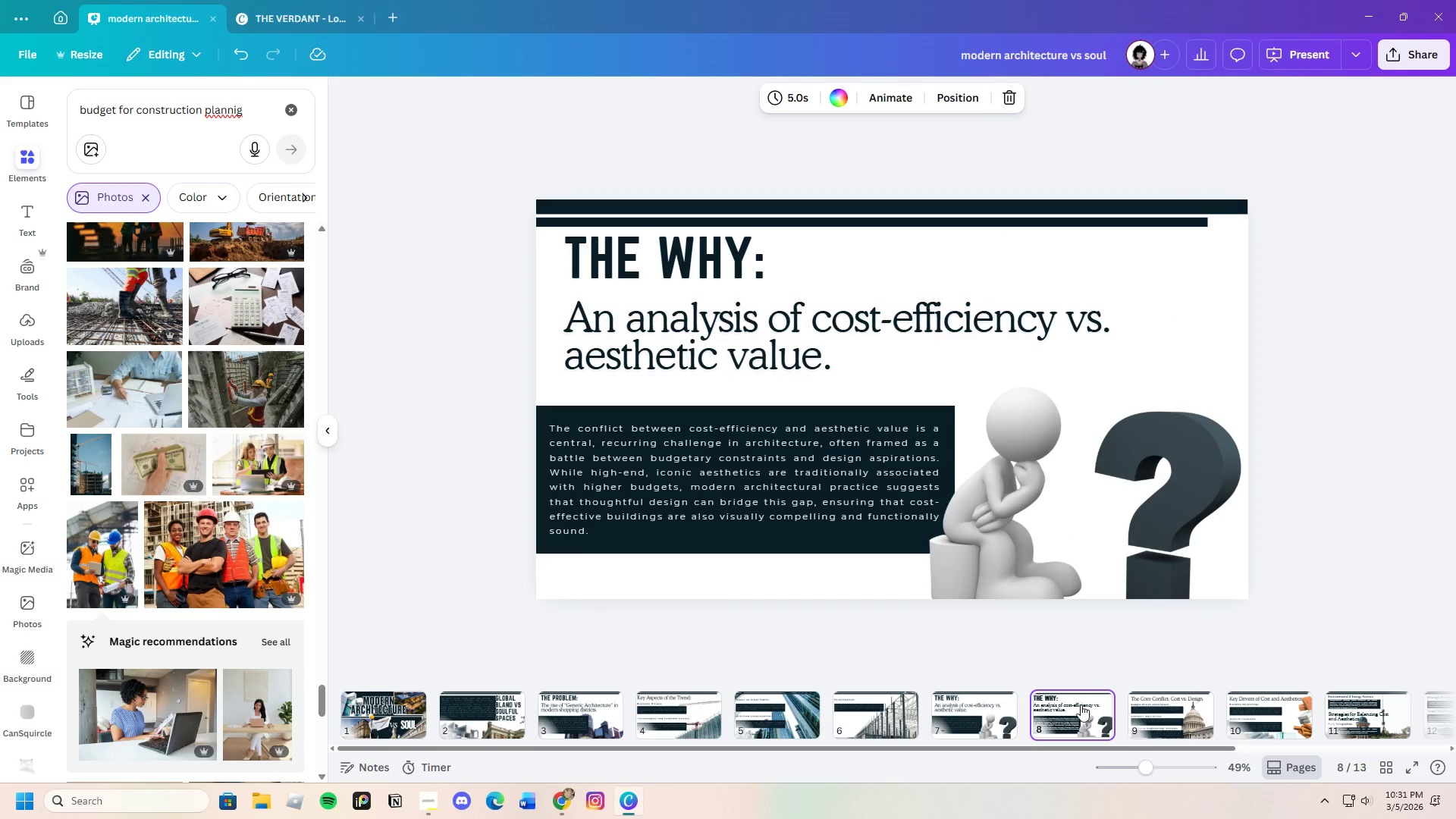 
left_click_drag(start_coordinate=[1069, 713], to_coordinate=[1226, 717])
 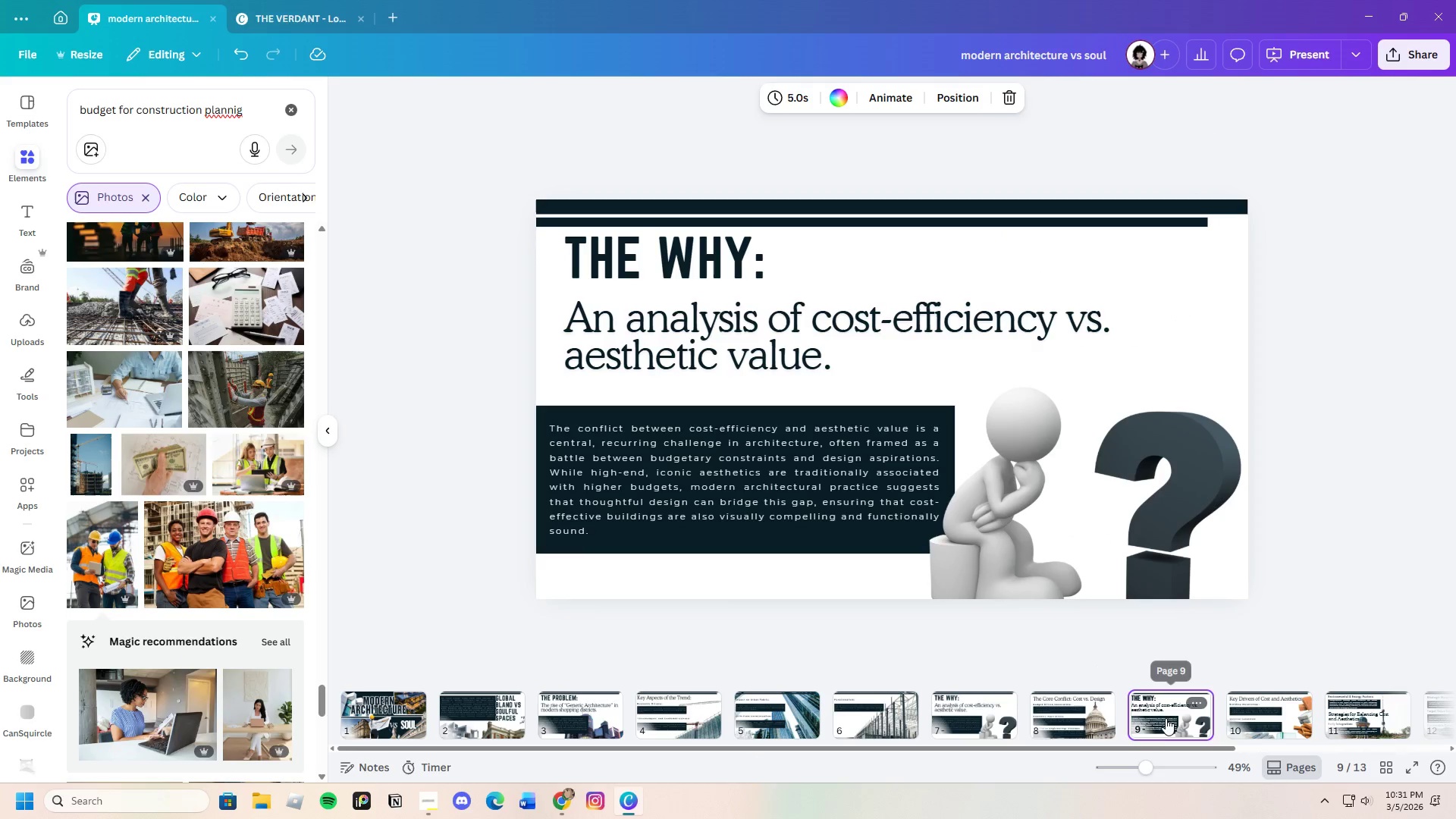 
left_click_drag(start_coordinate=[1166, 717], to_coordinate=[1296, 717])
 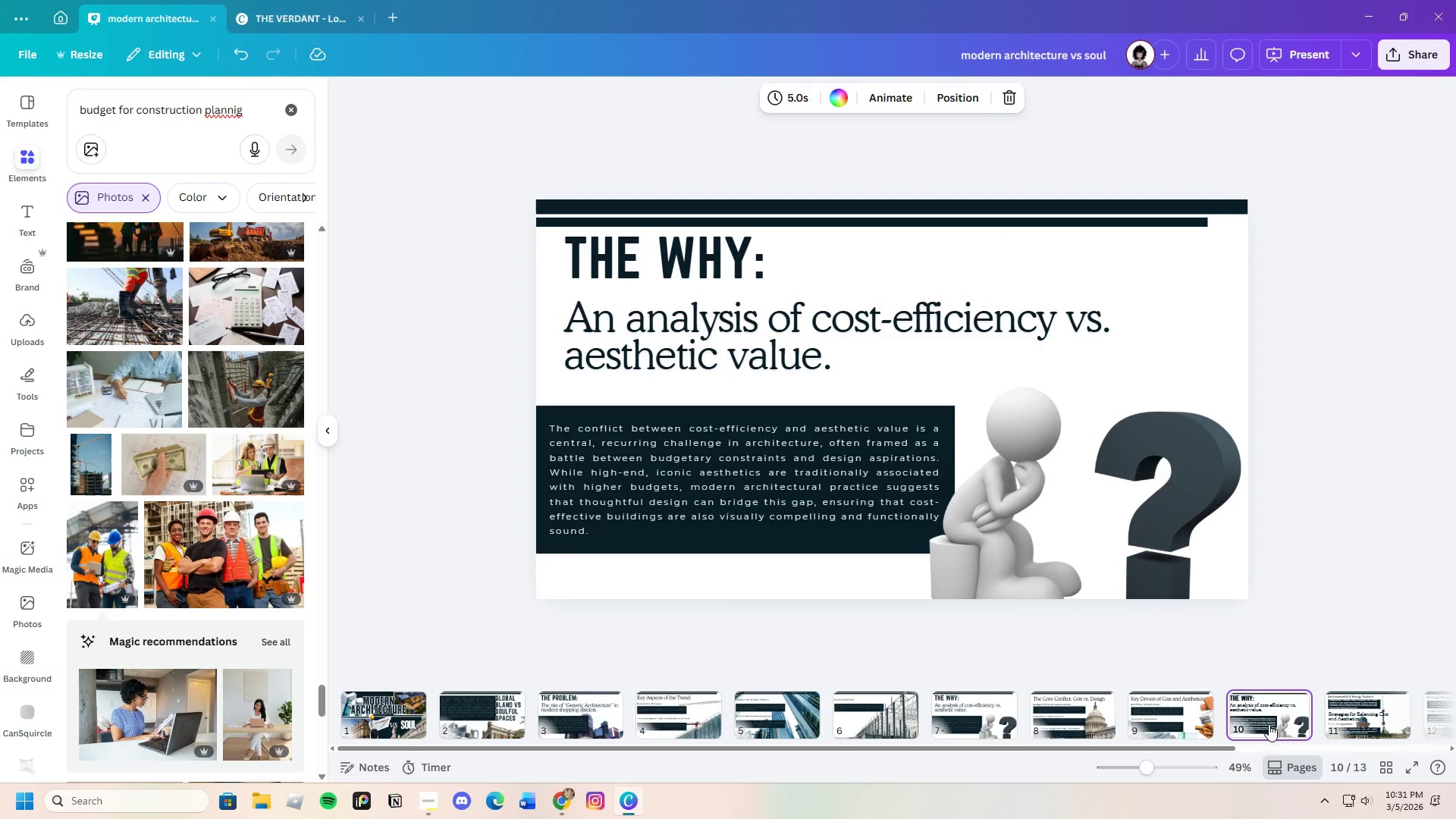 
left_click_drag(start_coordinate=[1265, 723], to_coordinate=[1384, 723])
 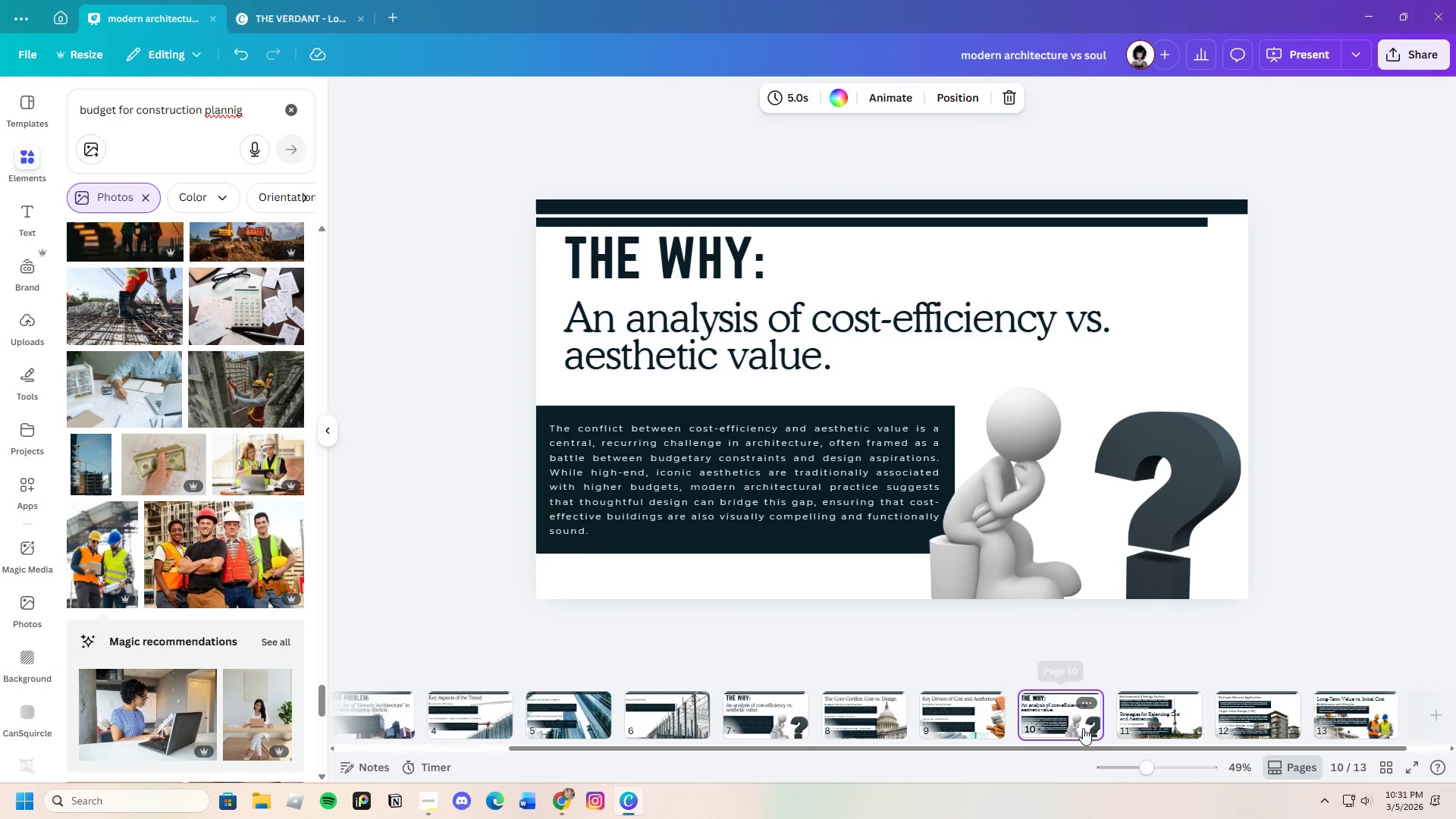 
left_click_drag(start_coordinate=[1062, 715], to_coordinate=[1385, 720])
 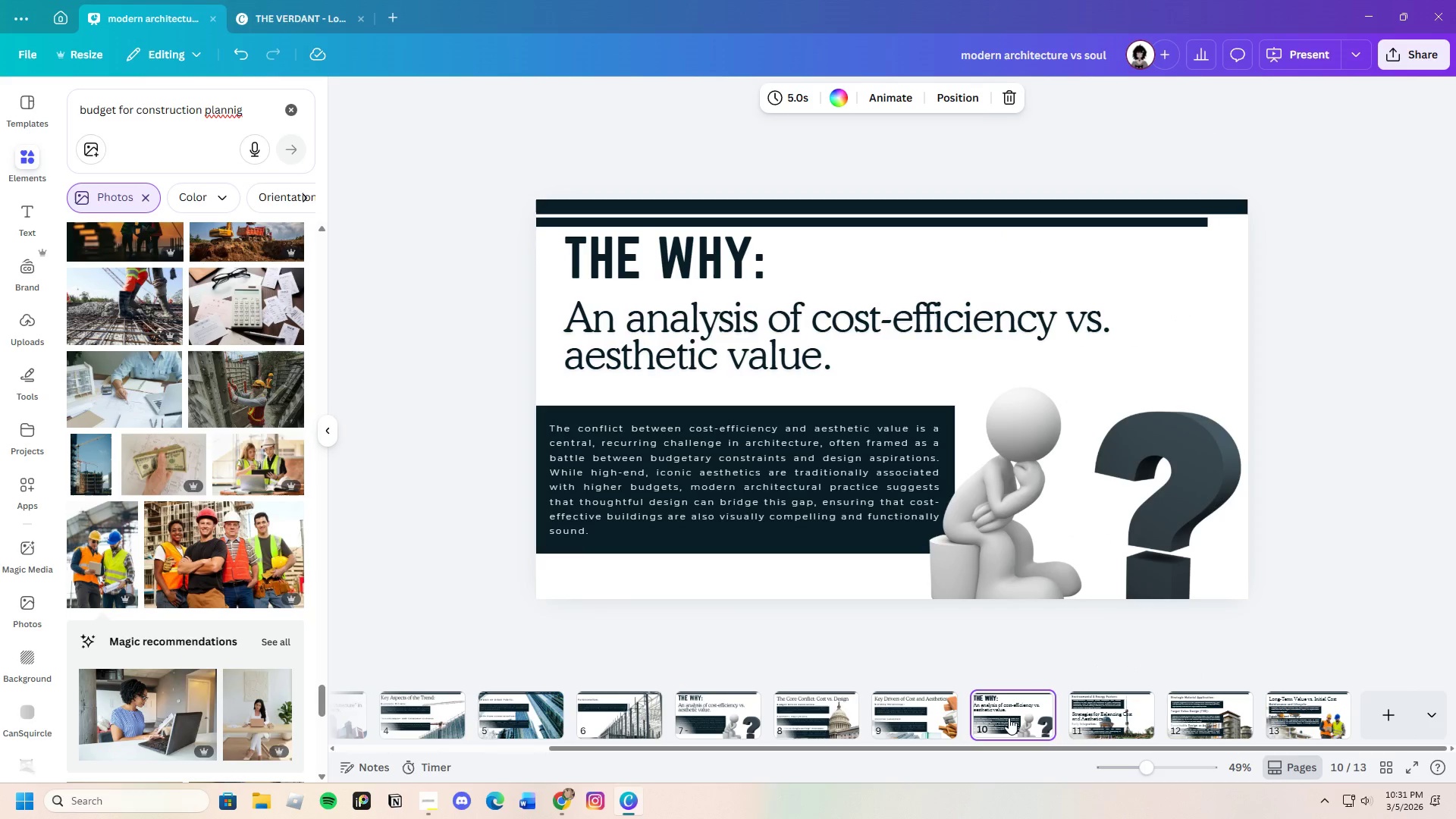 
left_click_drag(start_coordinate=[1005, 717], to_coordinate=[1238, 720])
 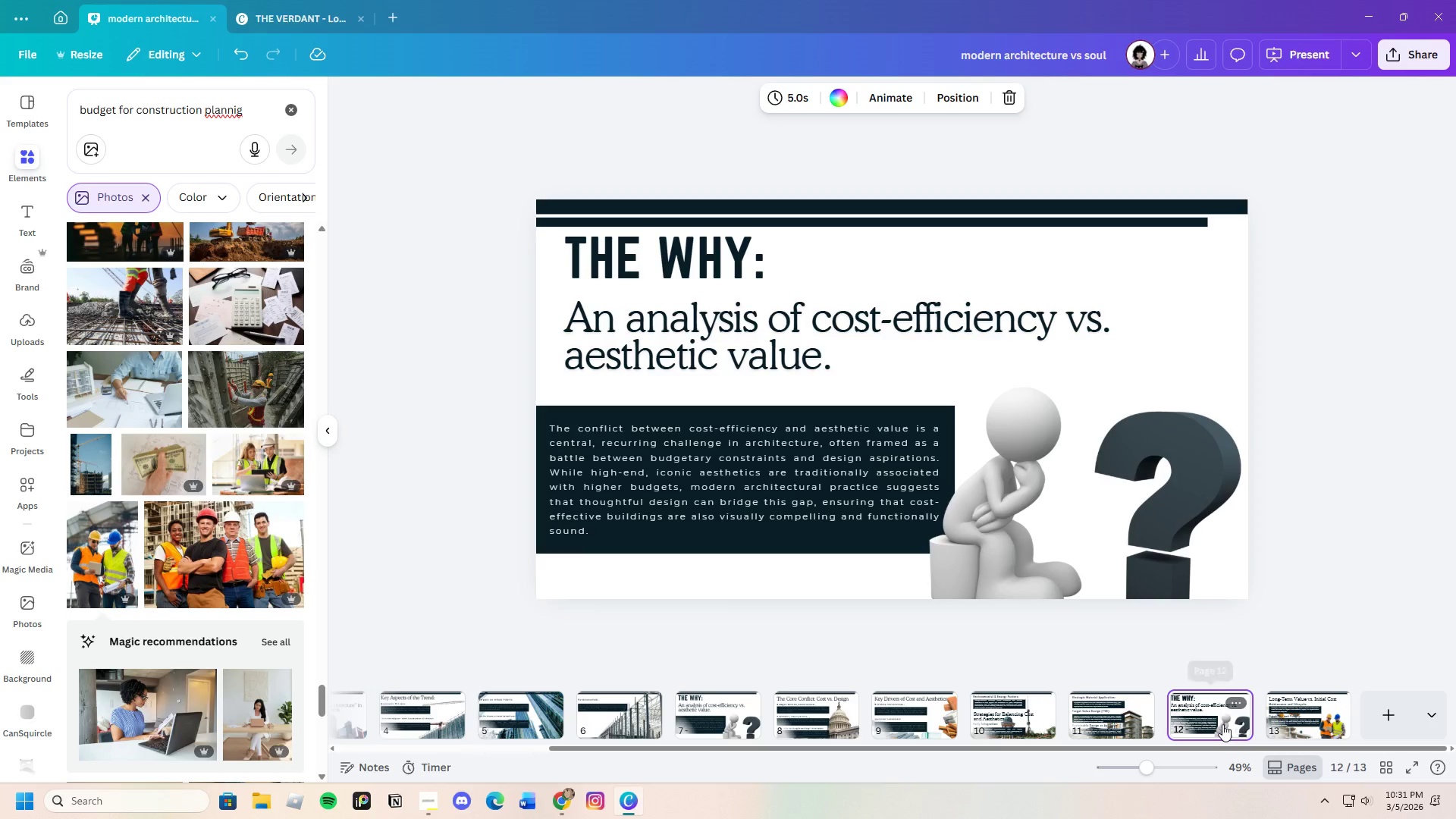 
left_click_drag(start_coordinate=[1206, 723], to_coordinate=[1348, 718])
 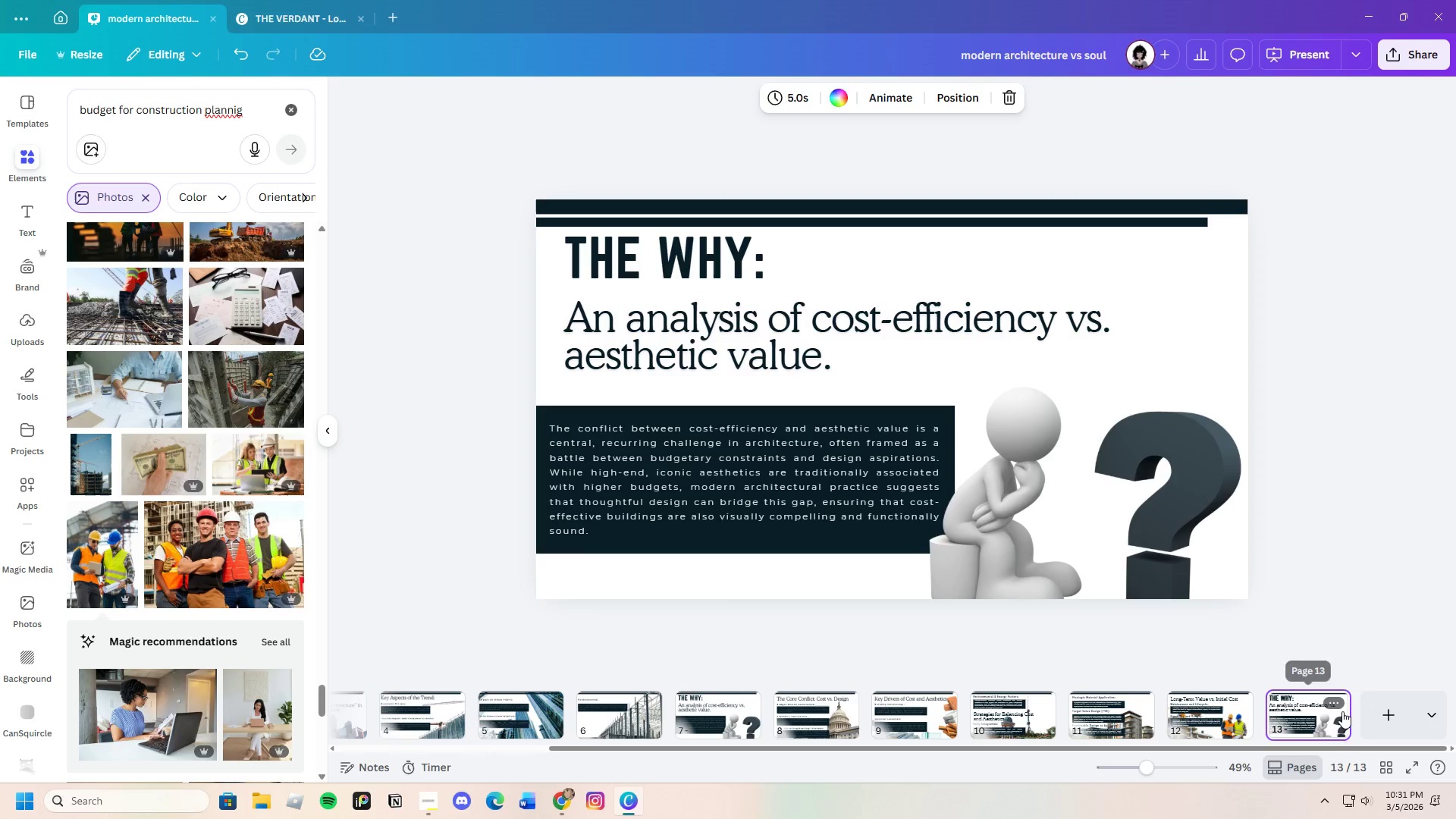 
left_click([1367, 650])
 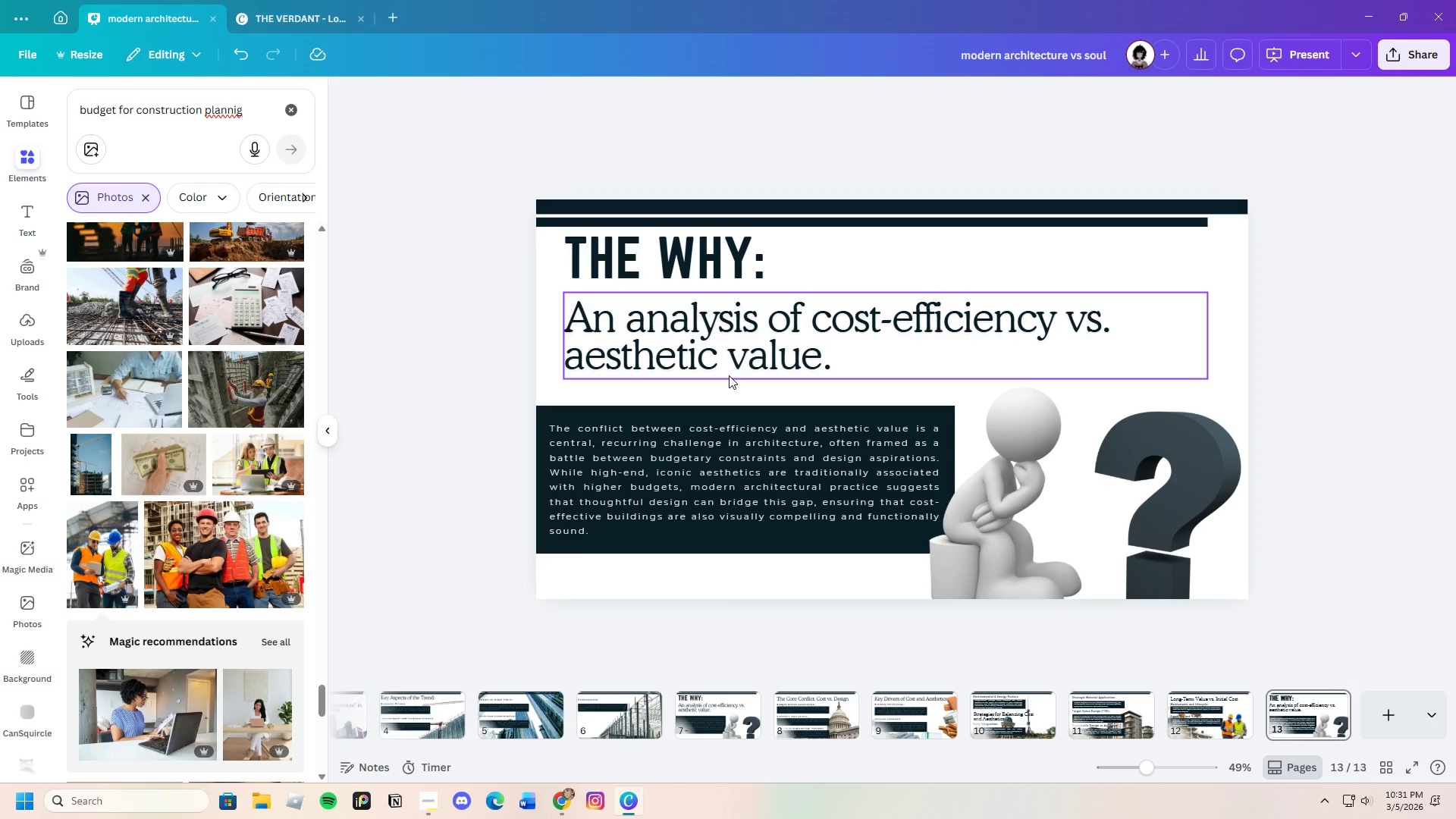 
wait(13.81)
 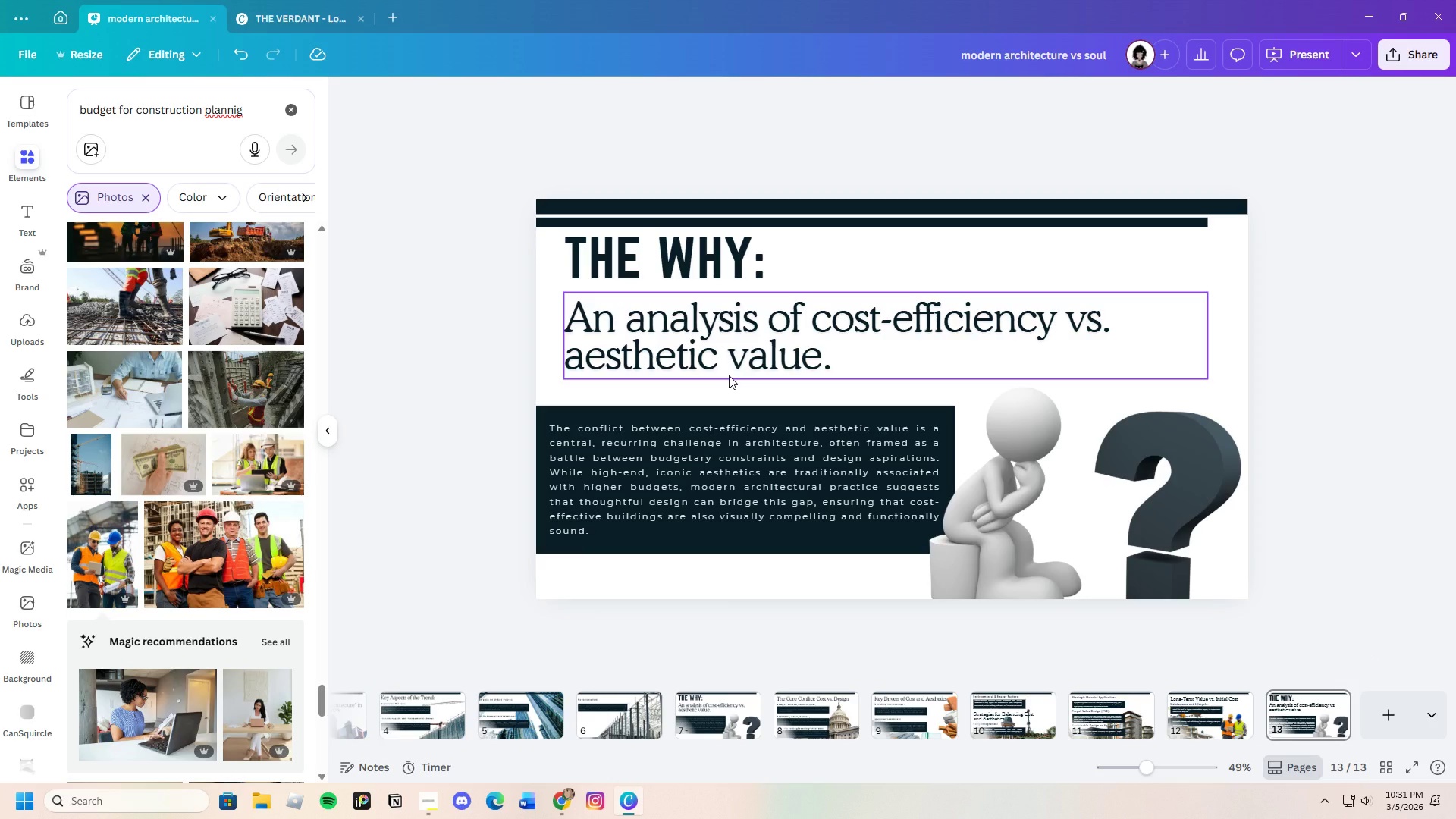 
double_click([747, 255])
 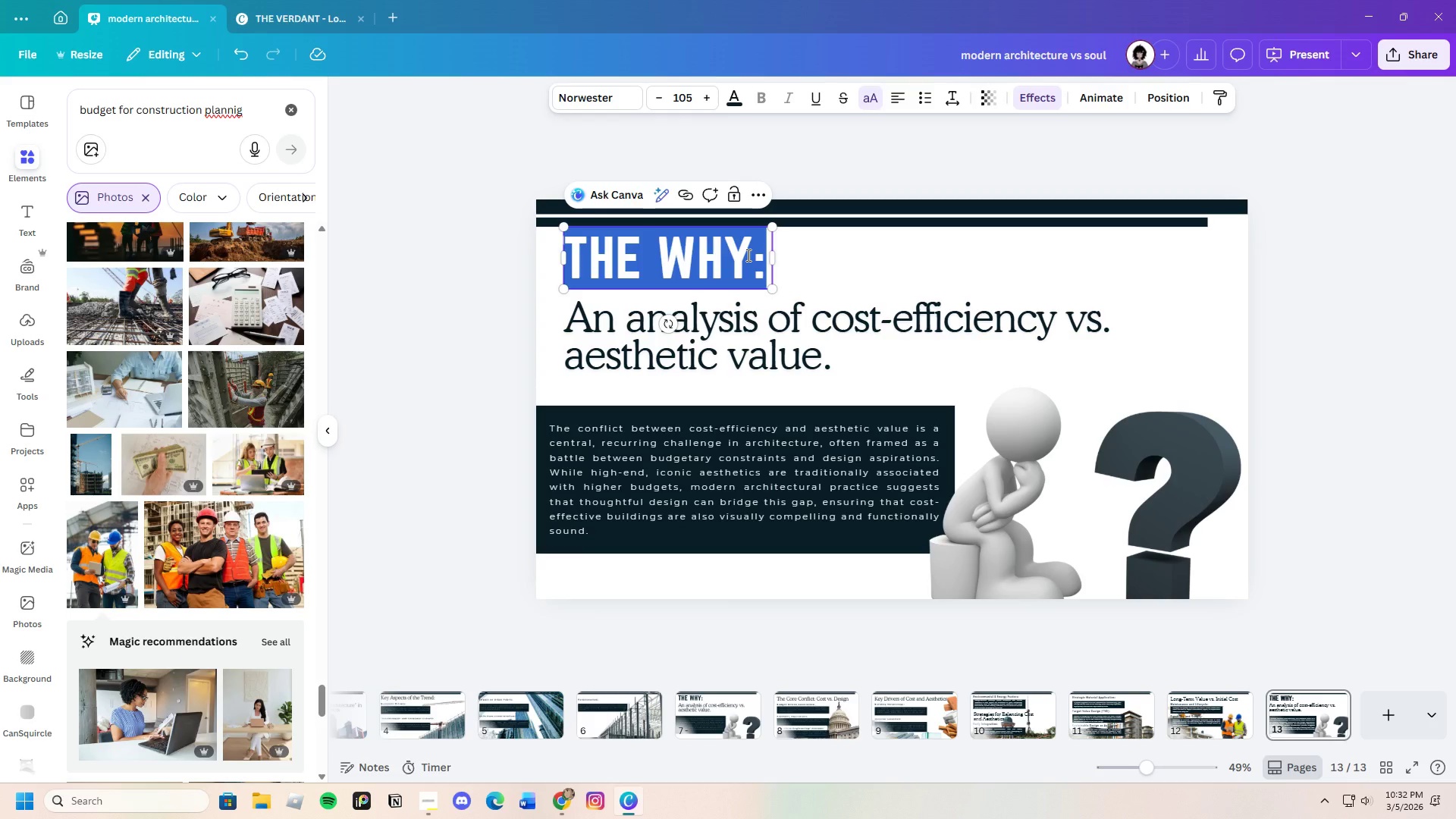 
key(Backspace)
type(thj)
key(Backspace)
key(Backspace)
type(he impact)
 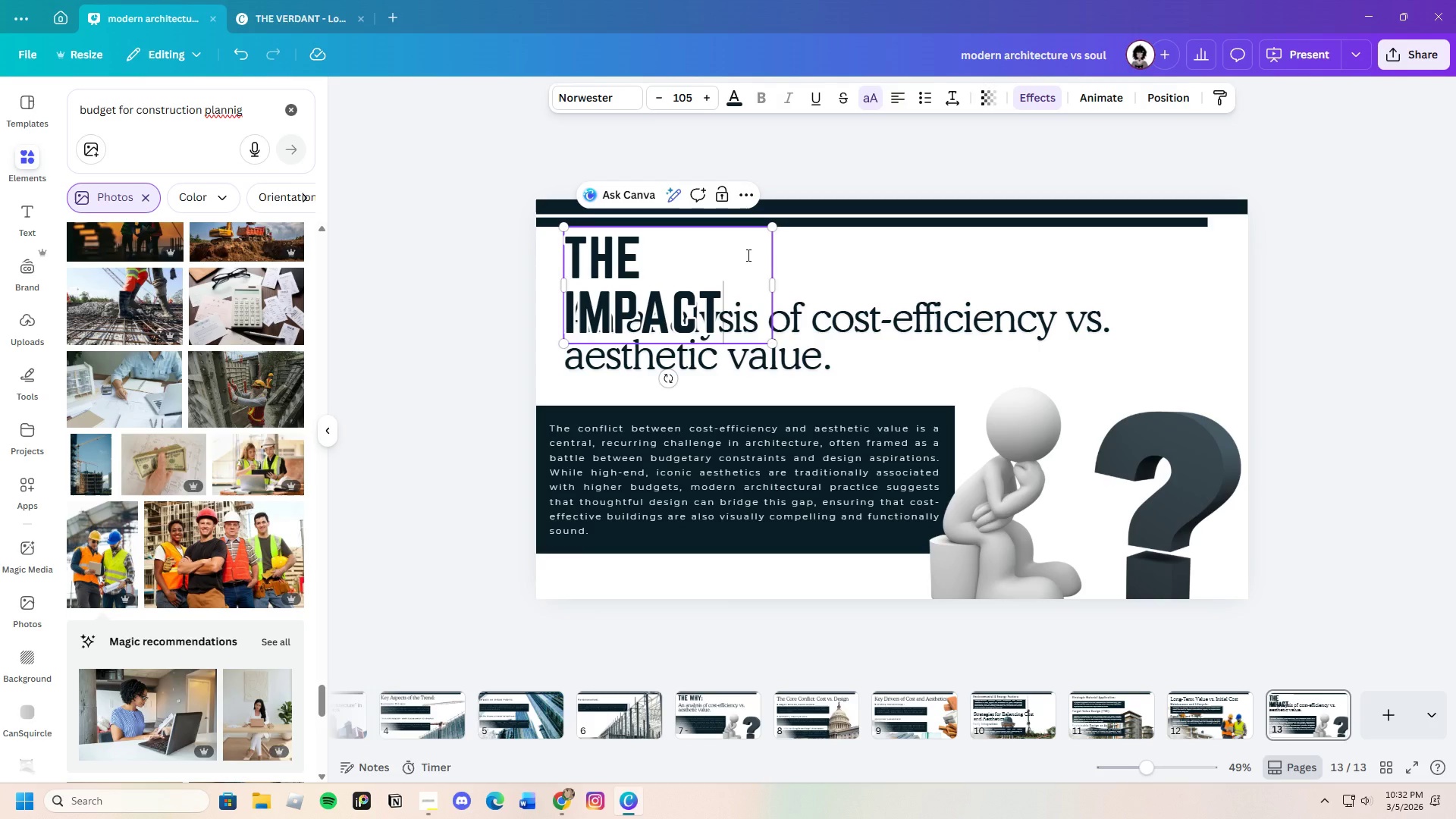 
key(Shift+Semicolon)
 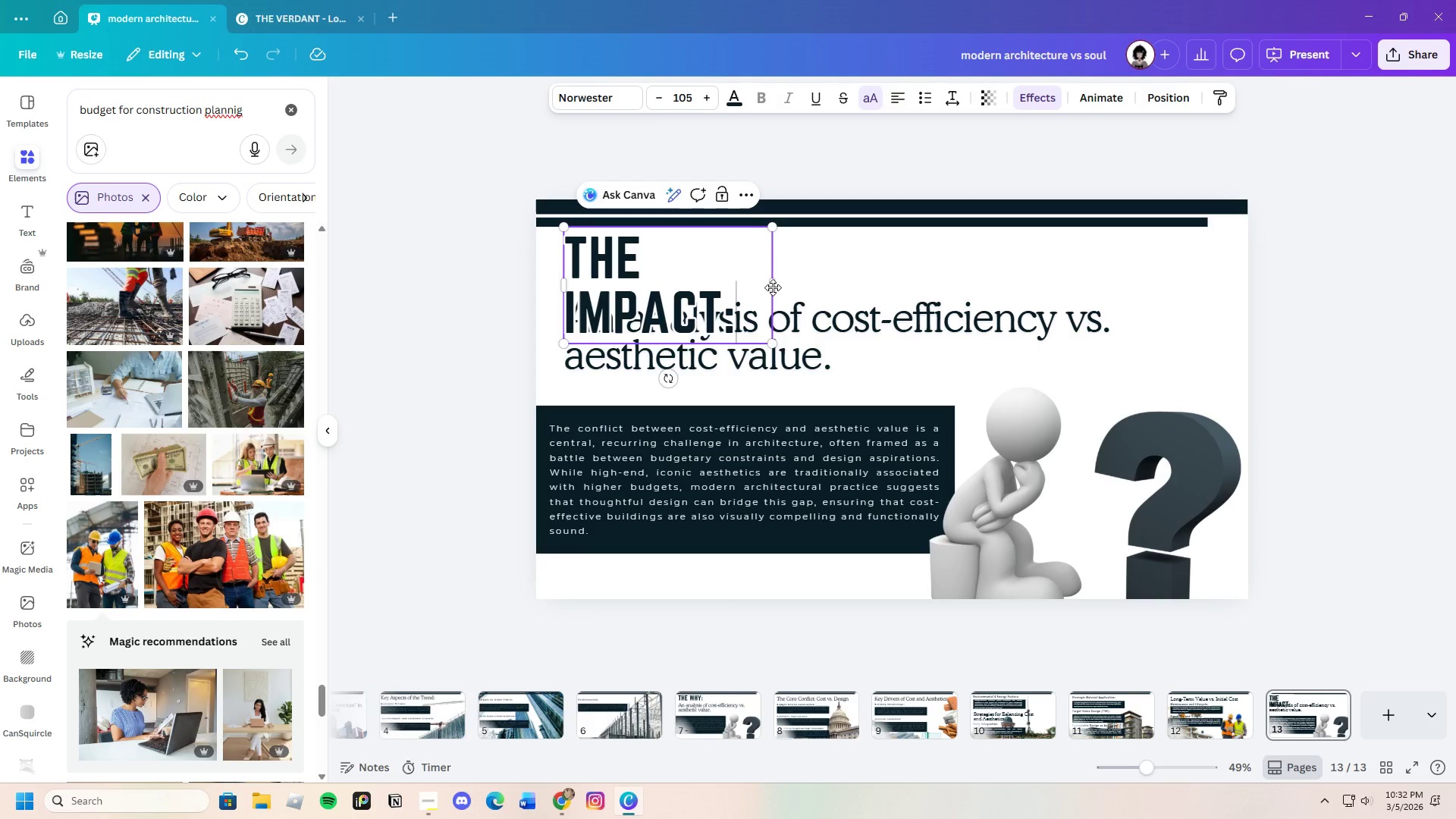 
left_click_drag(start_coordinate=[775, 286], to_coordinate=[840, 278])
 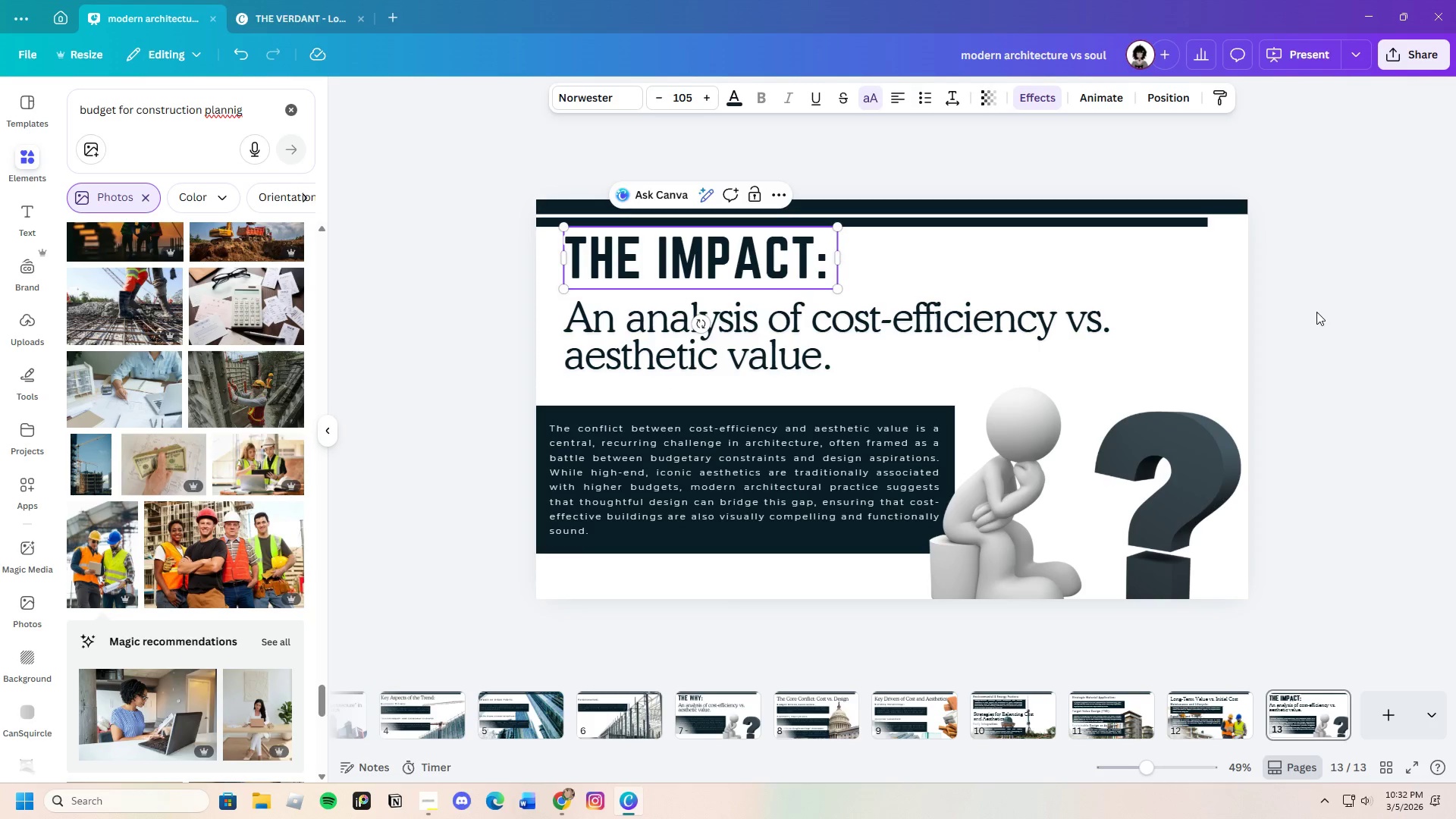 
left_click([1316, 312])
 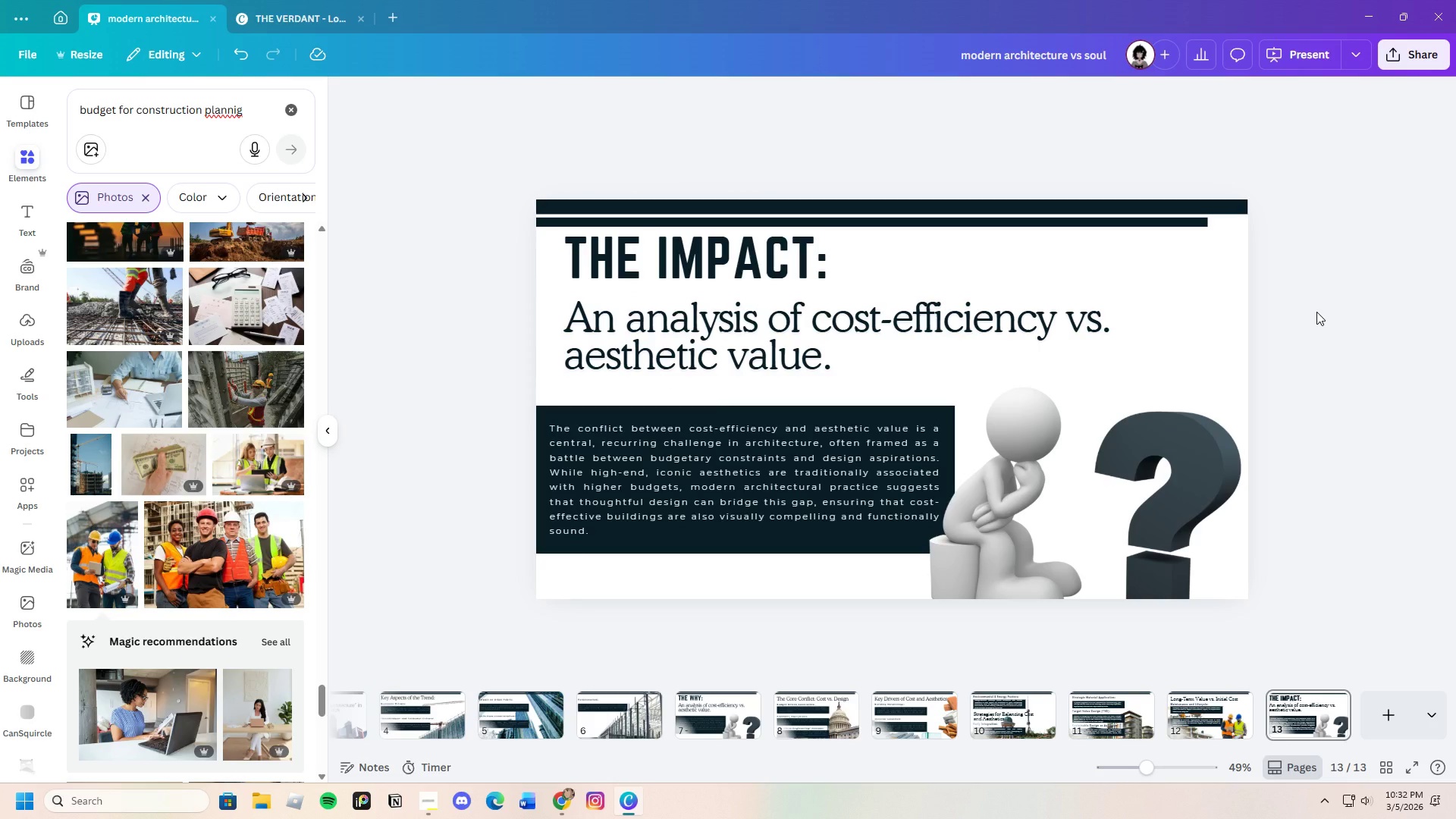 
wait(8.58)
 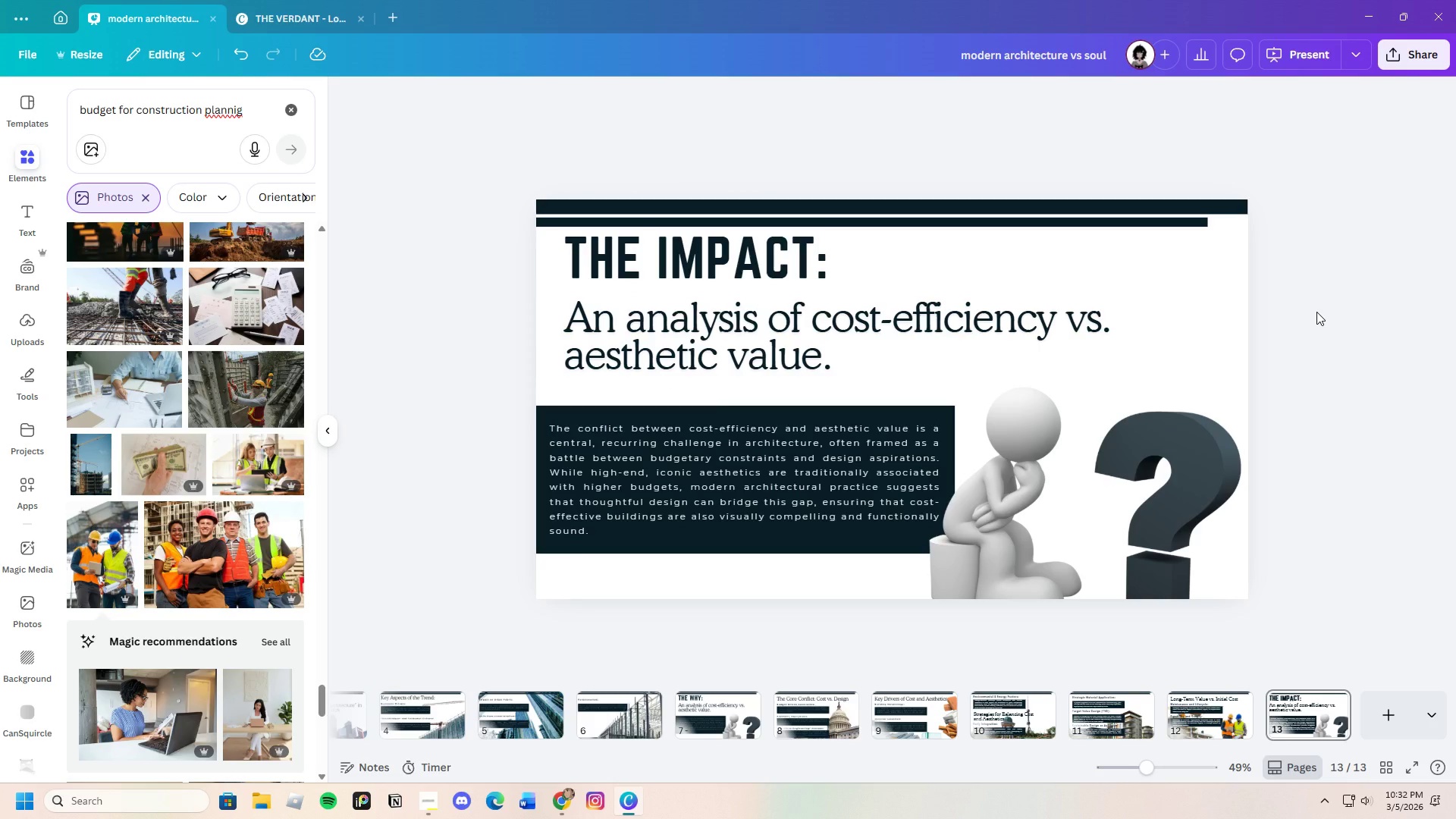 
double_click([944, 334])
 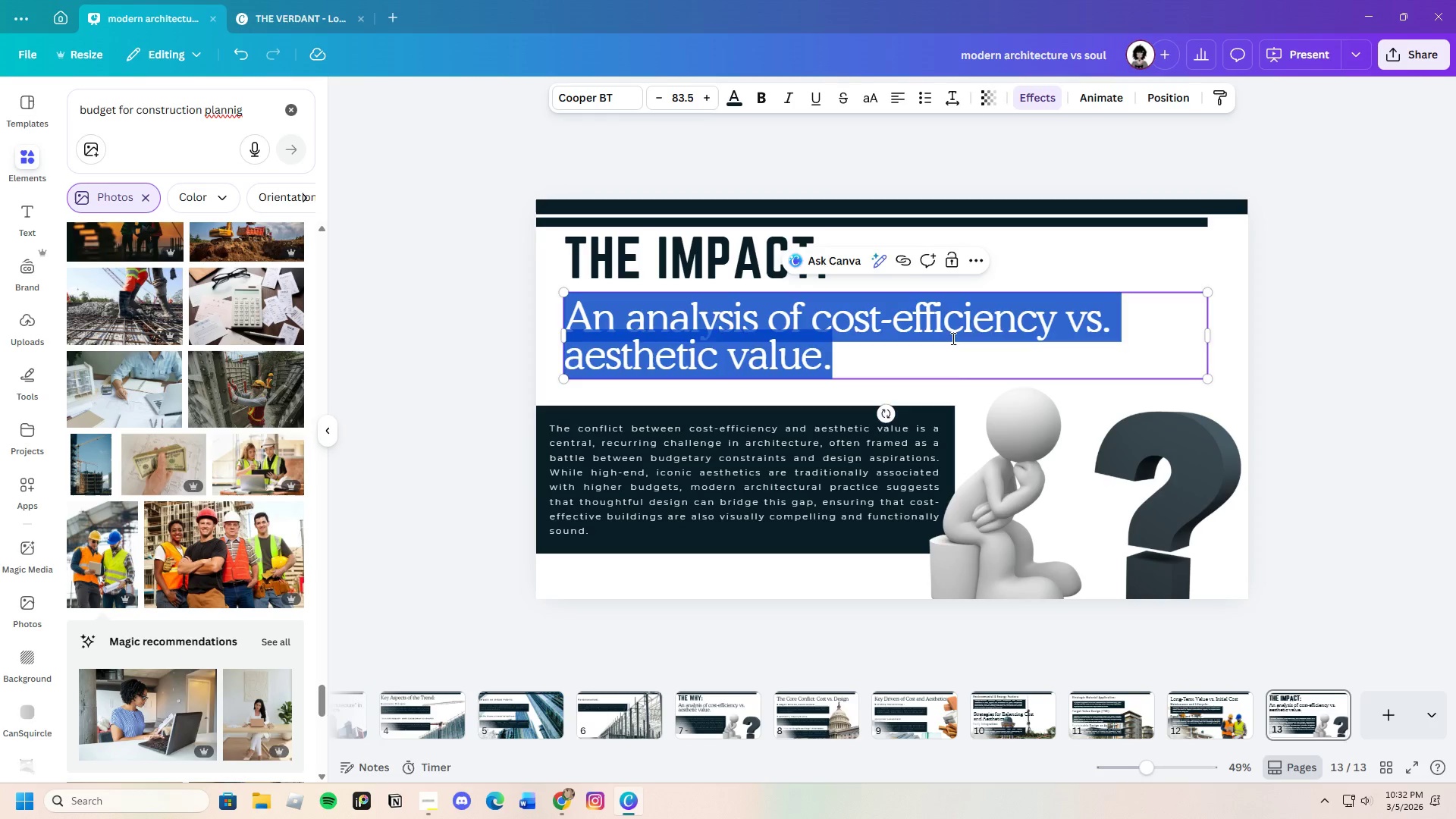 
key(Backspace)
type(h)
key(Backspace)
type(How sterile environments )
 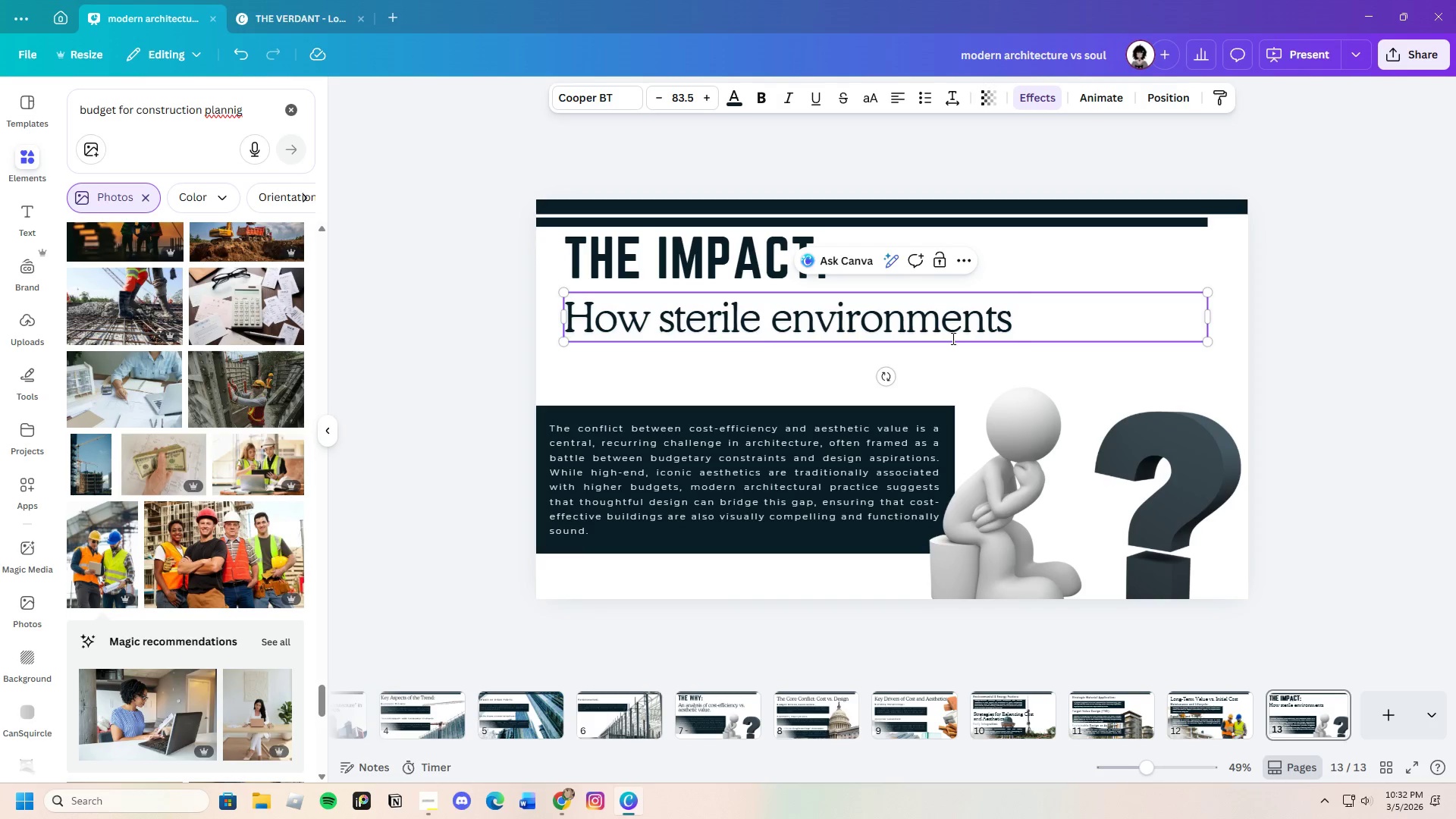 
type(reduce )
 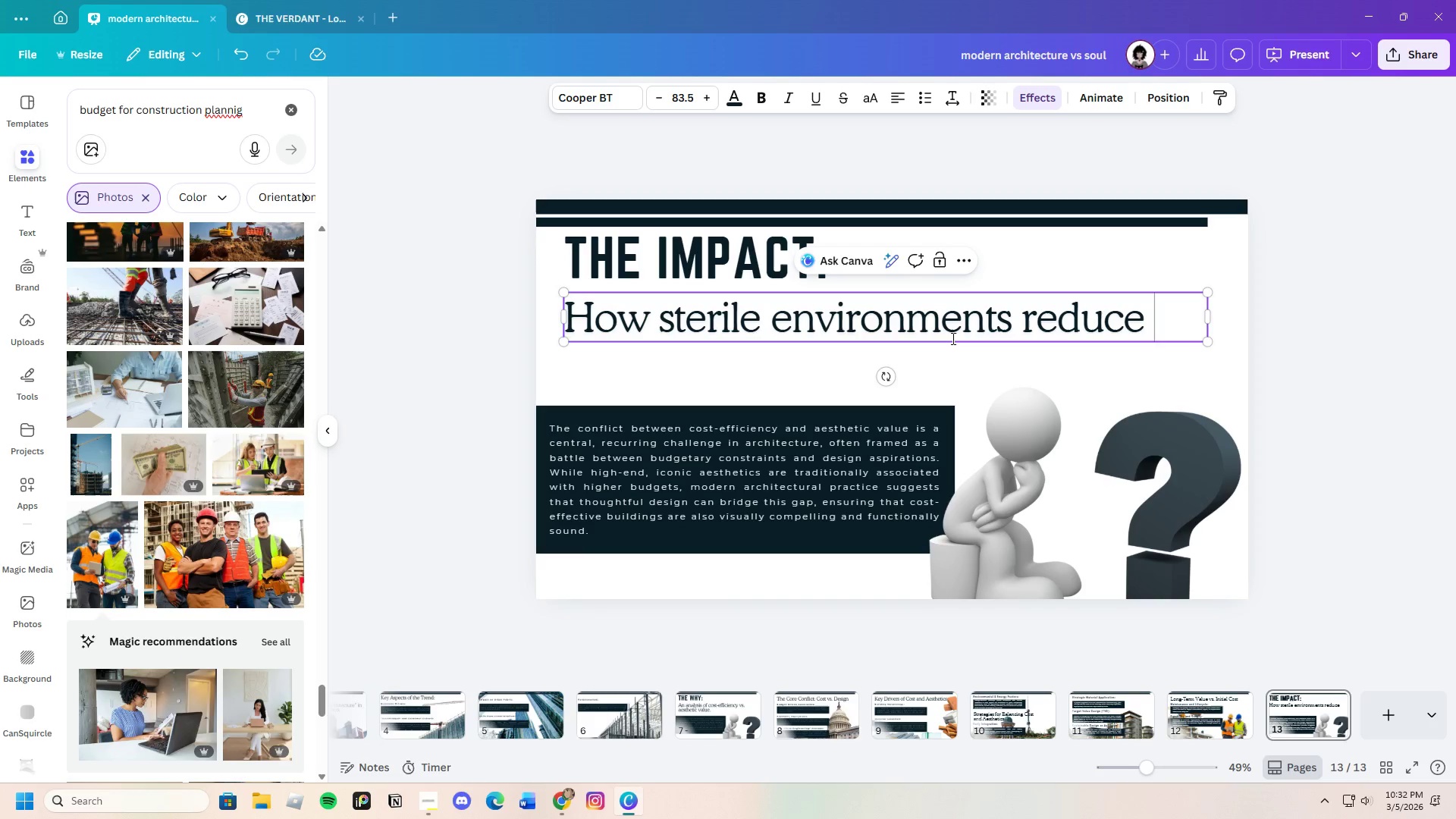 
wait(5.08)
 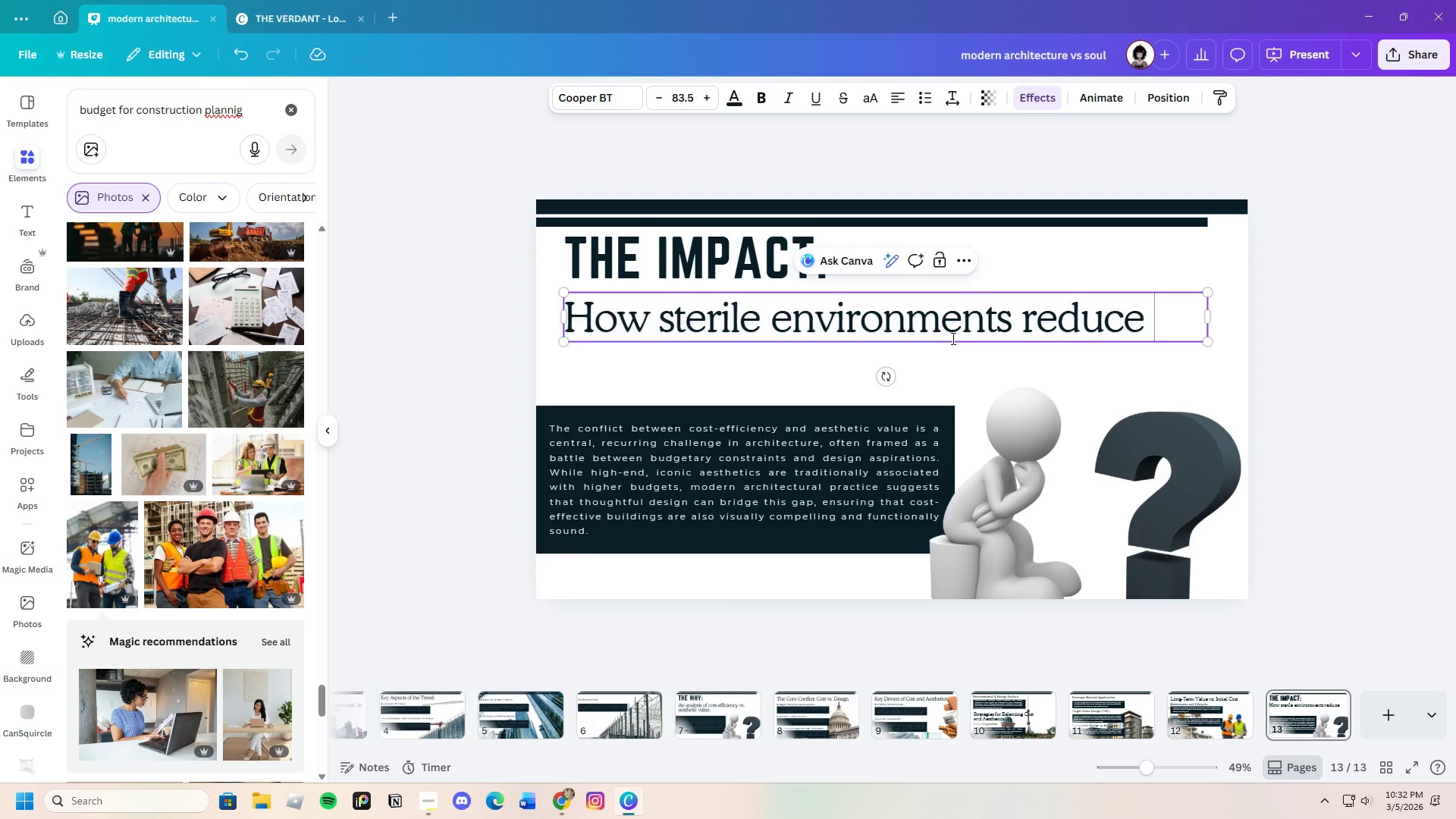 
type("dwell time" )
 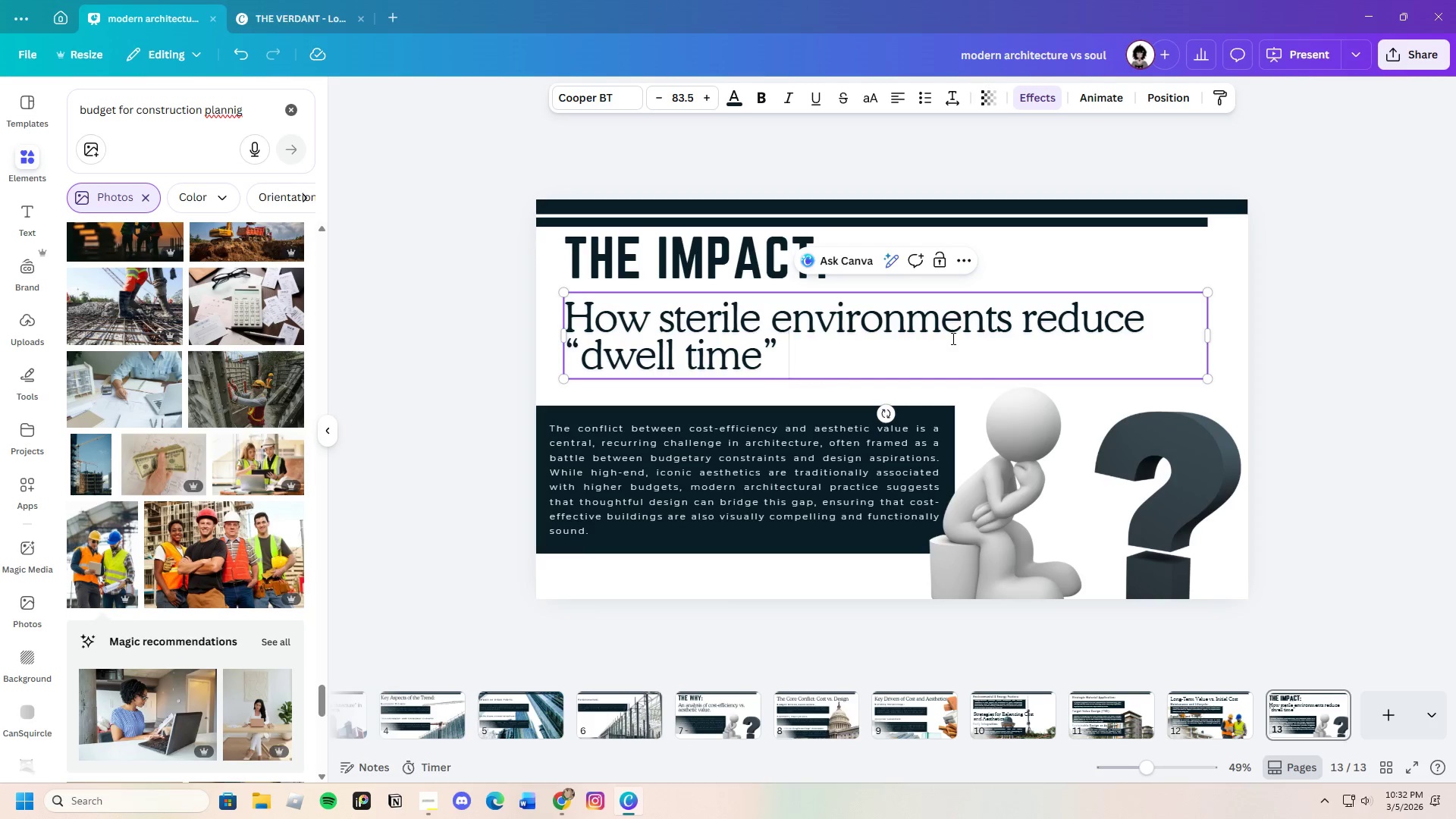 
type(and brand loyalty )
 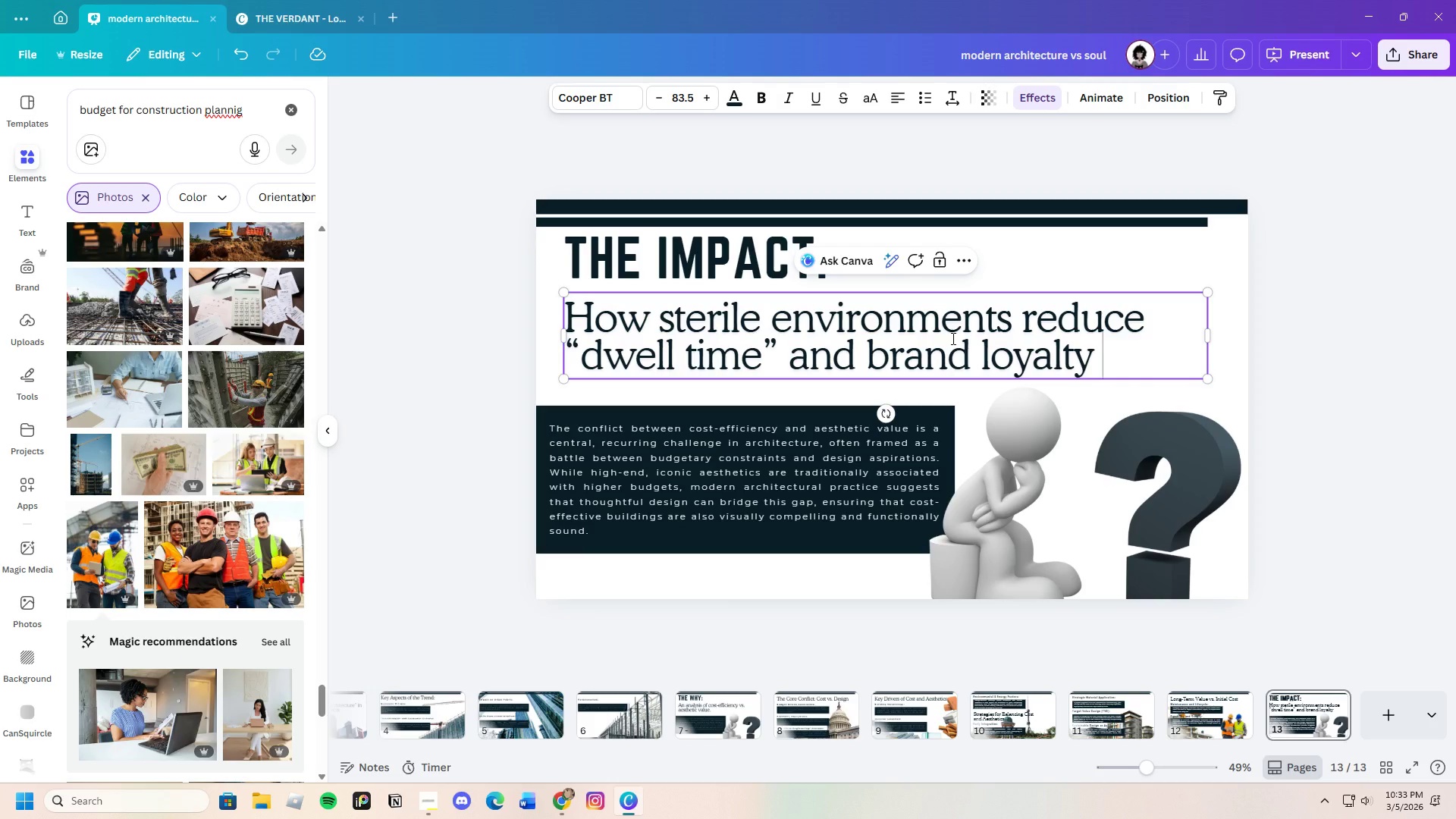 
type(in )
 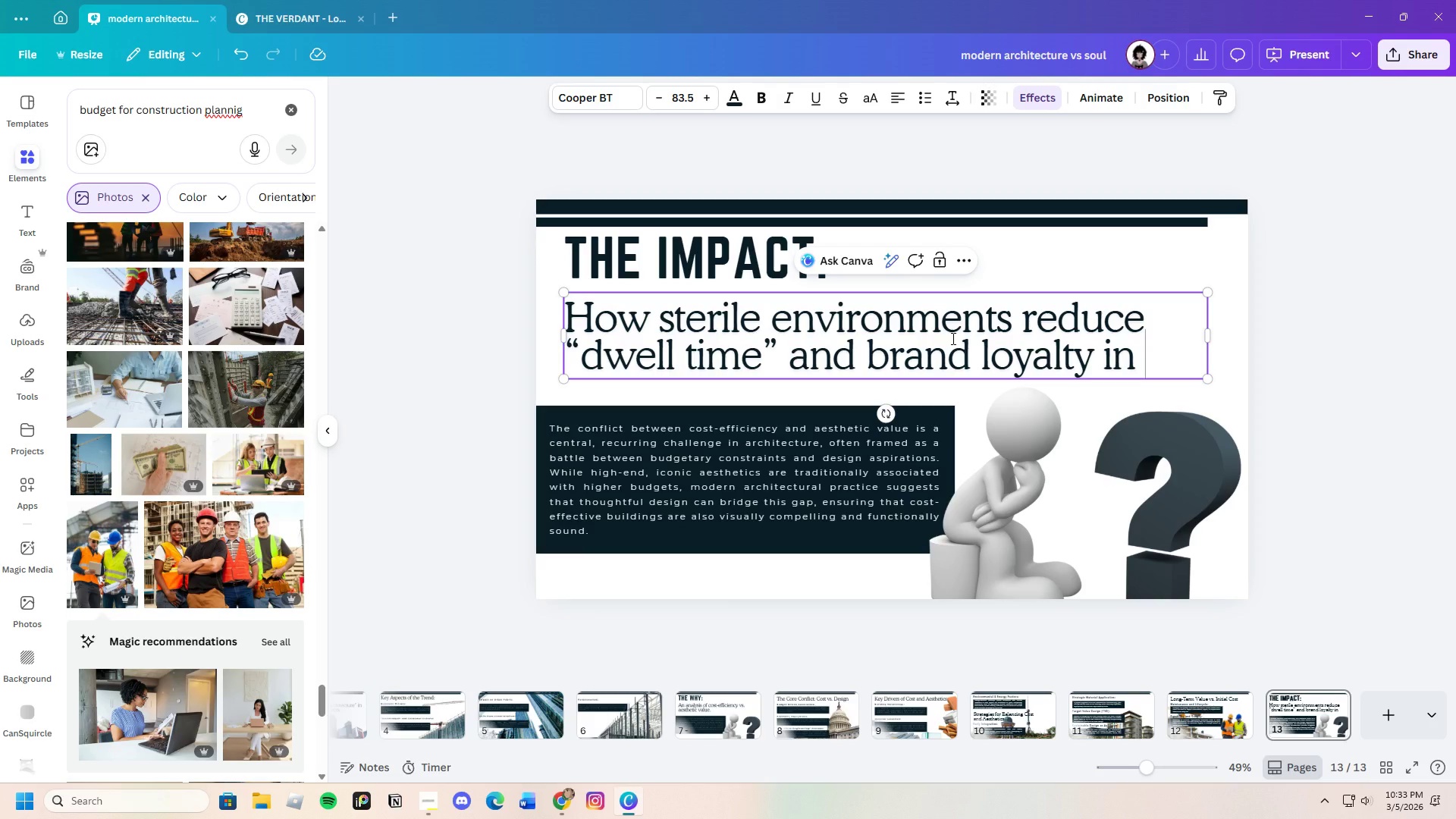 
wait(6.03)
 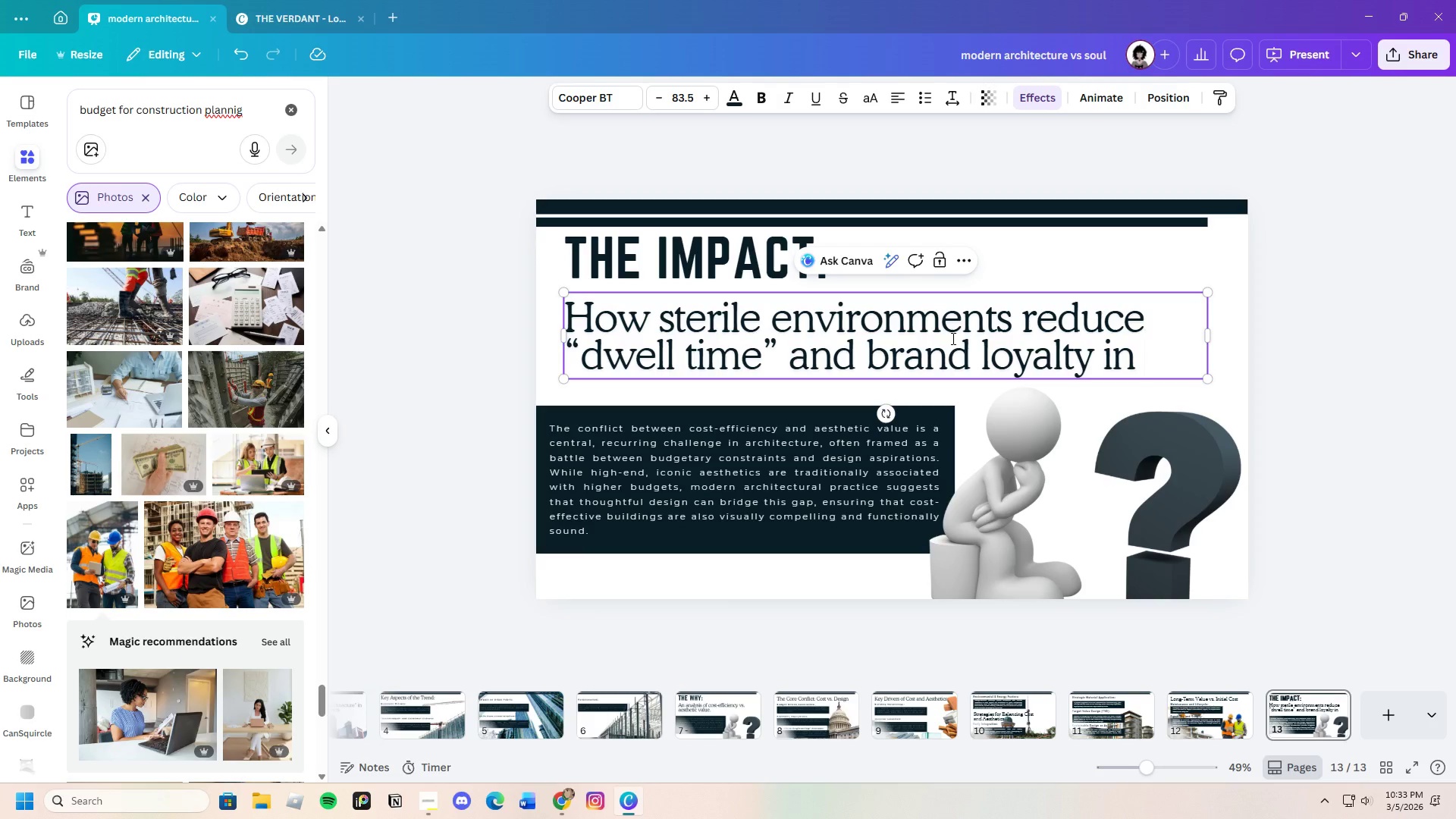 
type(se)
key(Backspace)
type(pecialty stores.)
 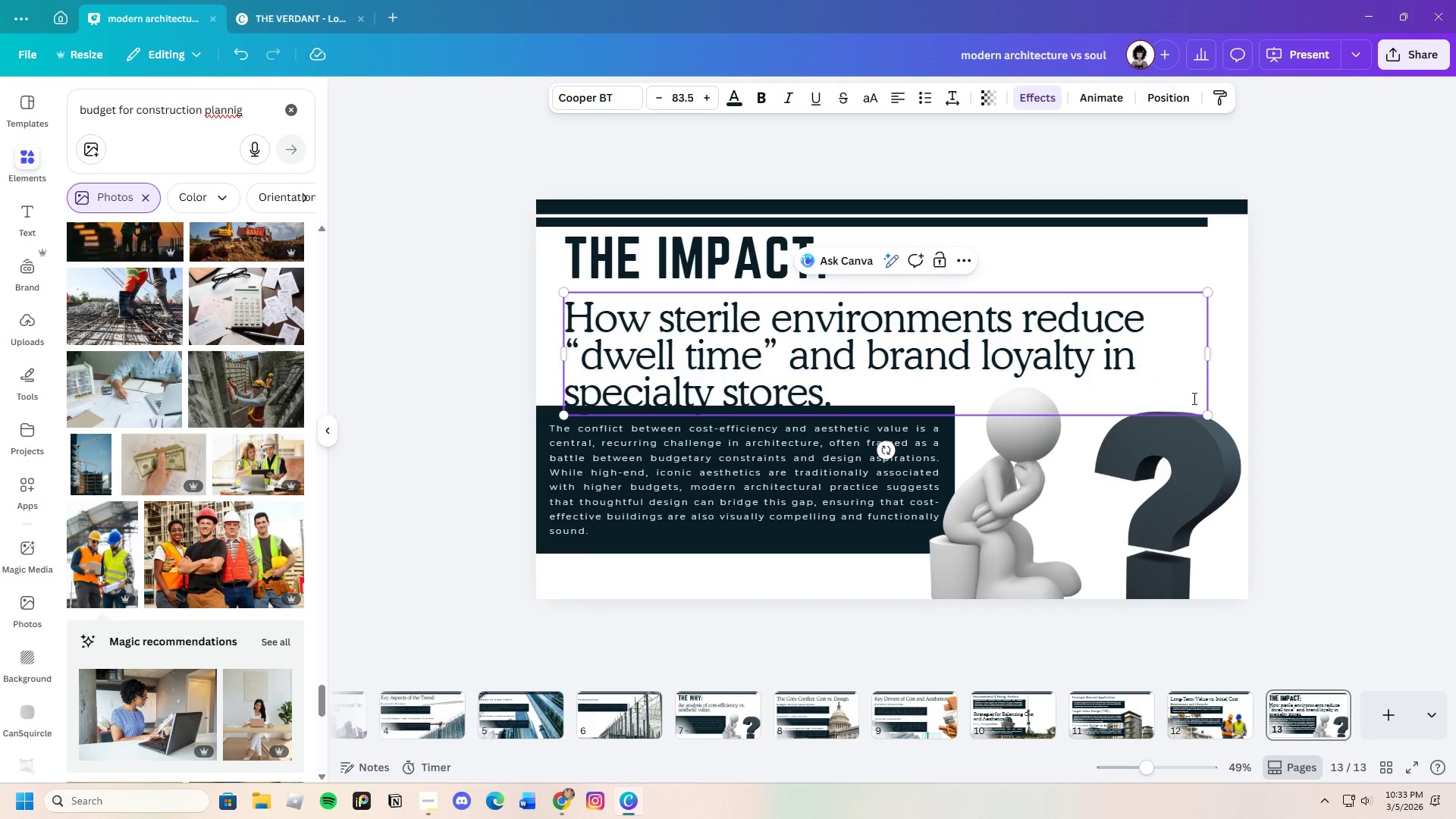 
left_click([1298, 422])
 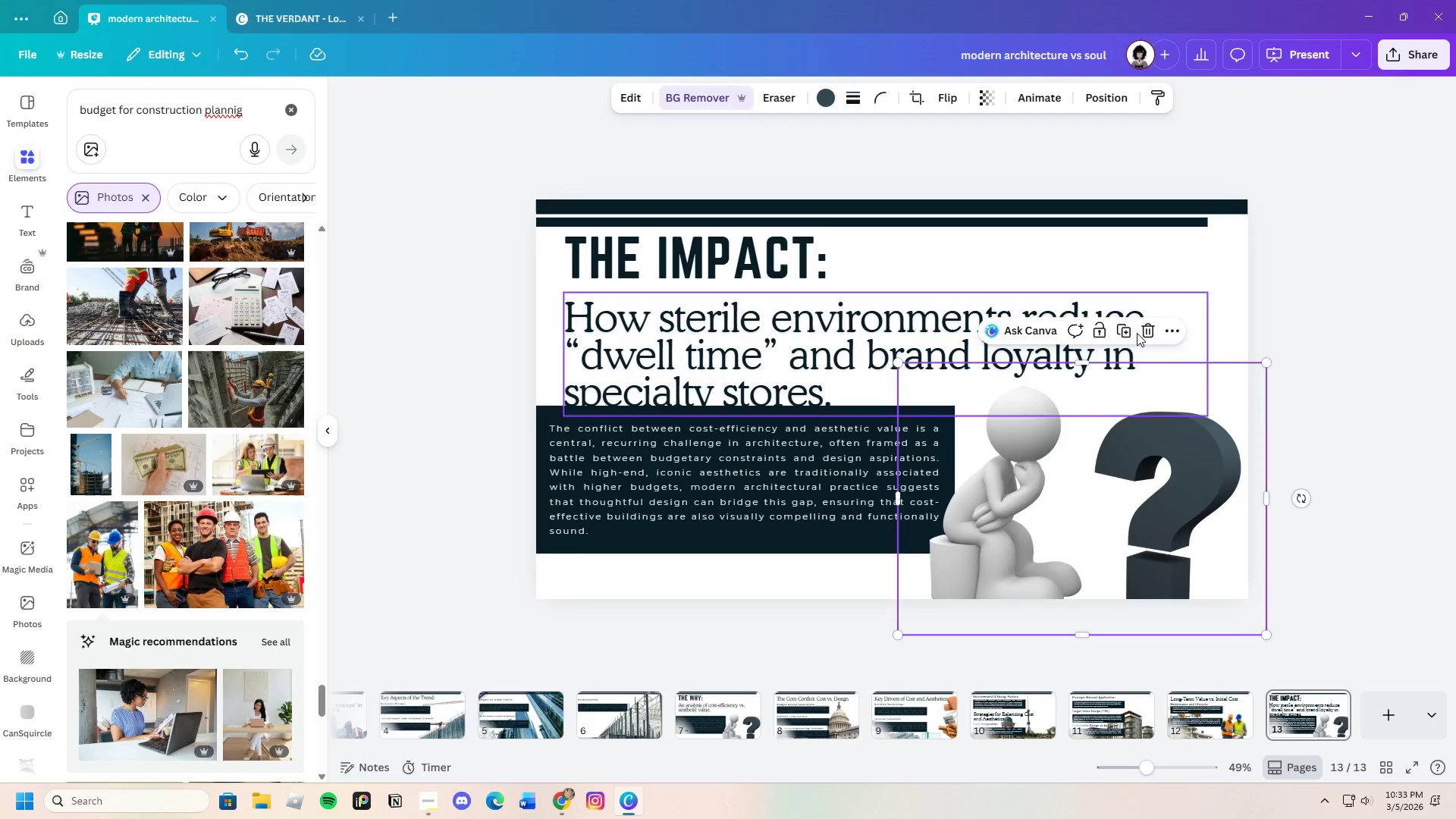 
left_click([1147, 332])
 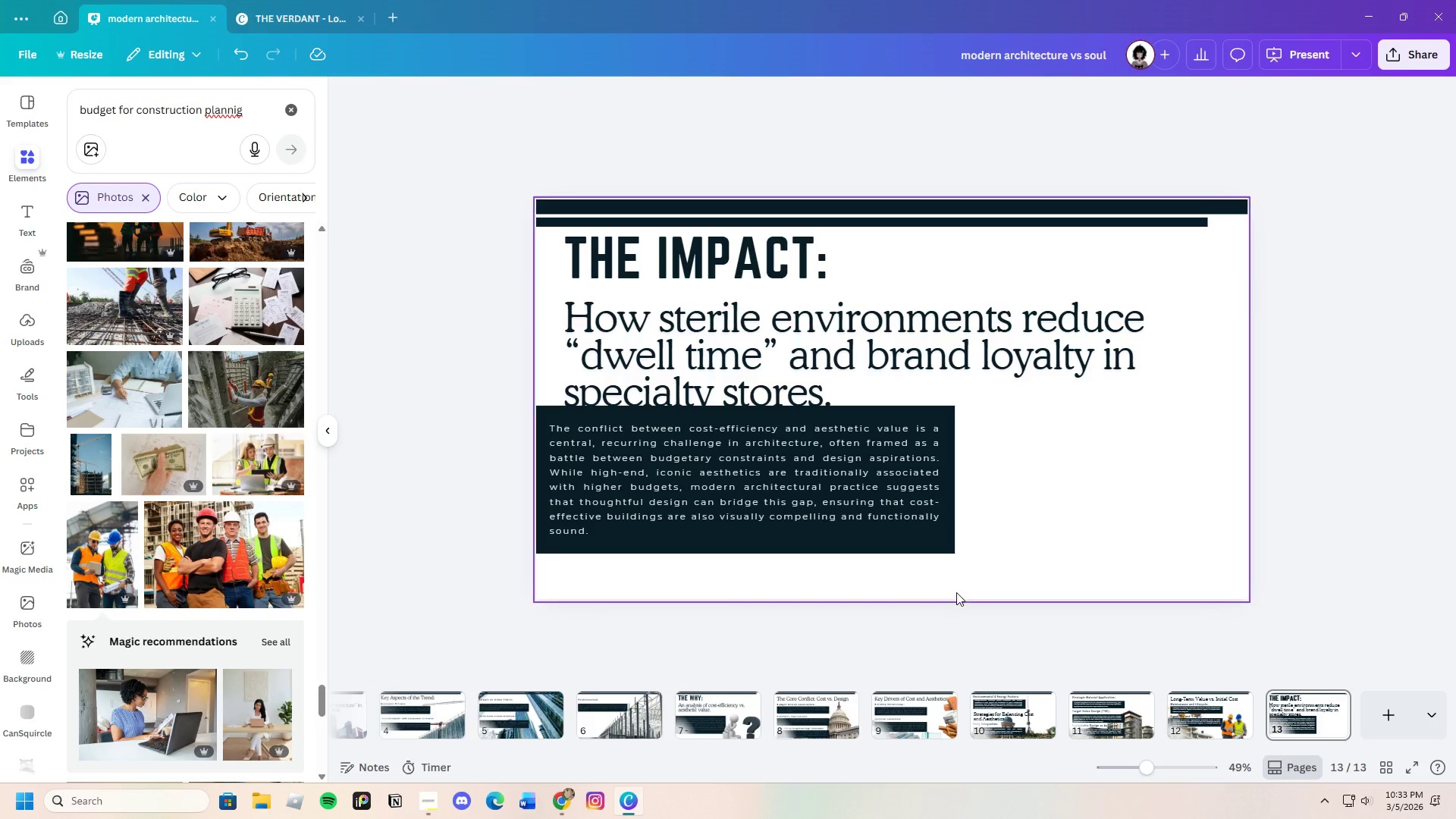 
left_click_drag(start_coordinate=[966, 578], to_coordinate=[774, 471])
 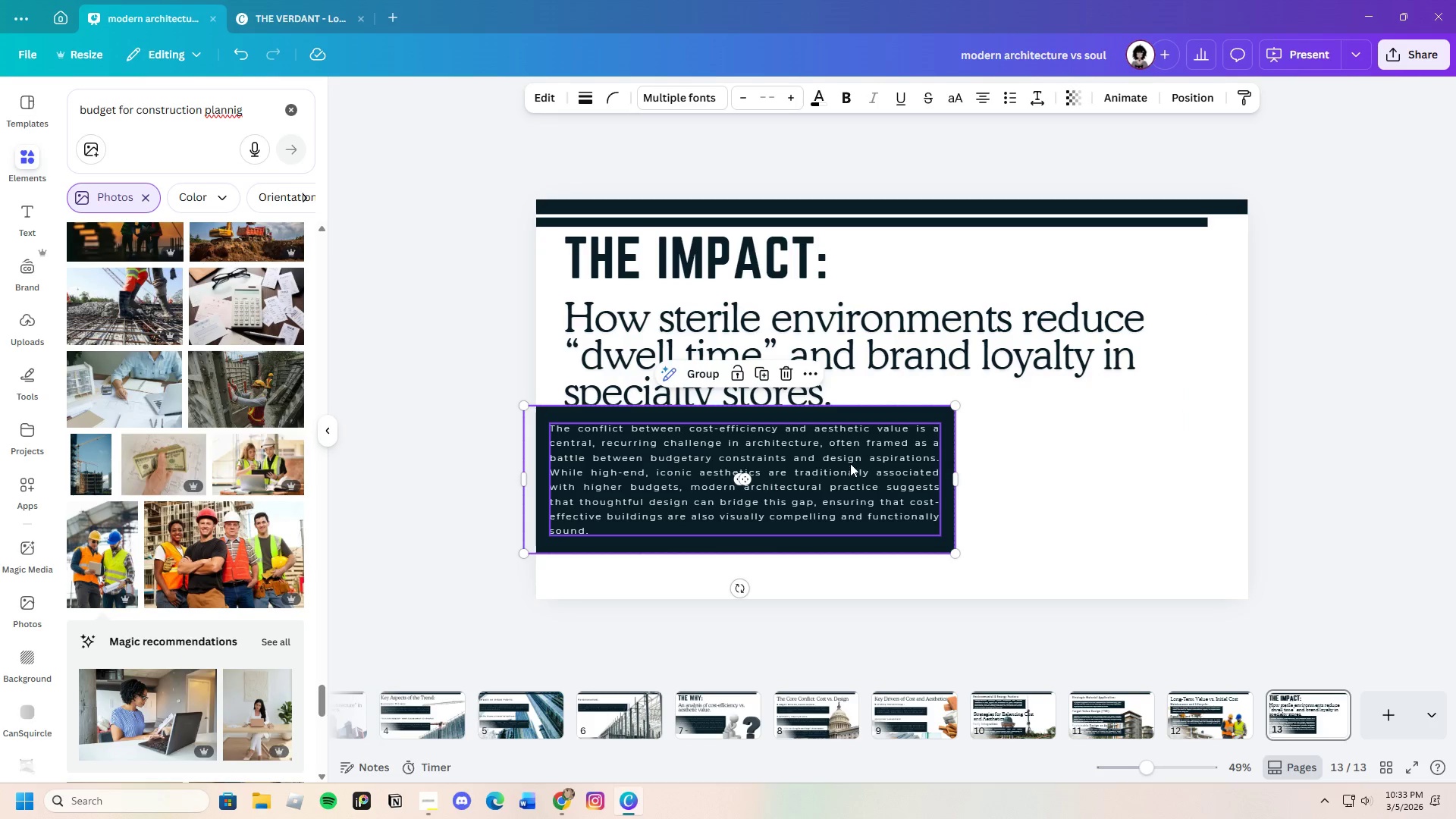 
left_click_drag(start_coordinate=[850, 463], to_coordinate=[852, 479])
 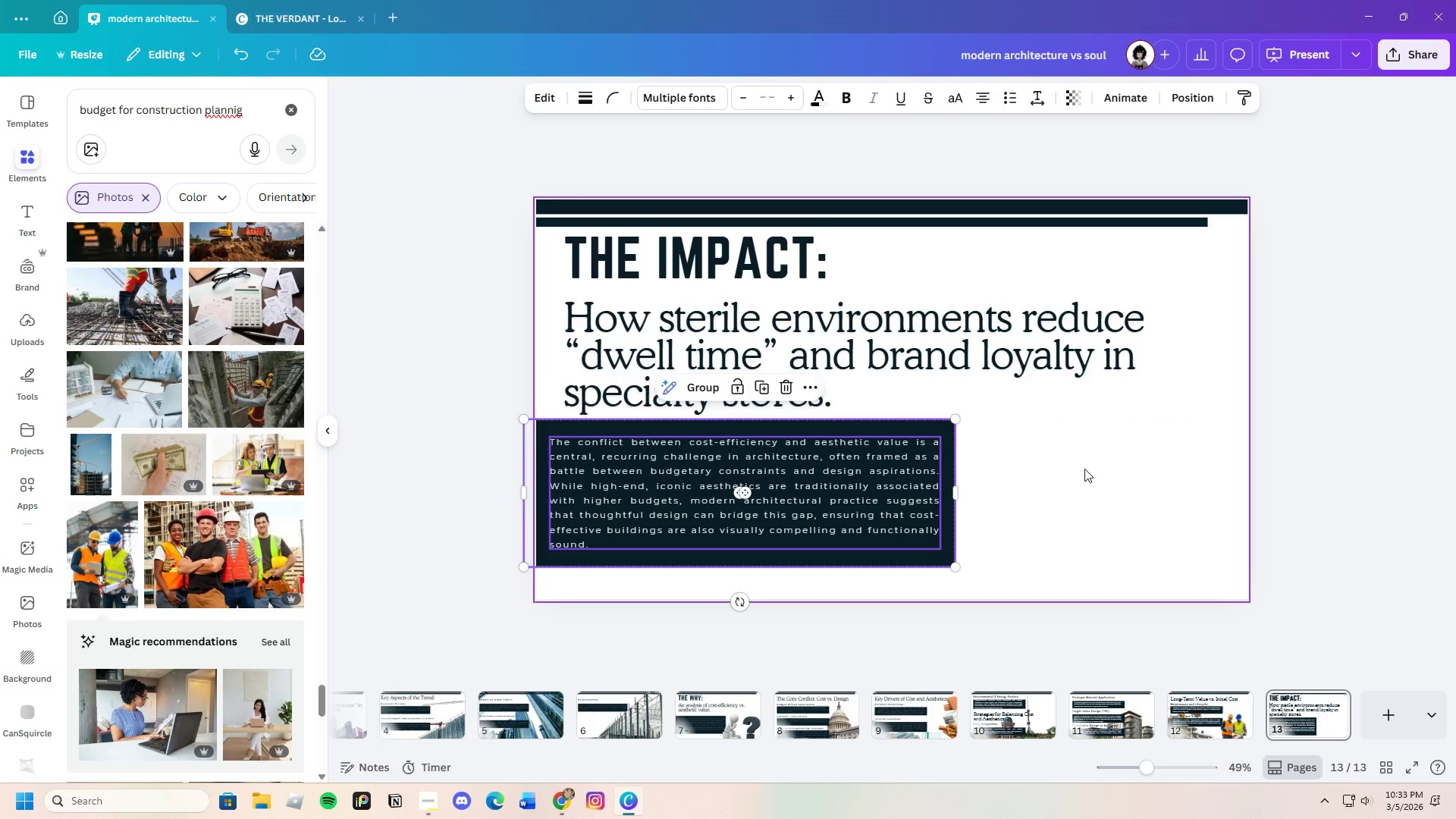 
left_click([1084, 469])
 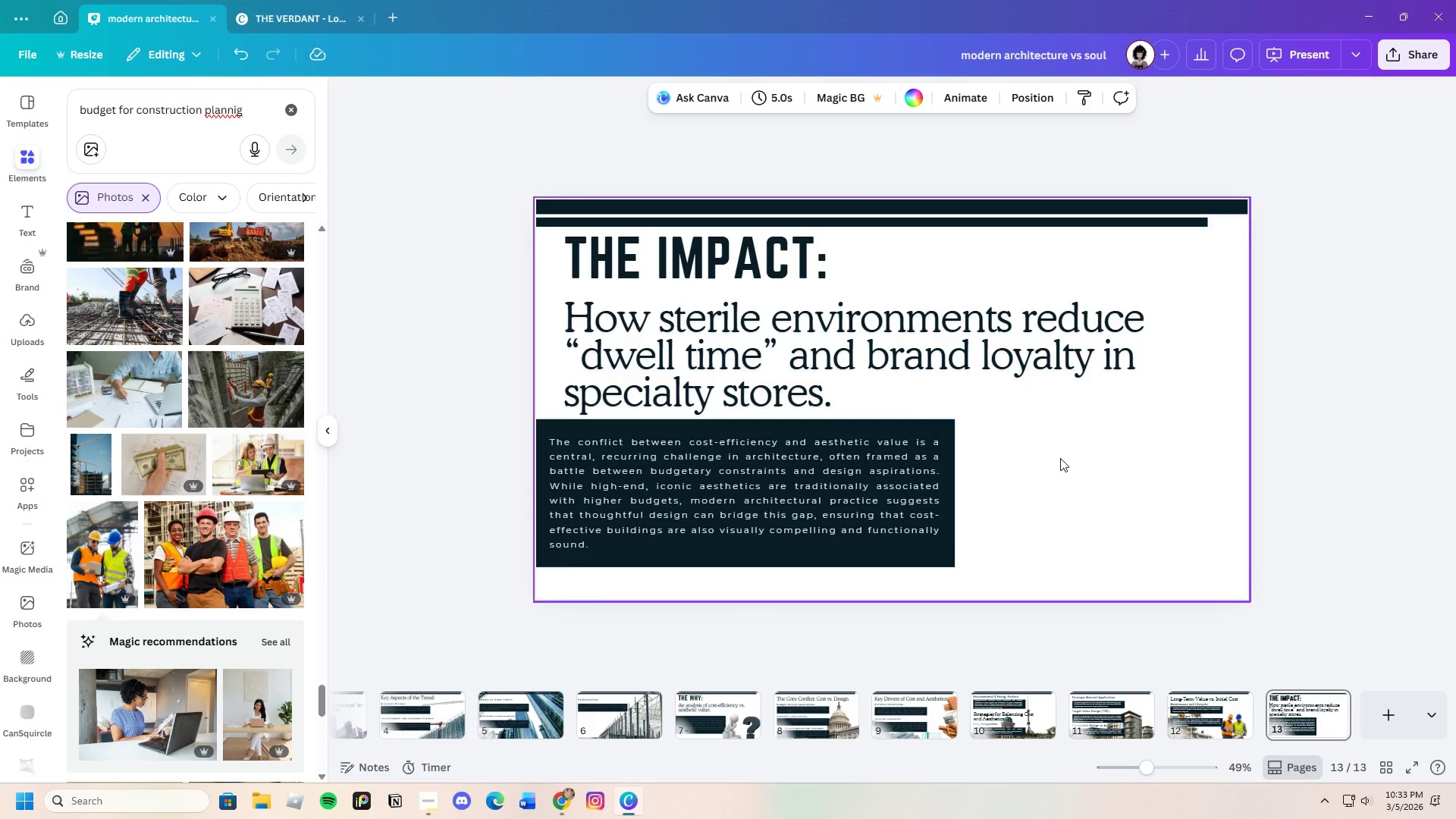 
wait(21.27)
 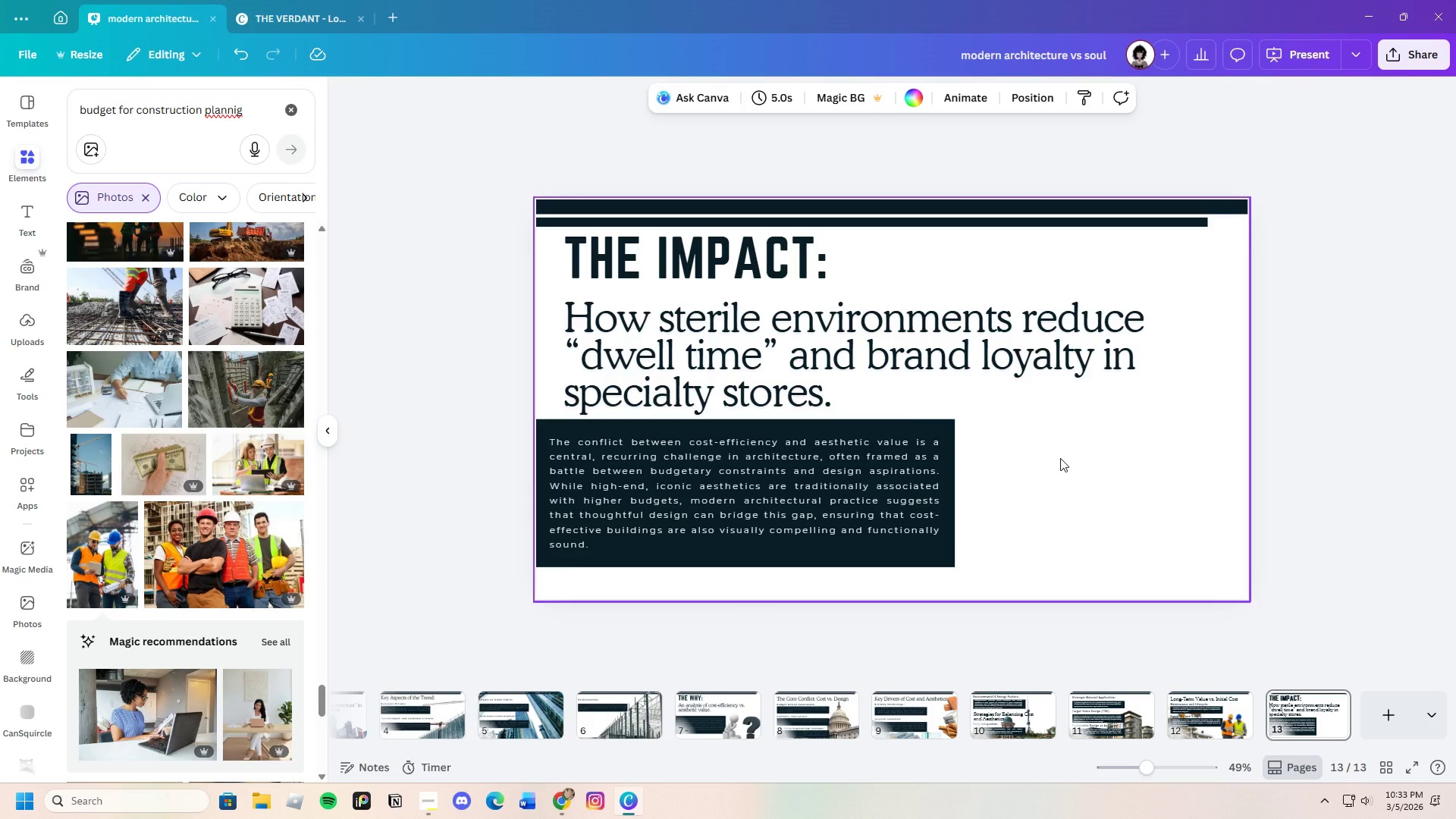 
left_click([566, 802])
 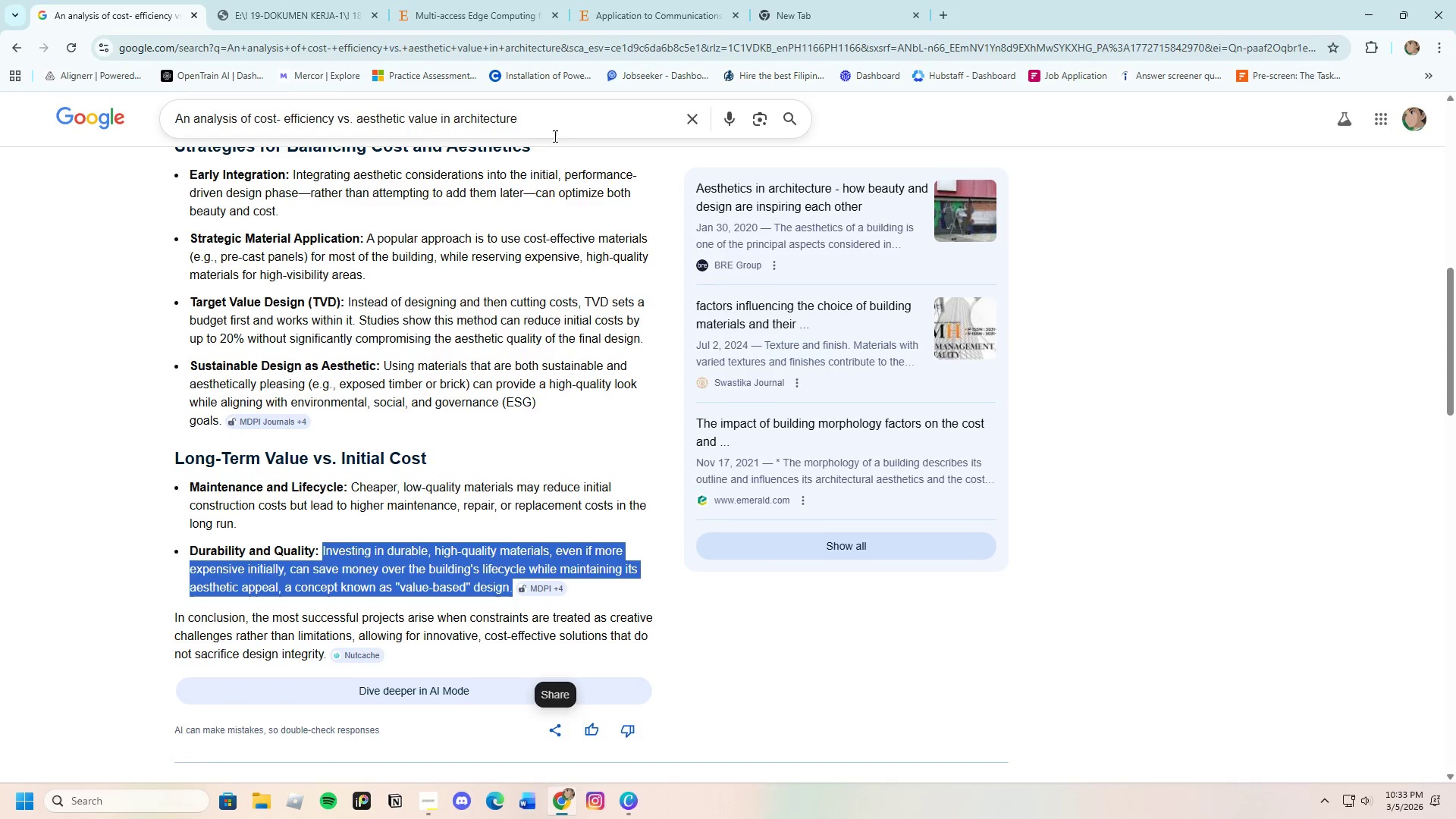 
left_click_drag(start_coordinate=[557, 118], to_coordinate=[156, 131])
 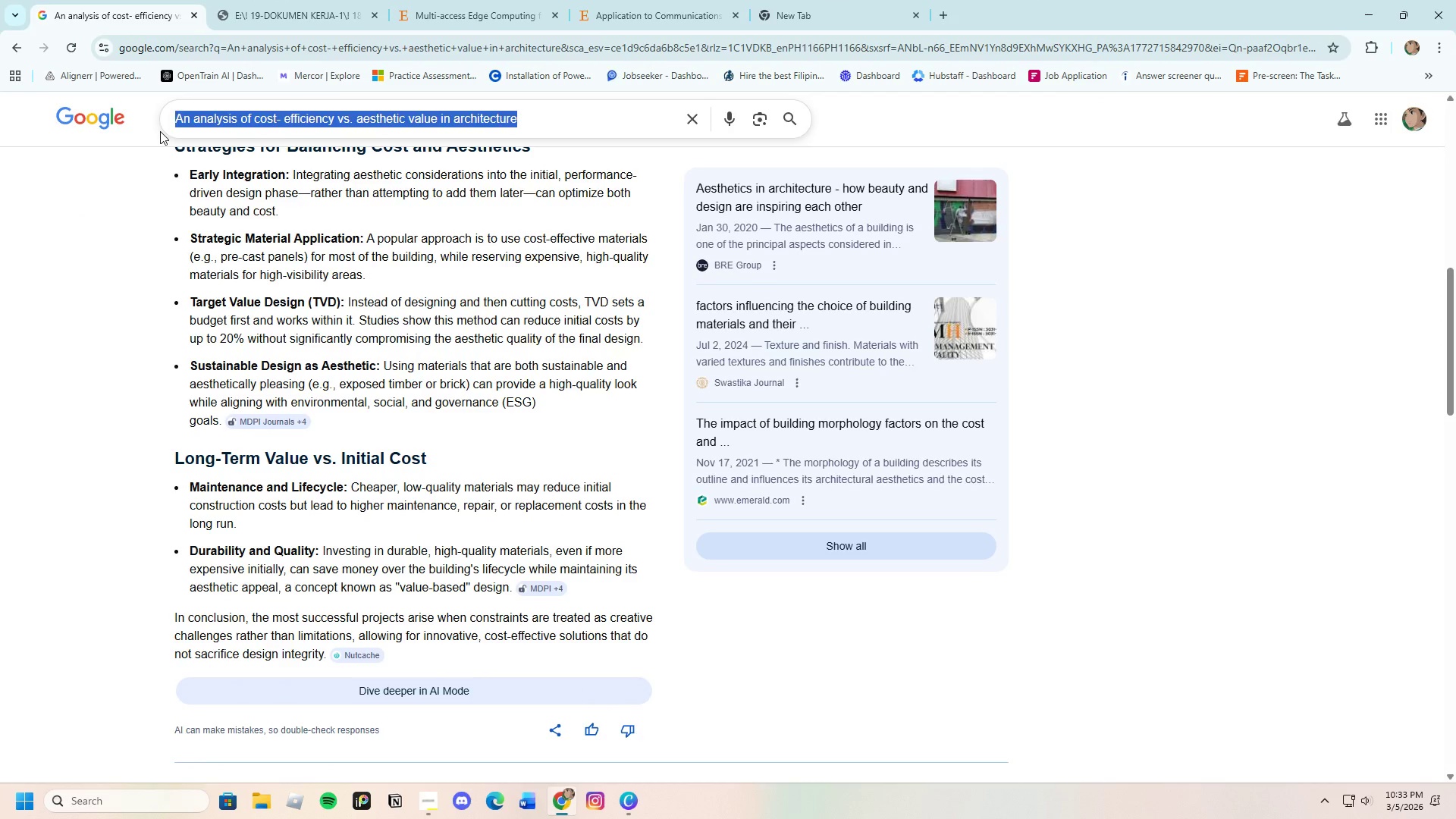 
key(Backspace)
type(Ho )
 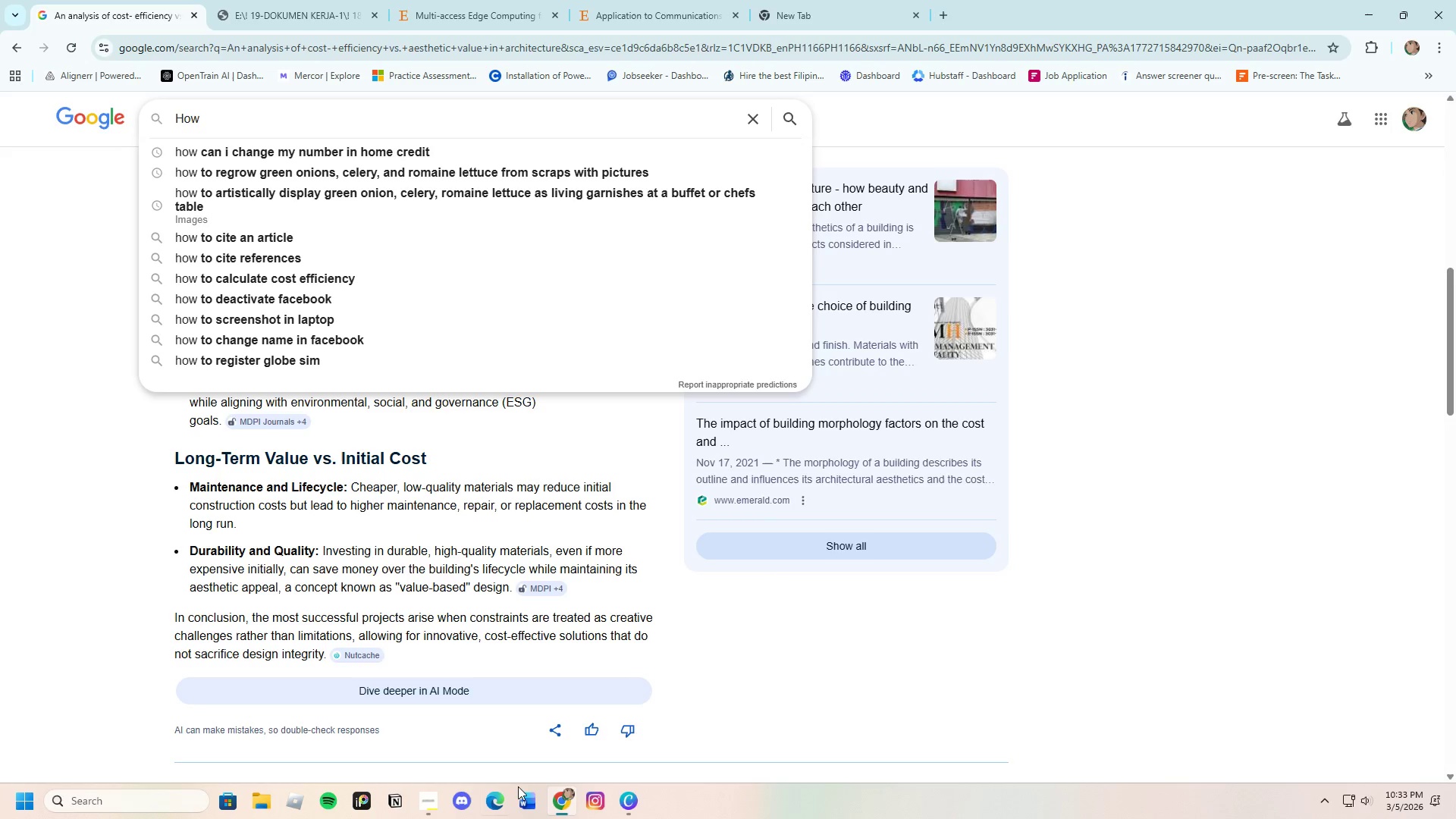 
left_click([633, 804])
 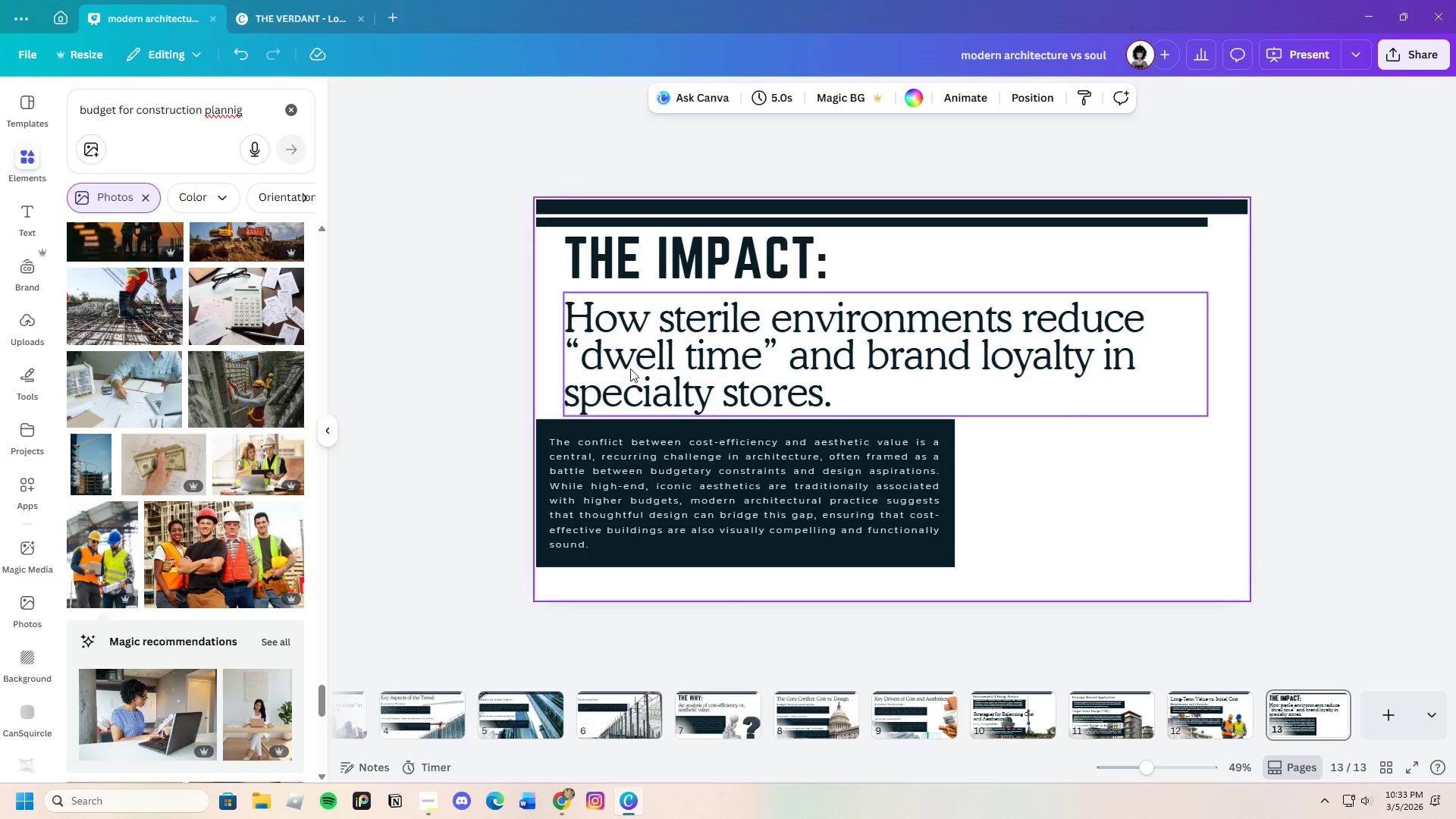 
double_click([625, 359])
 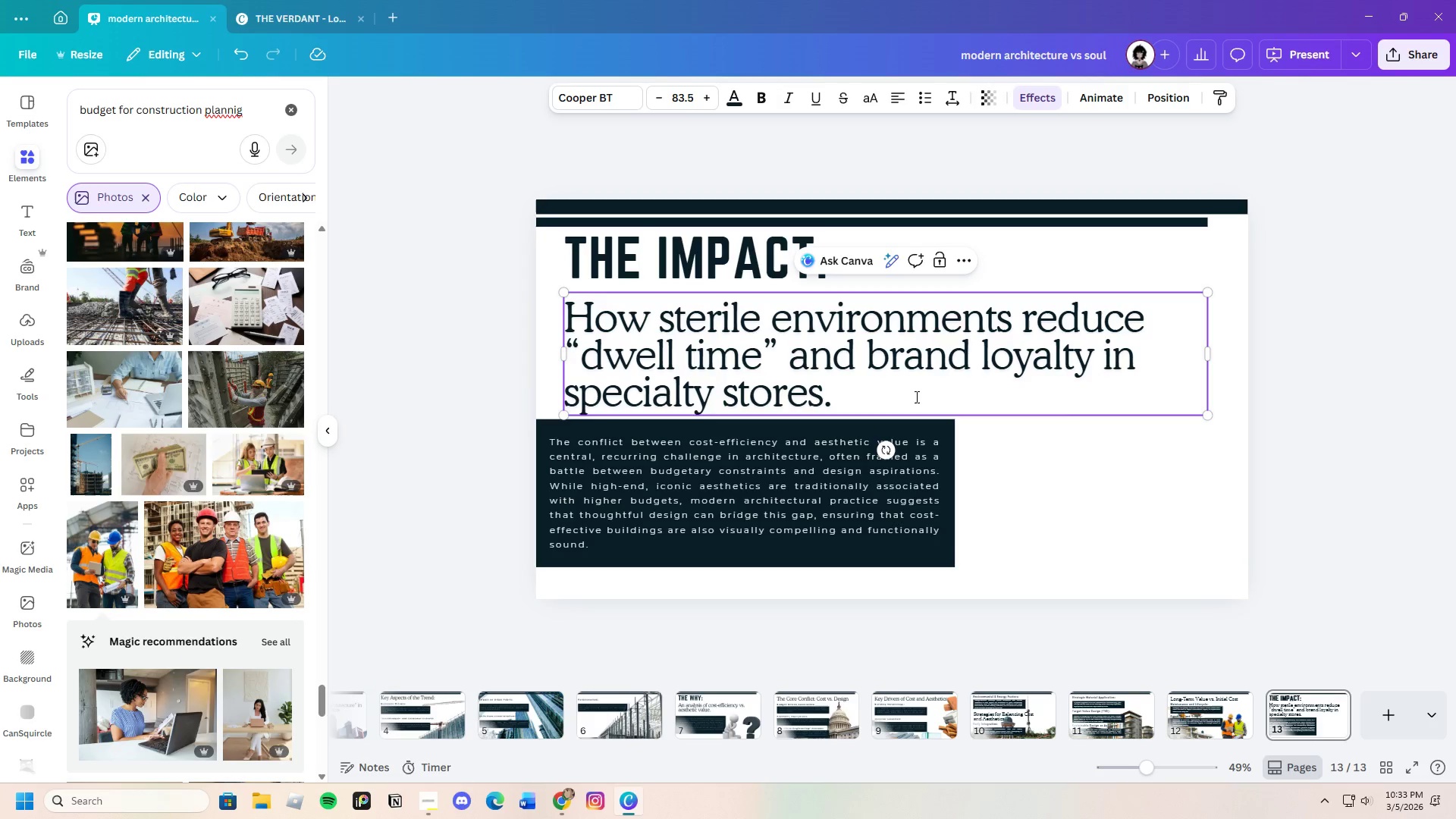 
left_click_drag(start_coordinate=[908, 397], to_coordinate=[571, 312])
 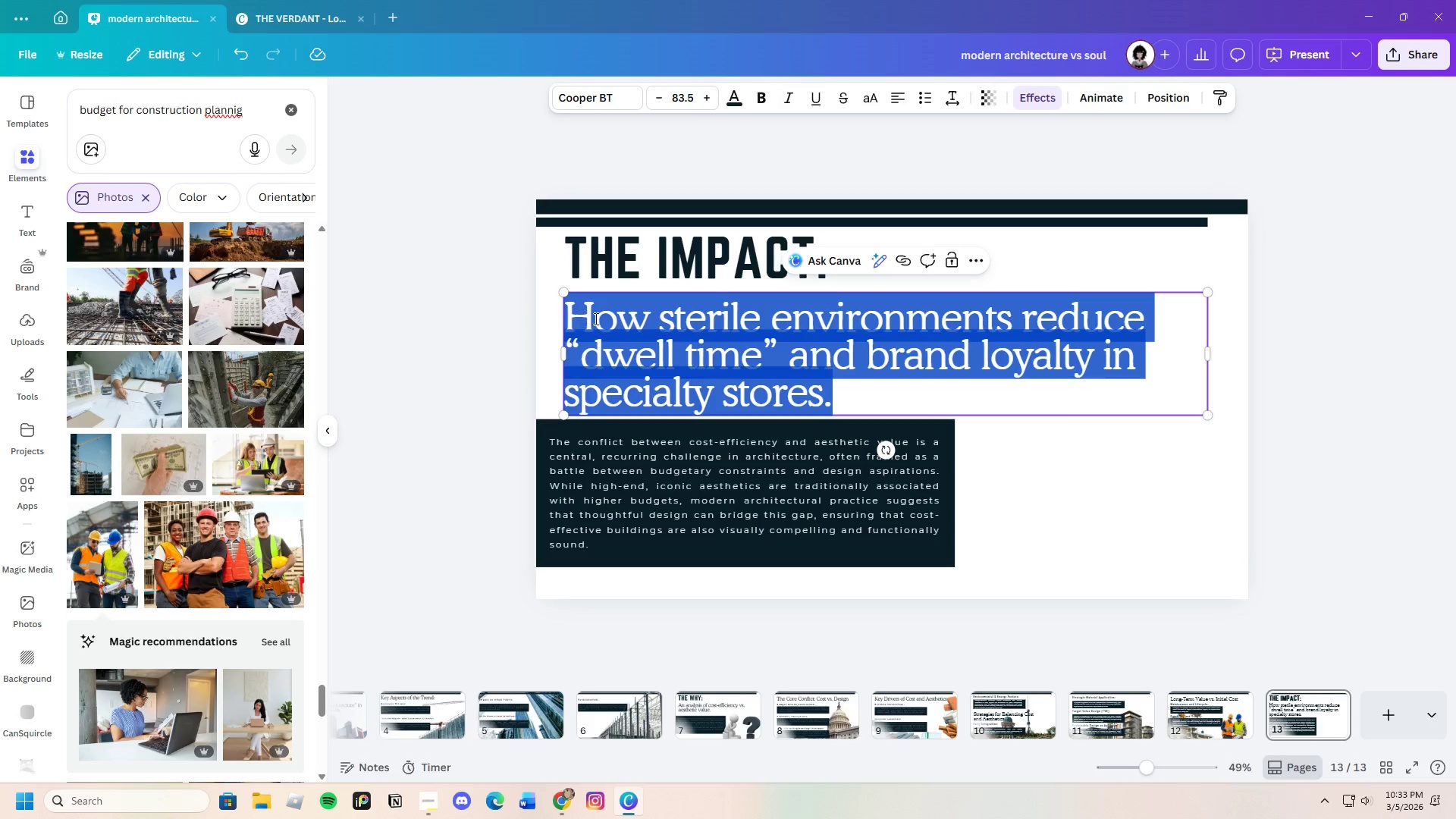 
right_click([595, 318])
 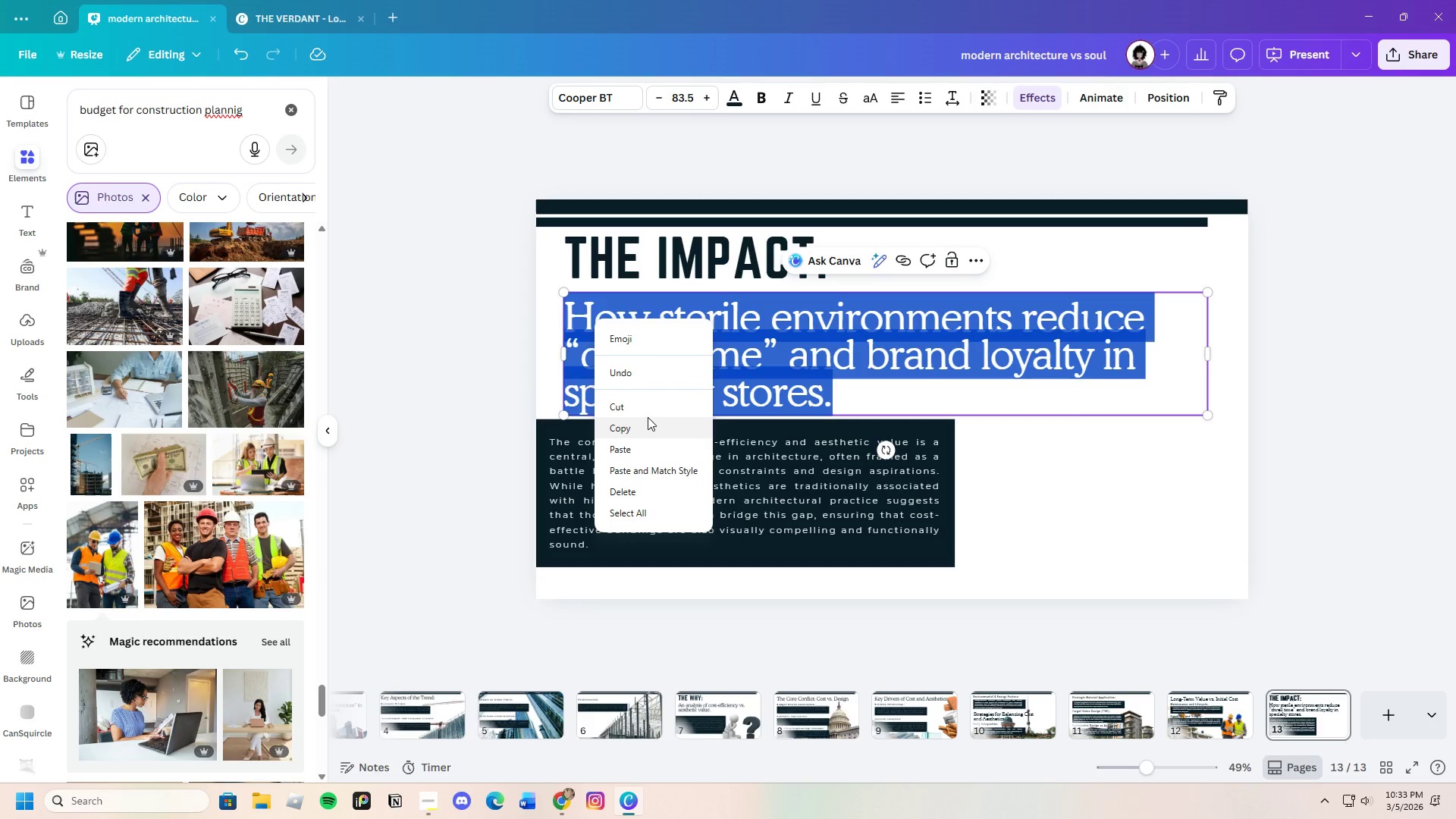 
left_click([645, 426])
 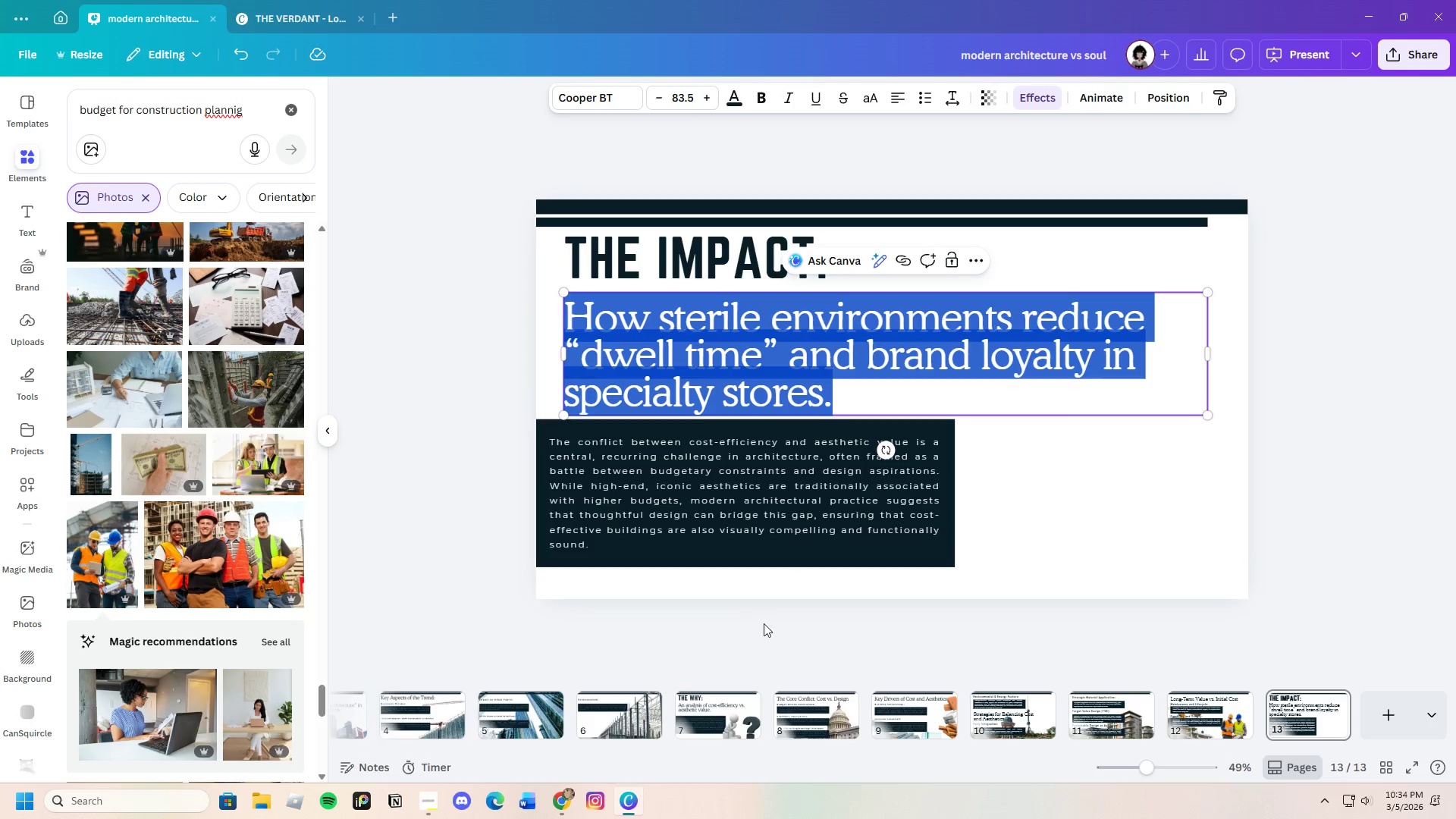 
left_click([1028, 539])
 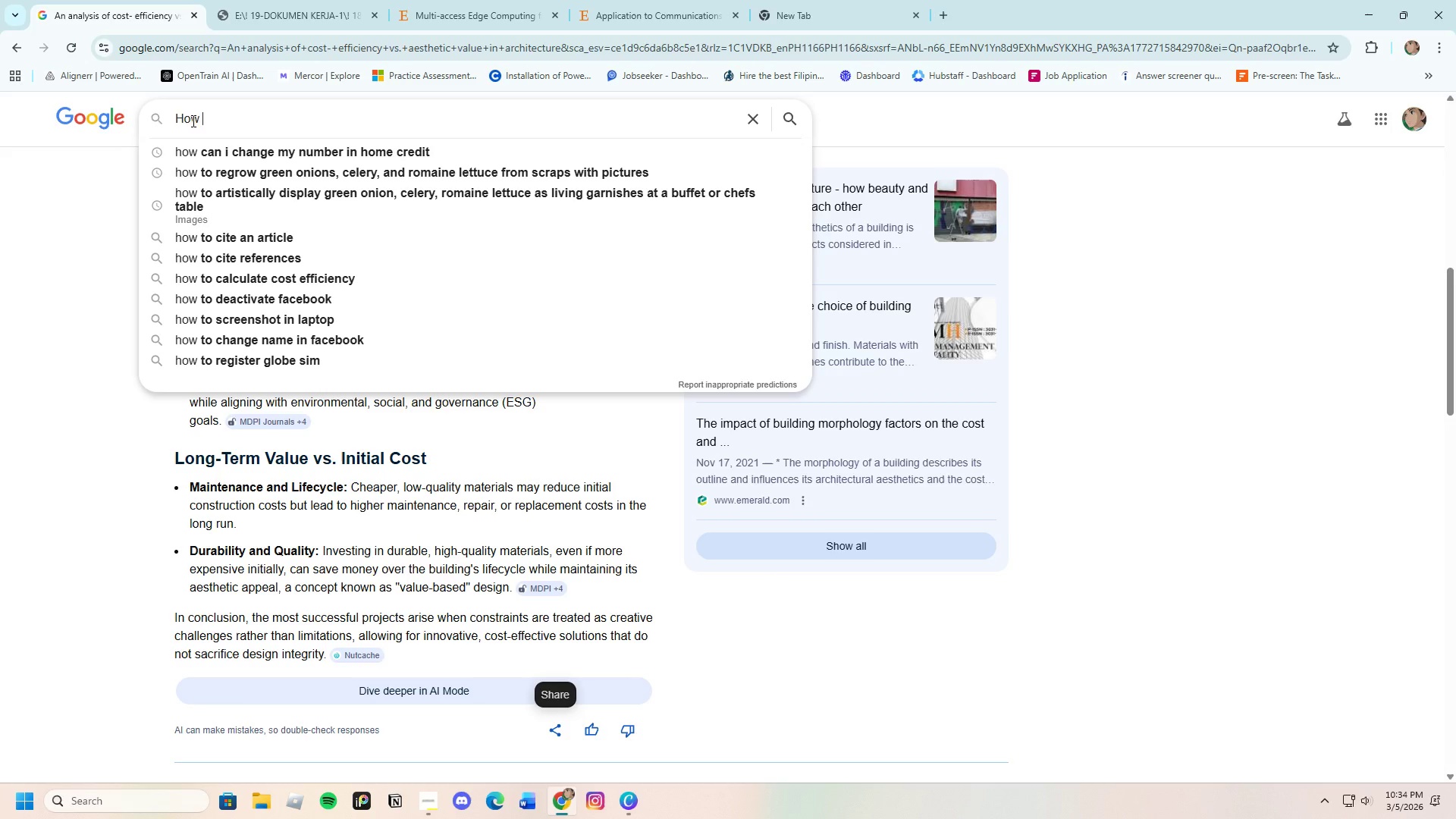 
left_click_drag(start_coordinate=[228, 124], to_coordinate=[138, 116])
 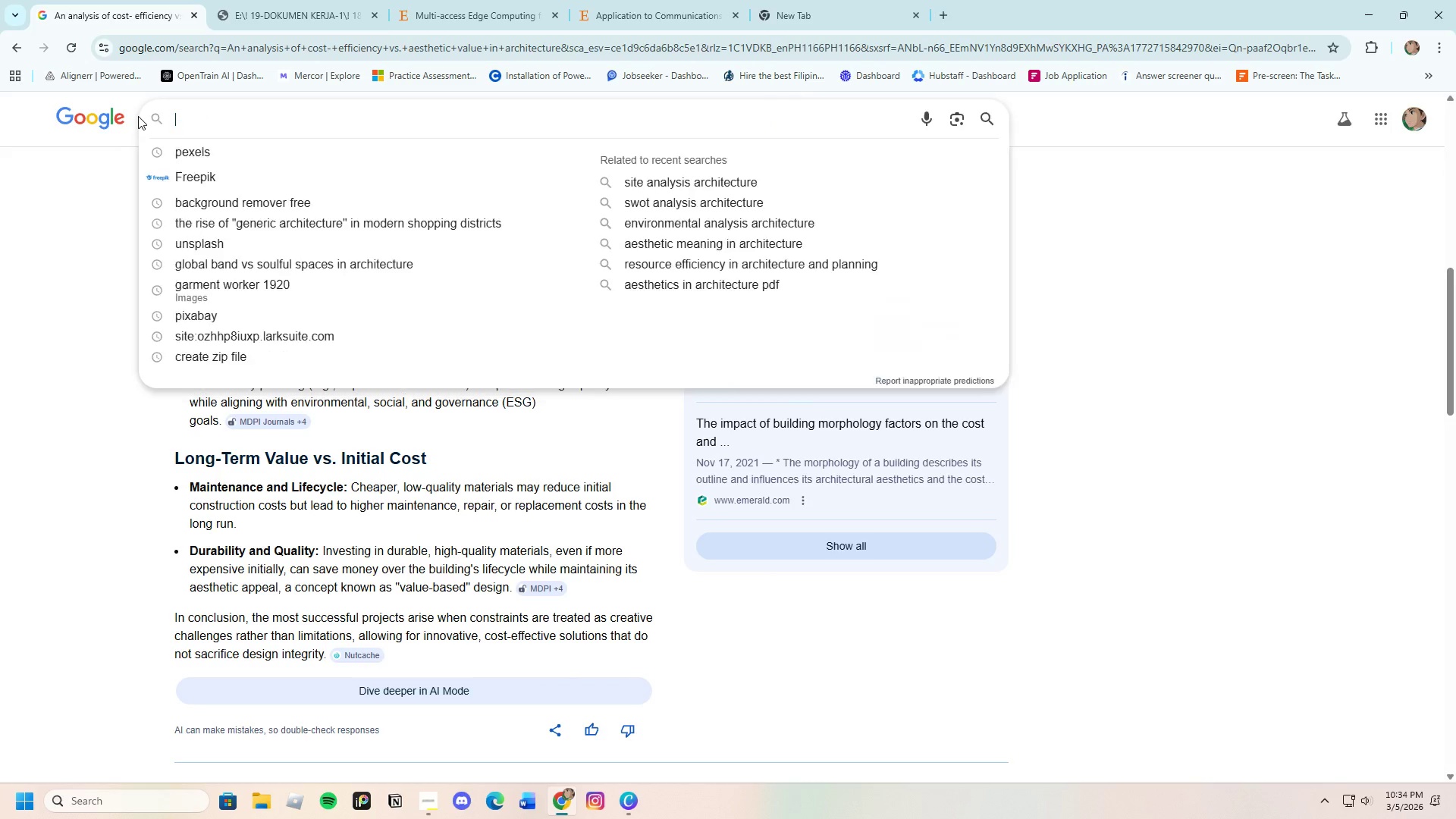 
key(Backspace)
 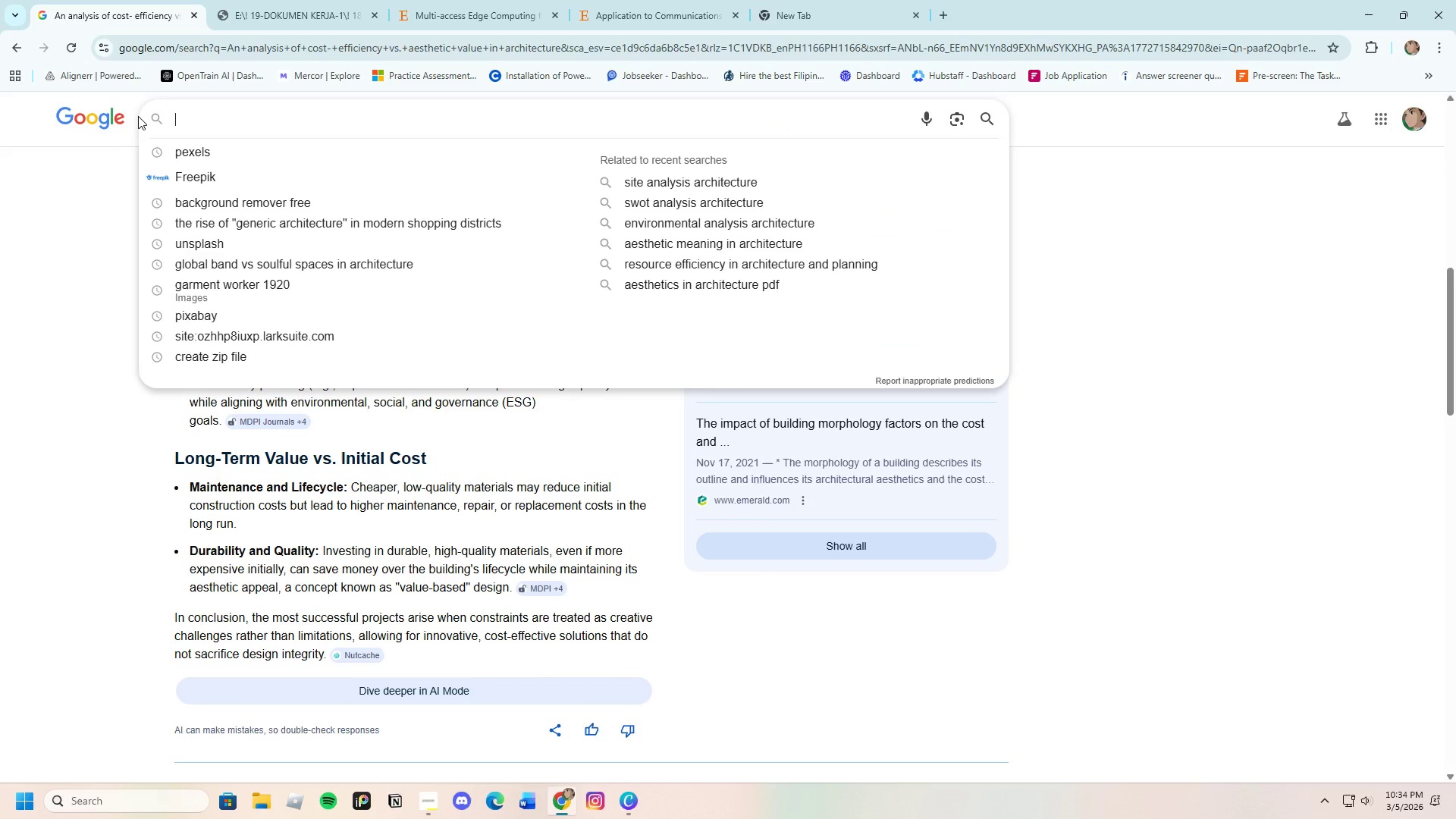 
key(Control+V)
 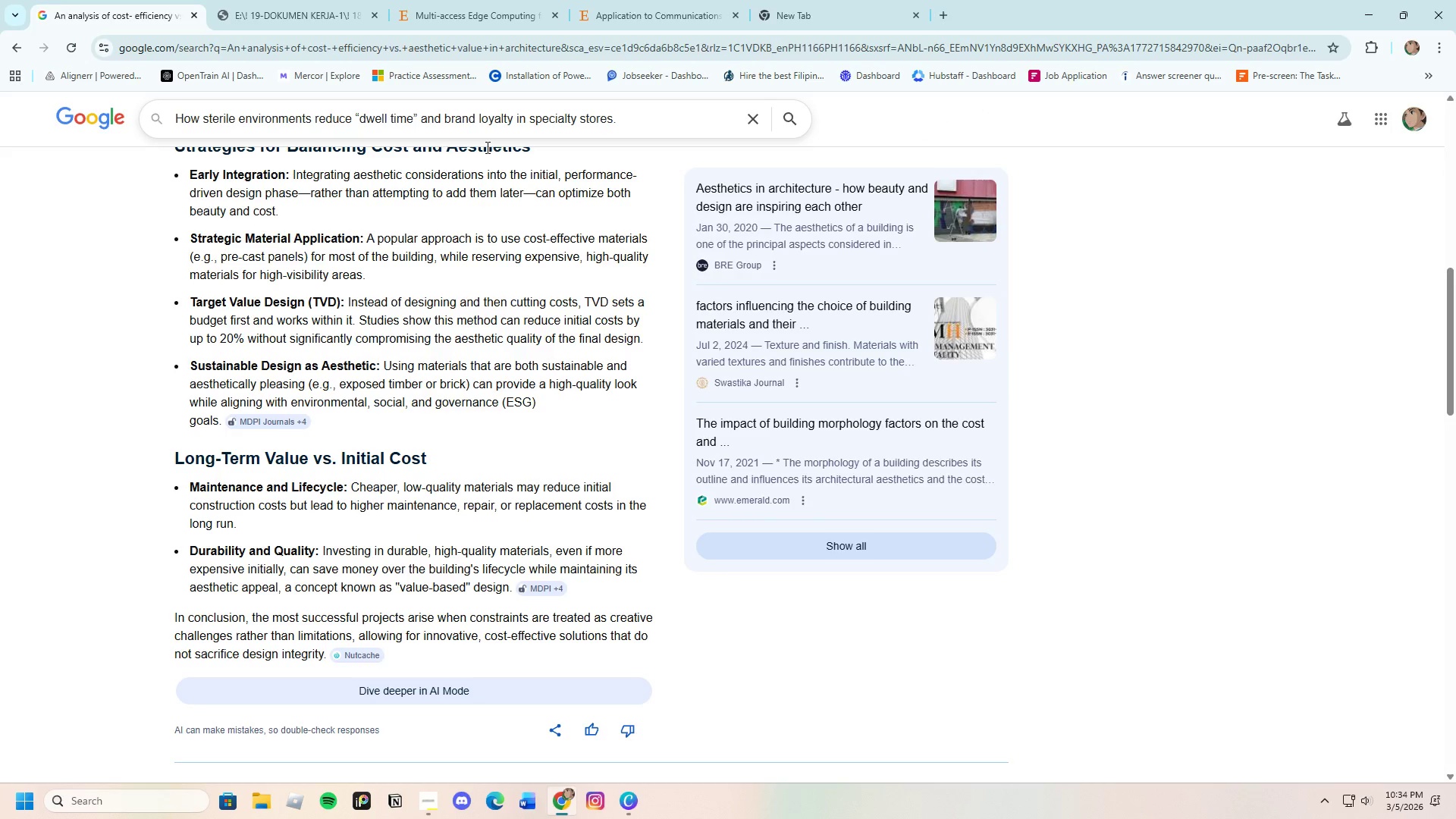 
key(Space)
 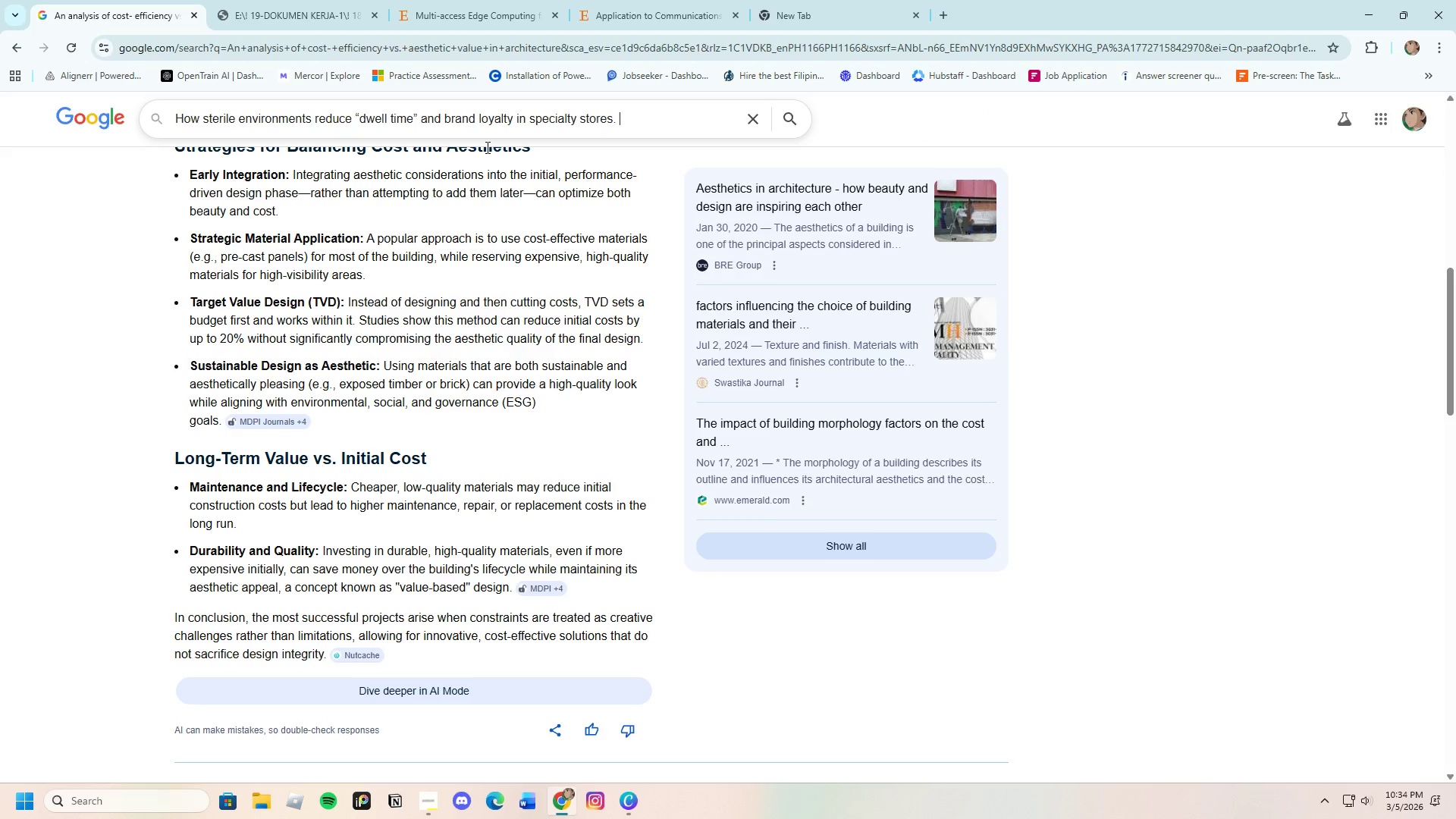 
type(ex. bike sj)
key(Backspace)
type(hops, )
 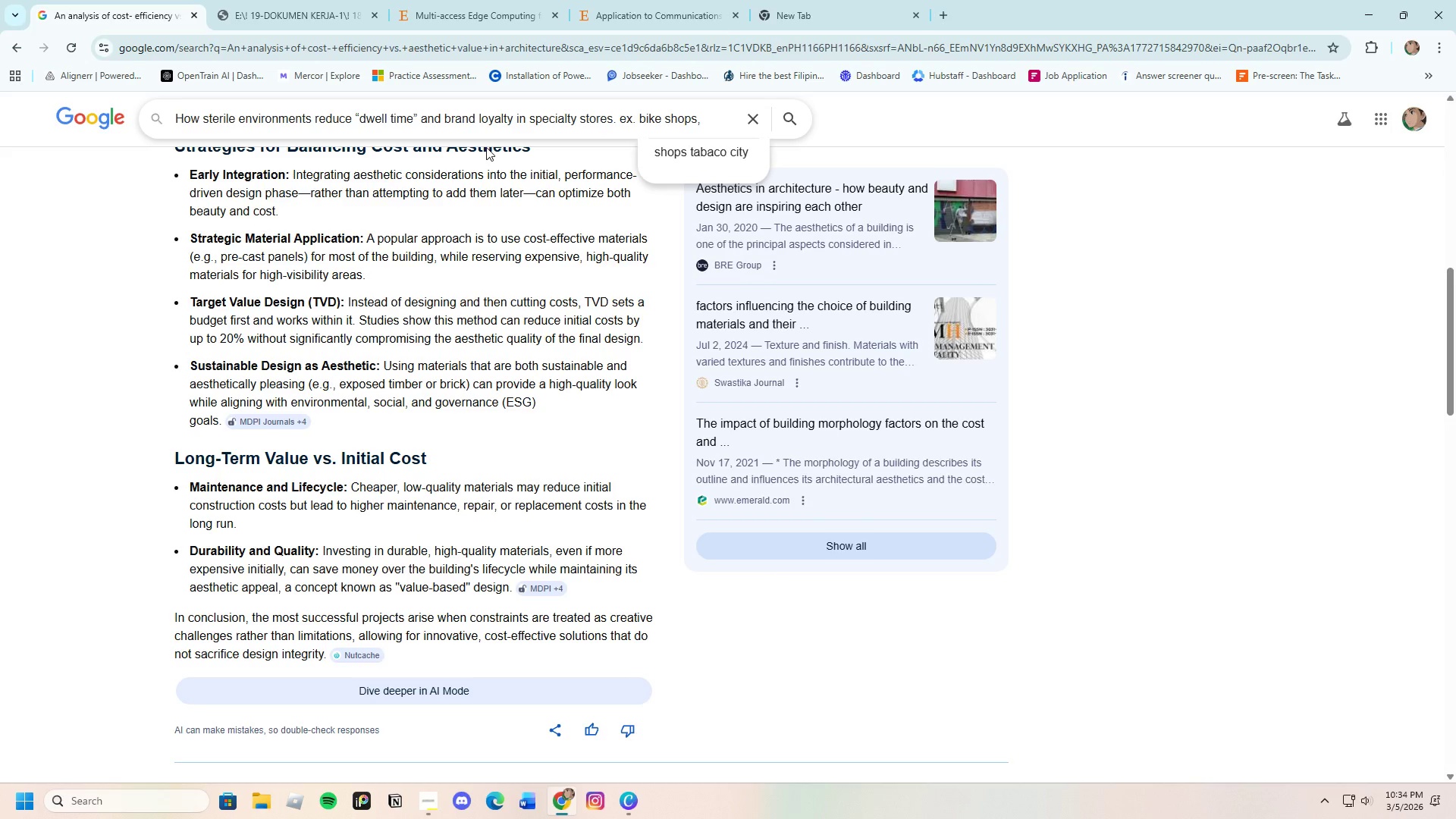 
type(art supplies)
 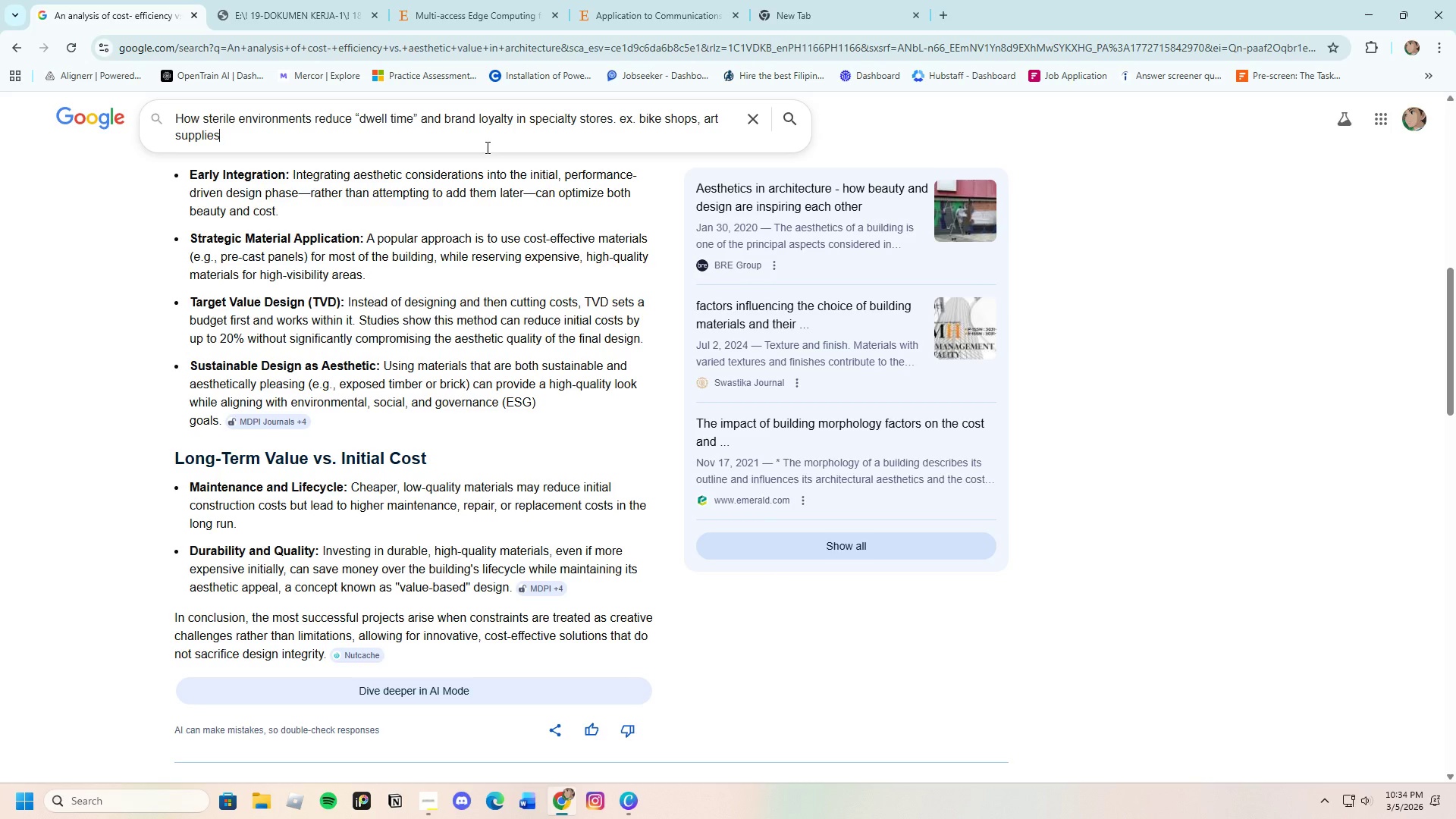 
type(, and fa)
key(Backspace)
key(Backspace)
type(garden centers)
 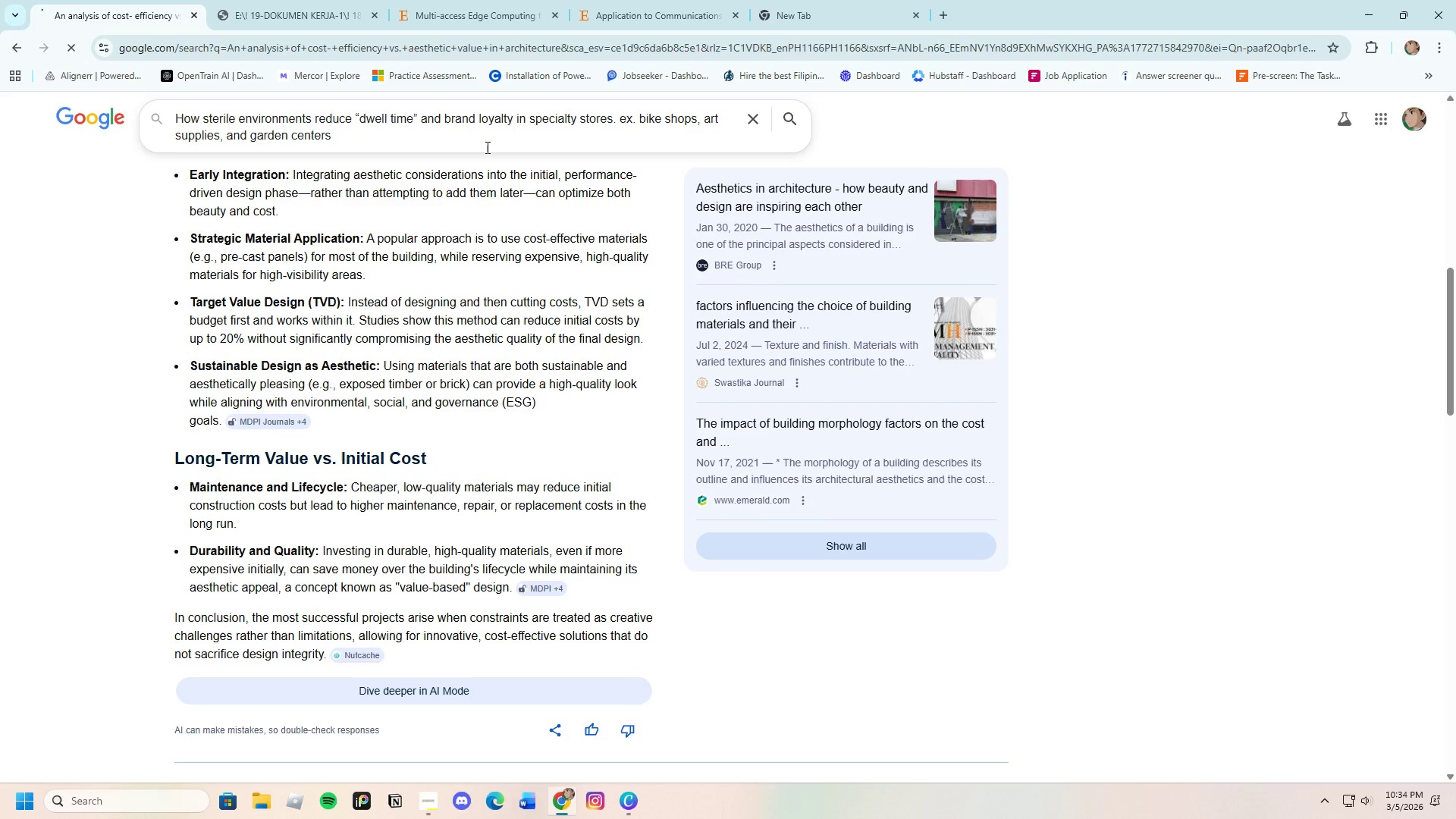 
key(Enter)
 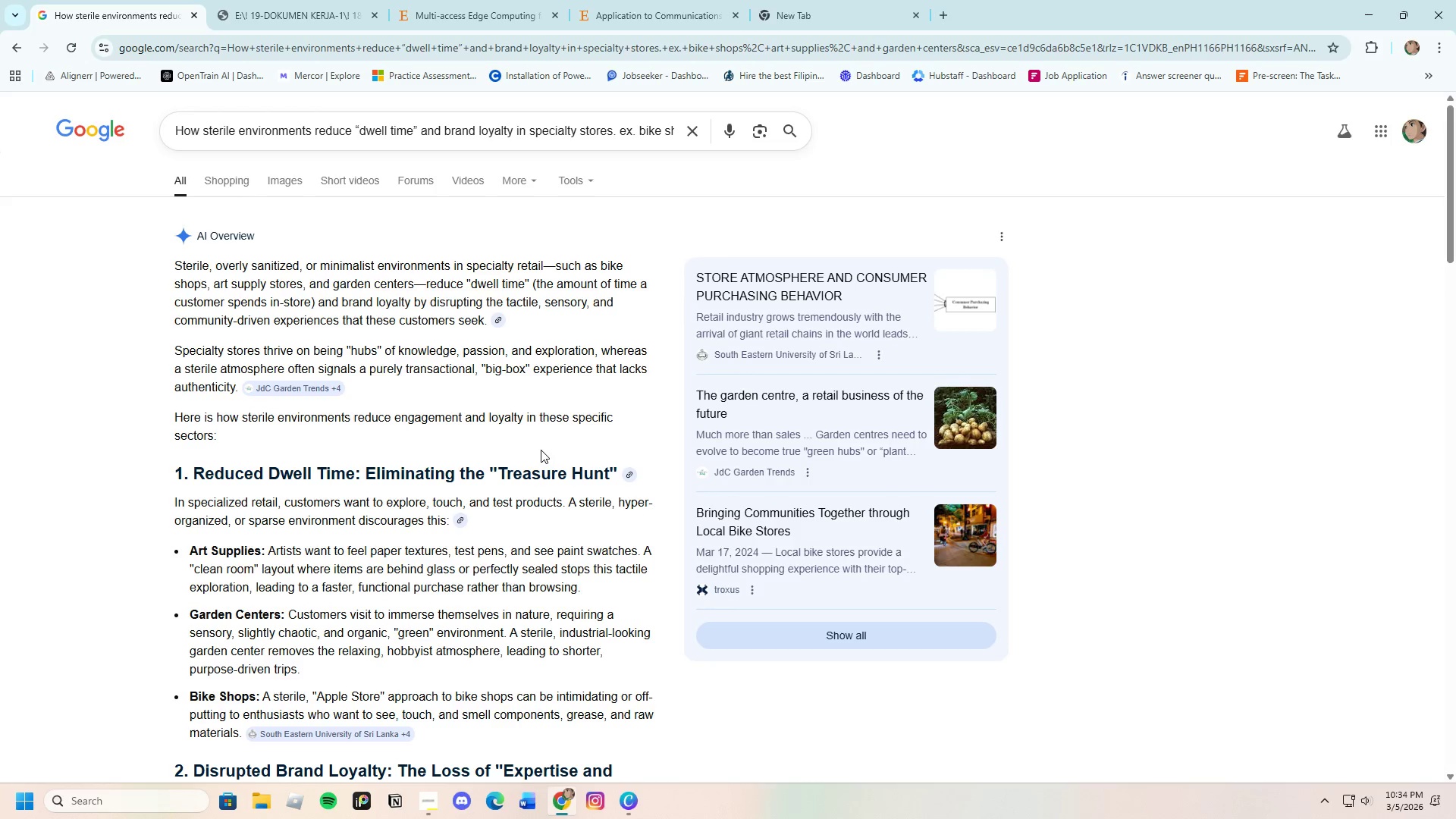 
wait(10.3)
 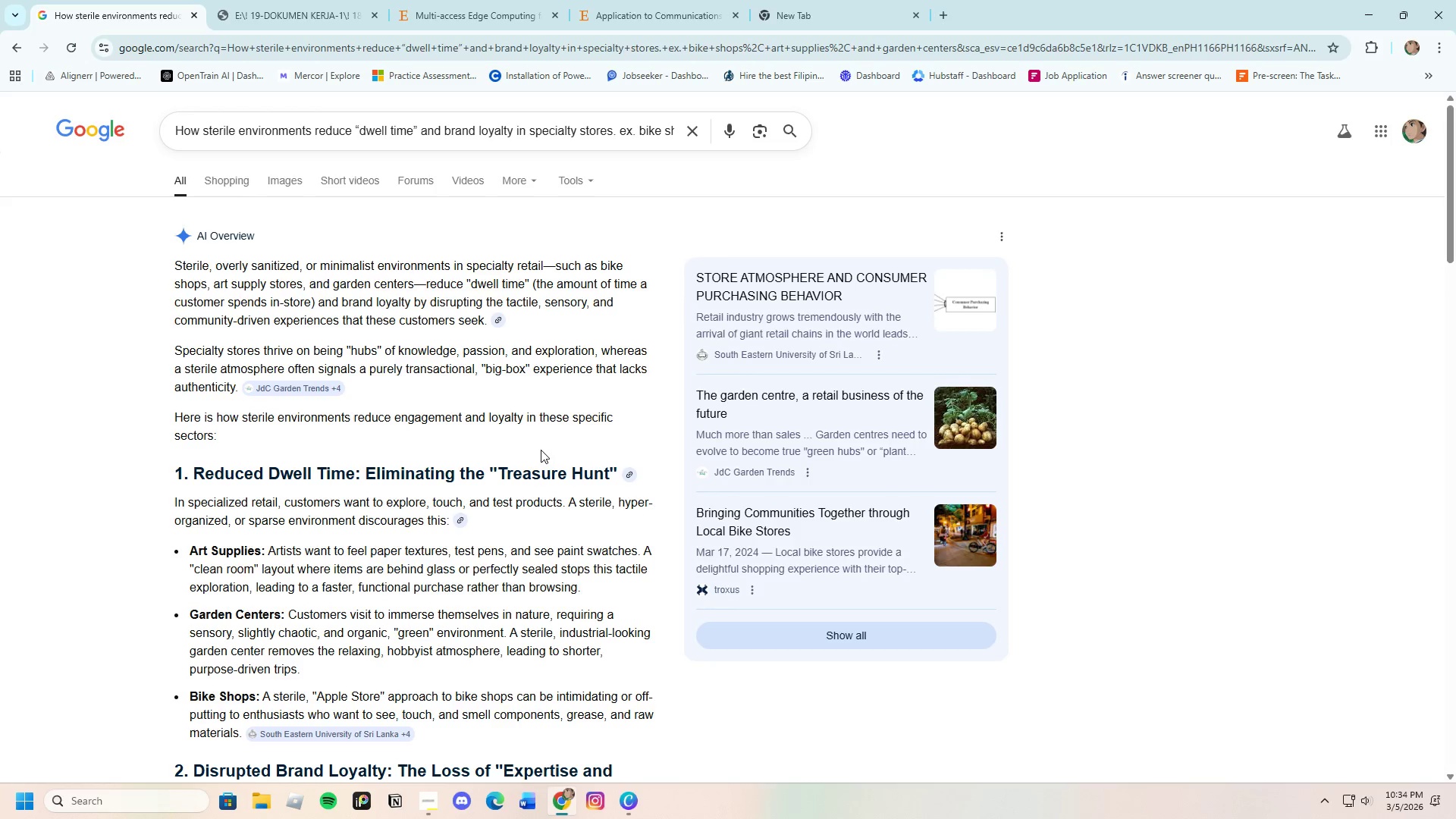 
scroll: coordinate [564, 617], scroll_direction: down, amount: 5.0
 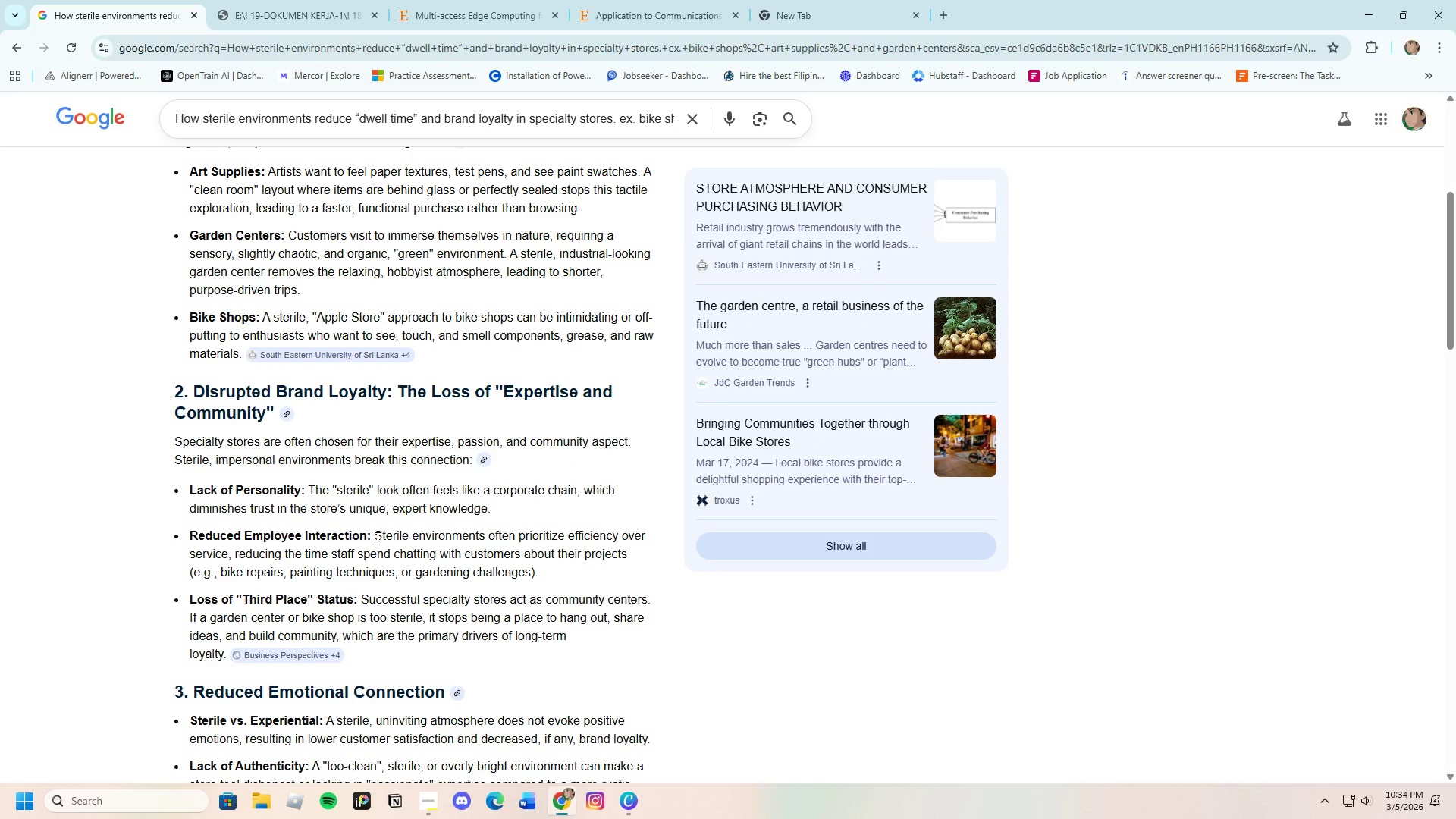 
left_click([227, 122])
 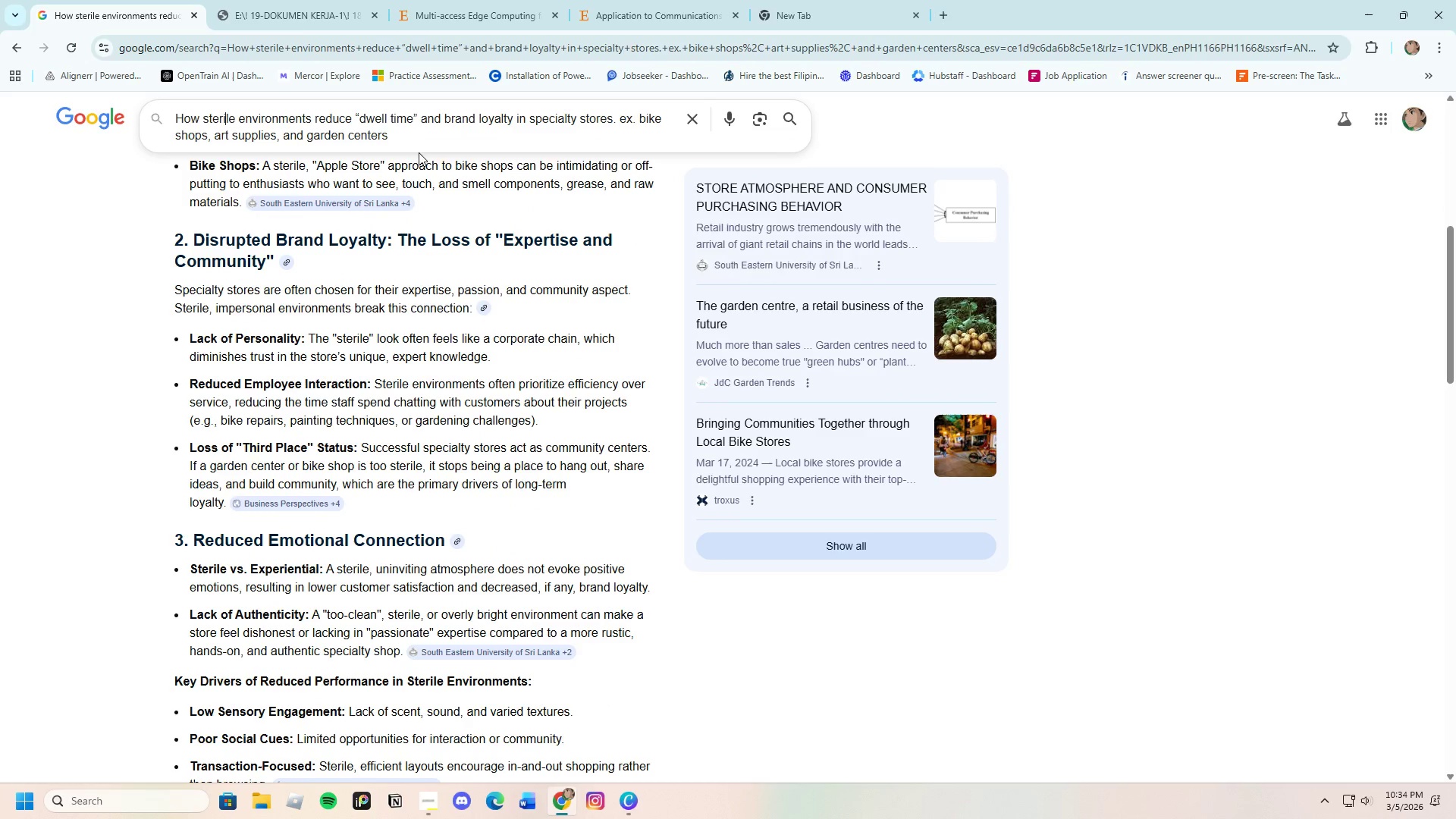 
scroll: coordinate [375, 533], scroll_direction: down, amount: 5.0
 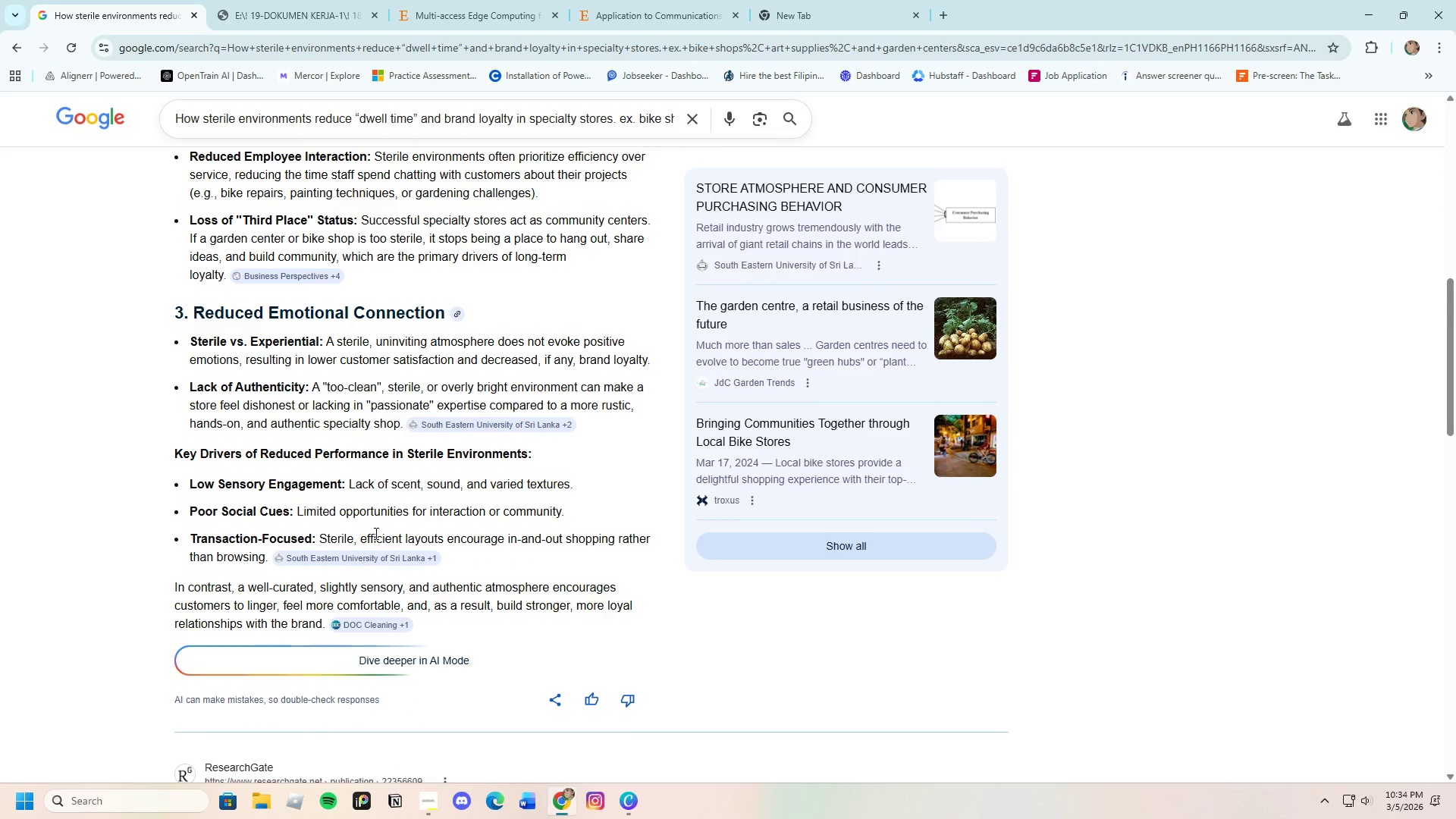 
scroll: coordinate [351, 443], scroll_direction: up, amount: 3.0
 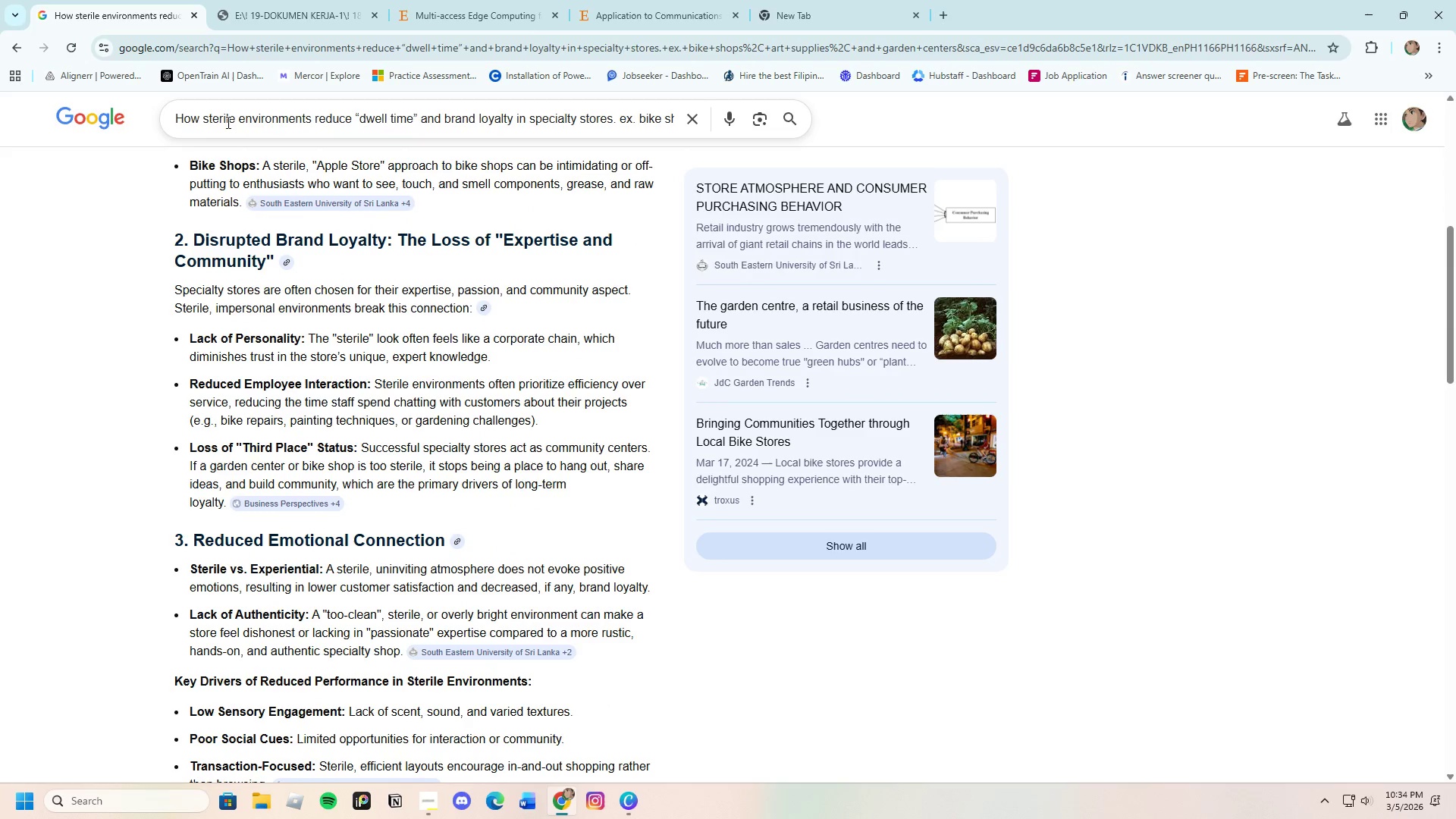 
left_click([412, 141])
 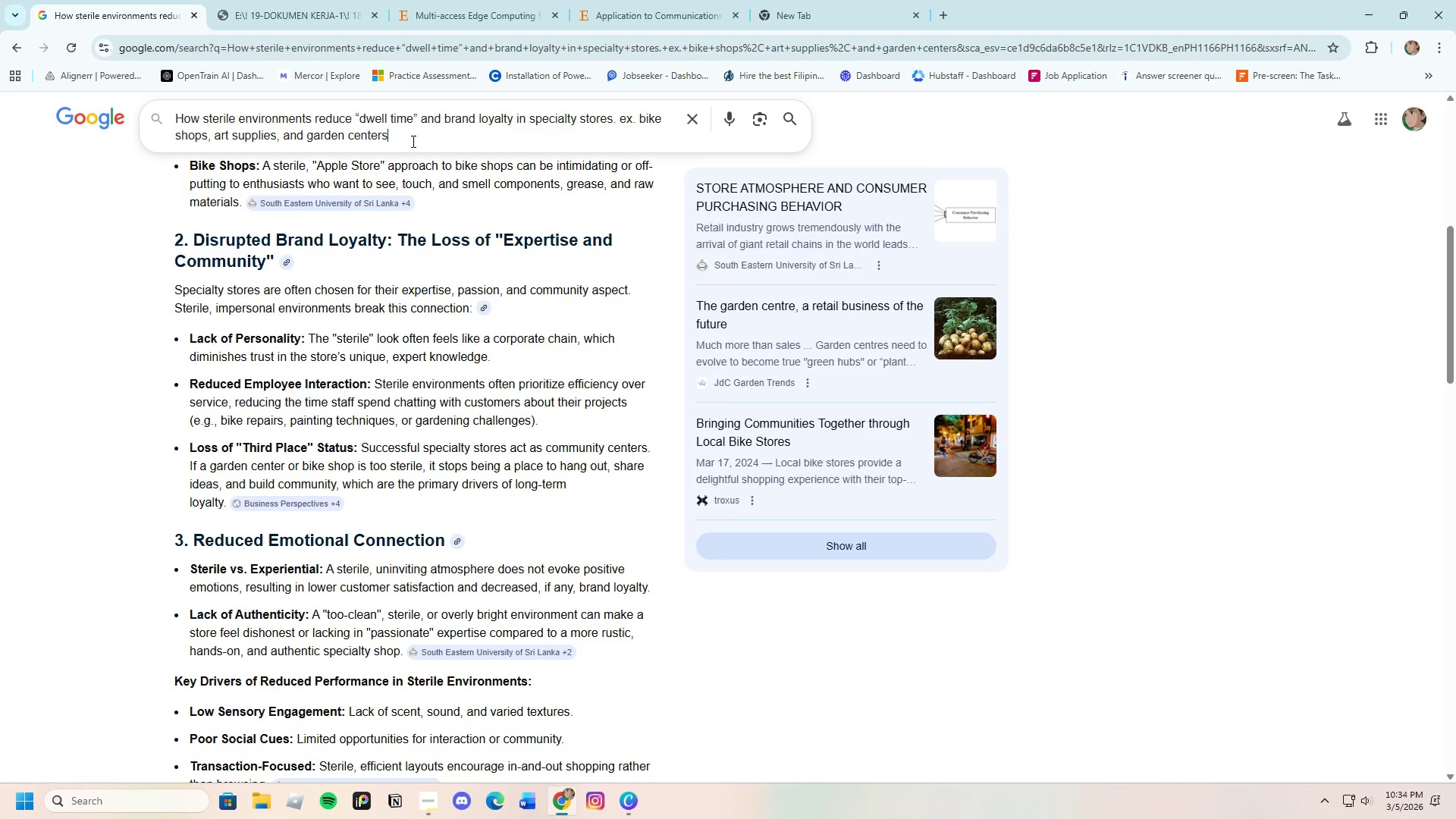 
type( in architecty)
key(Backspace)
type(ure)
 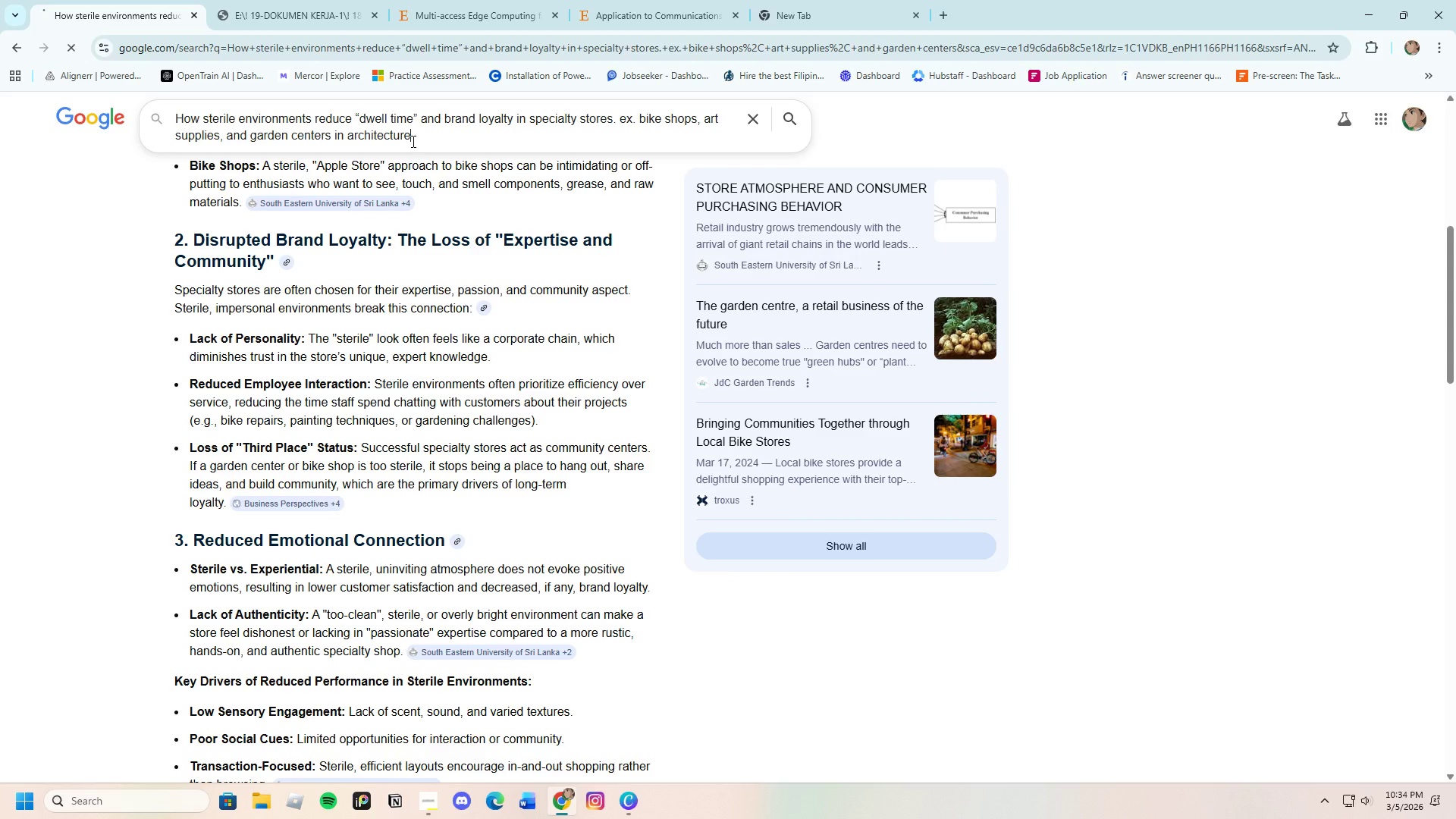 
key(Enter)
 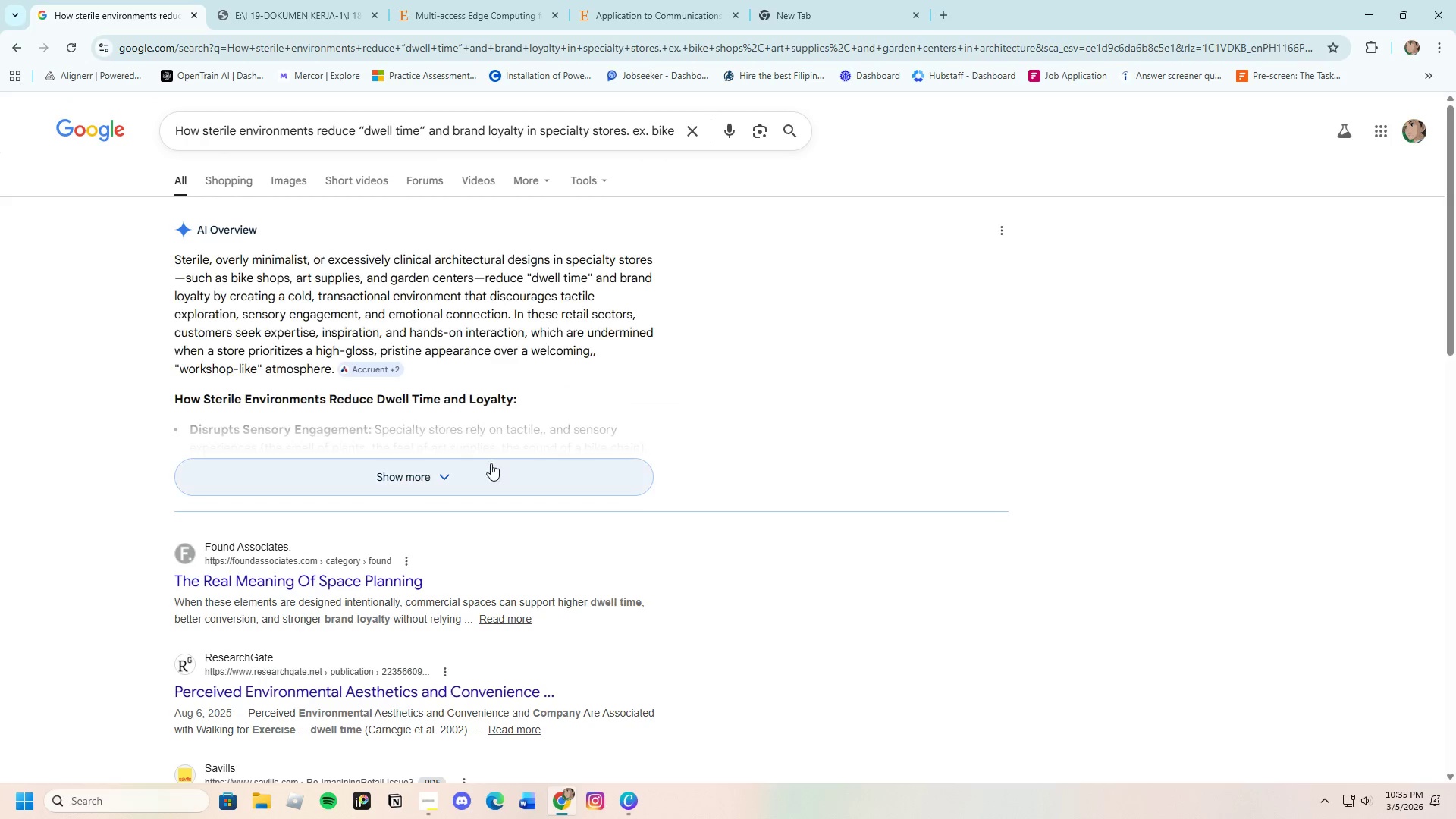 
left_click([450, 477])
 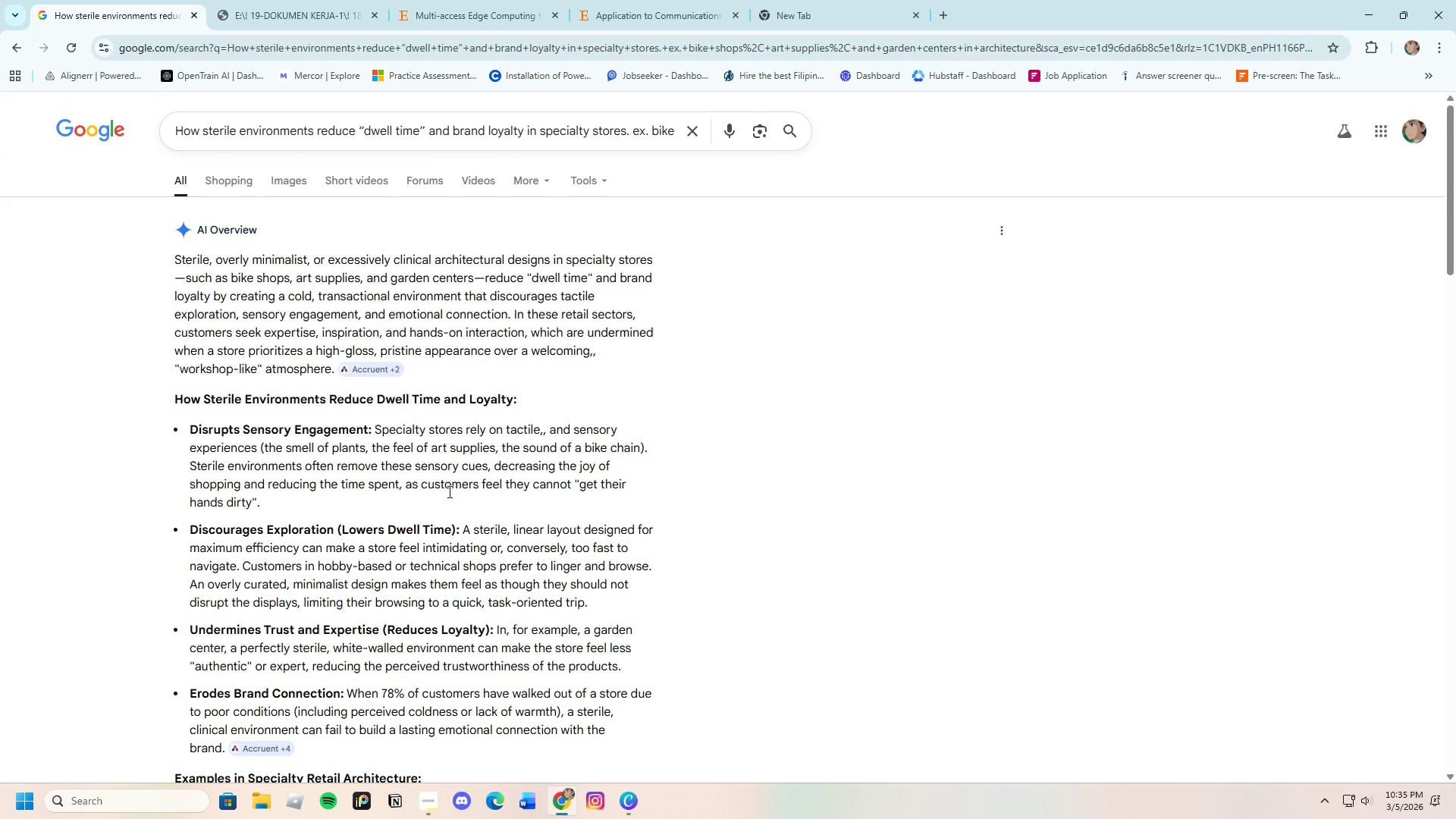 
scroll: coordinate [448, 491], scroll_direction: down, amount: 2.0
 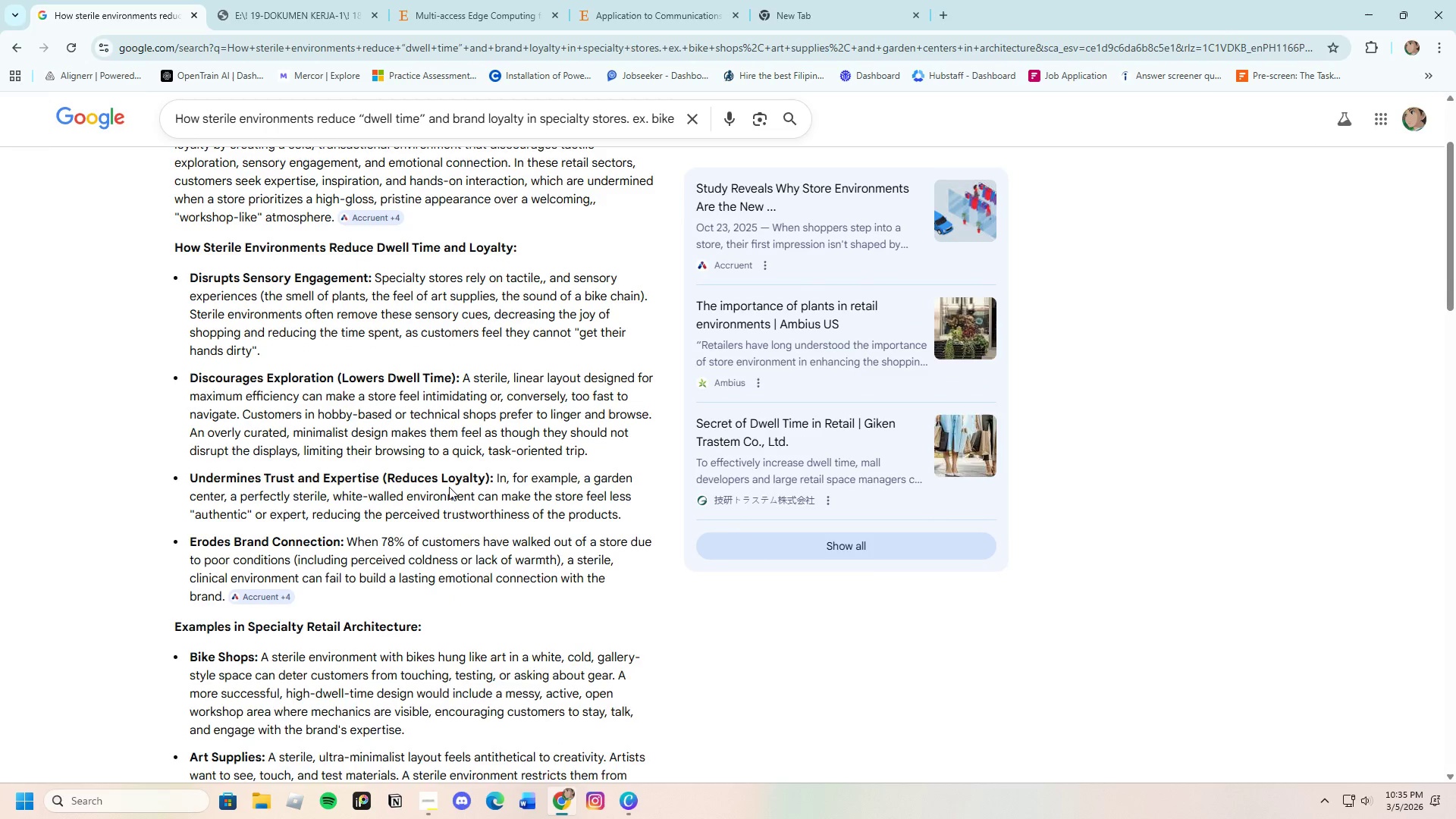 
scroll: coordinate [449, 487], scroll_direction: up, amount: 2.0
 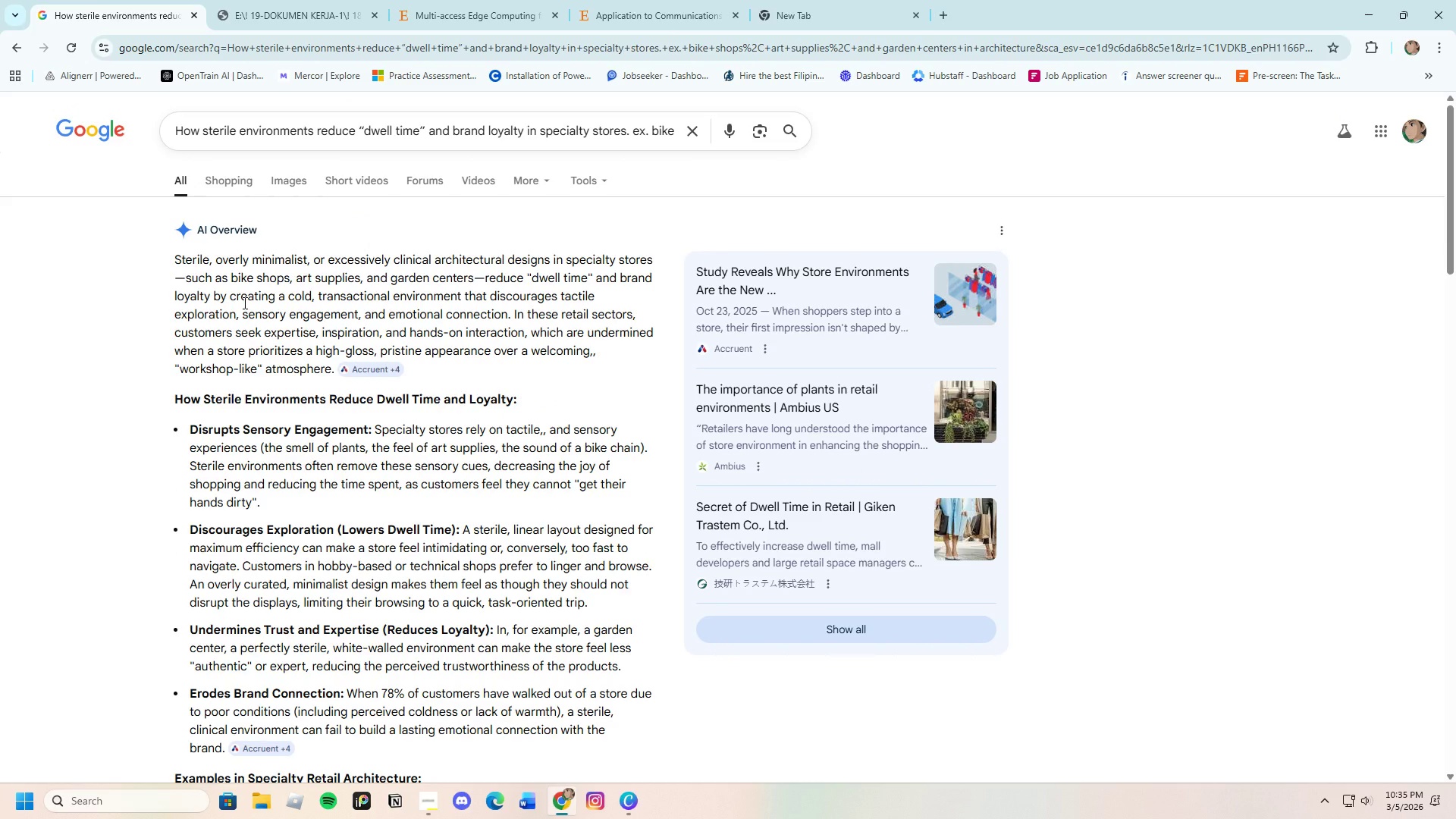 
wait(6.62)
 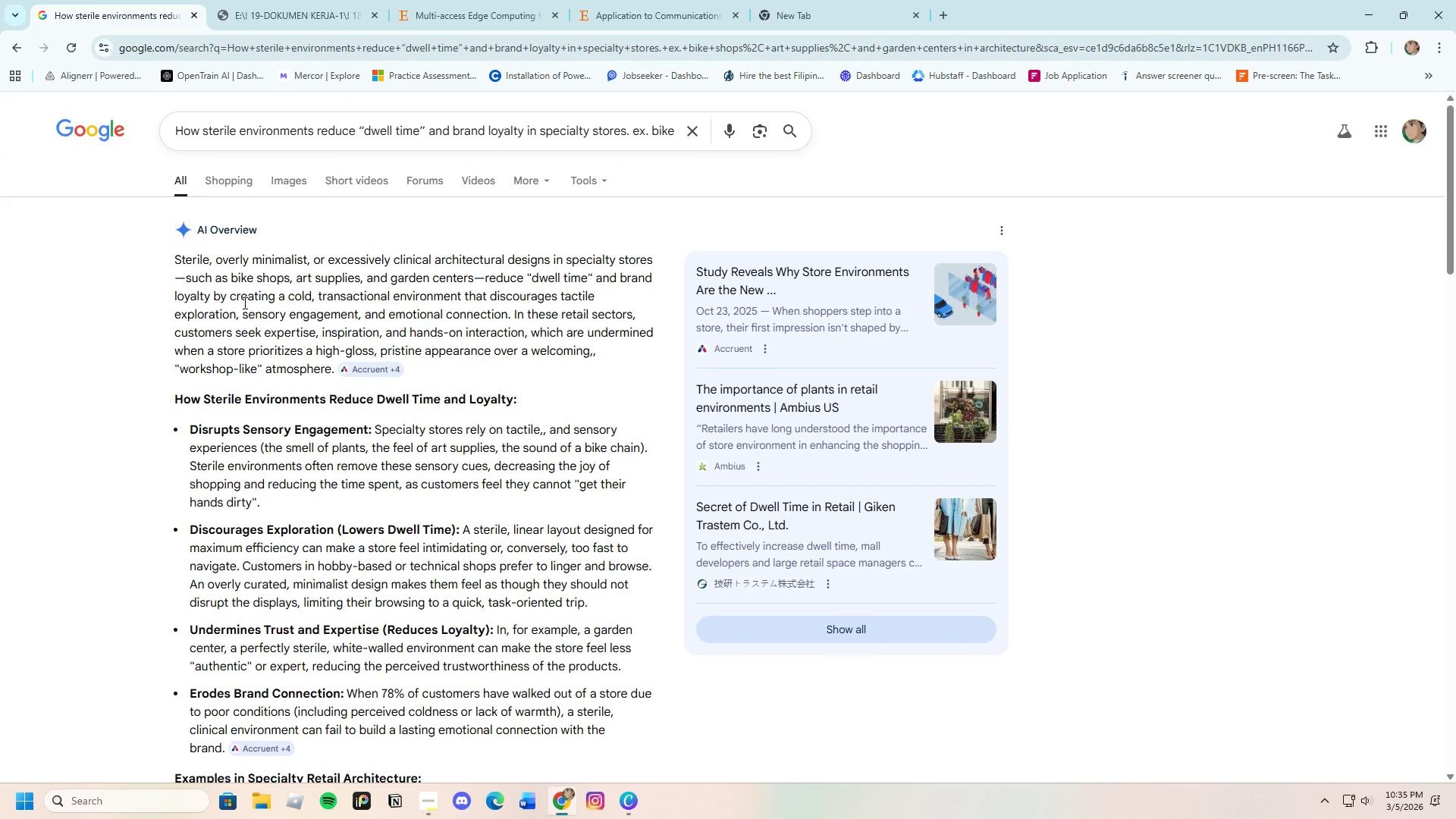 
scroll: coordinate [454, 494], scroll_direction: down, amount: 4.0
 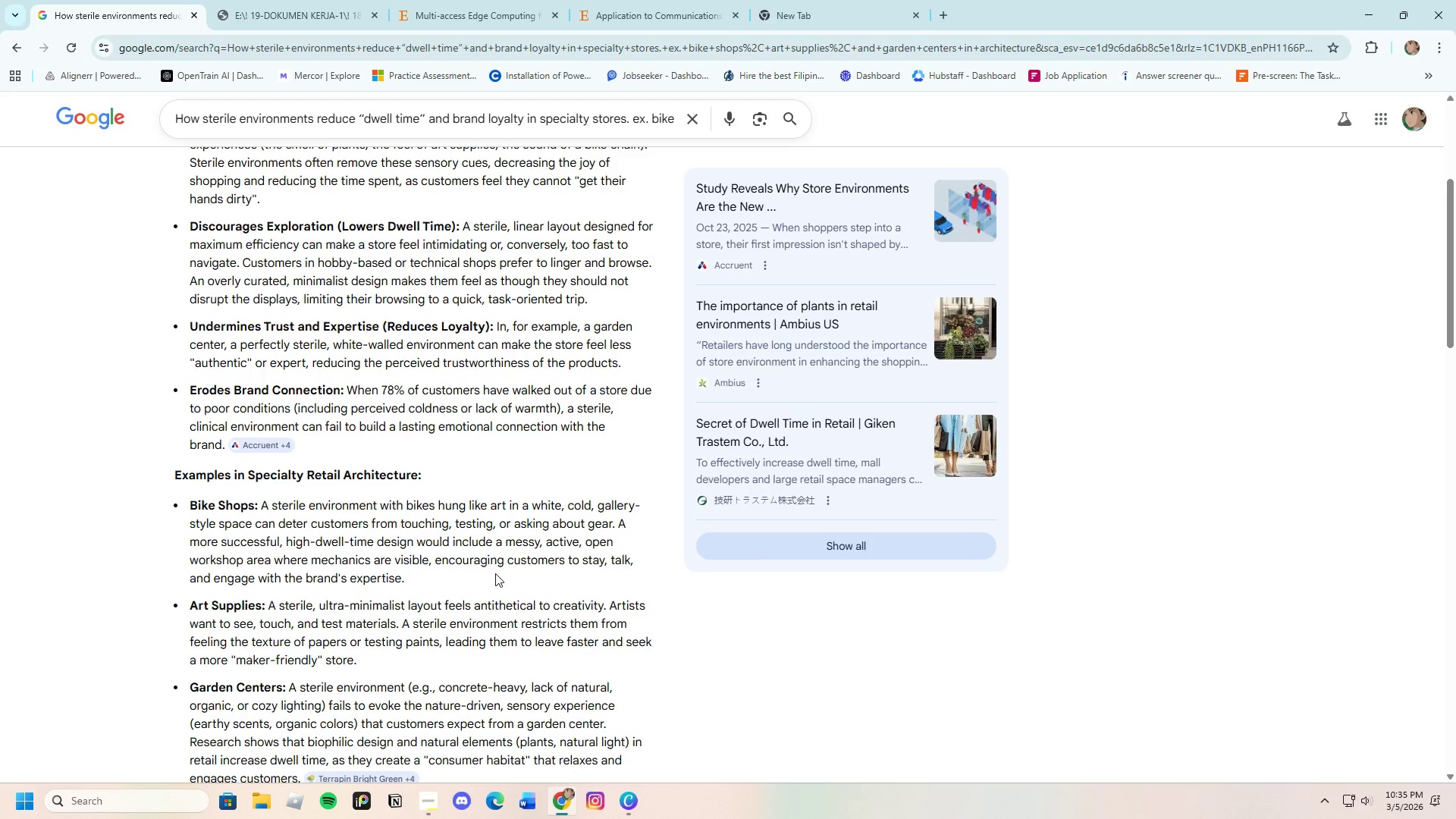 
scroll: coordinate [497, 568], scroll_direction: none, amount: 0.0
 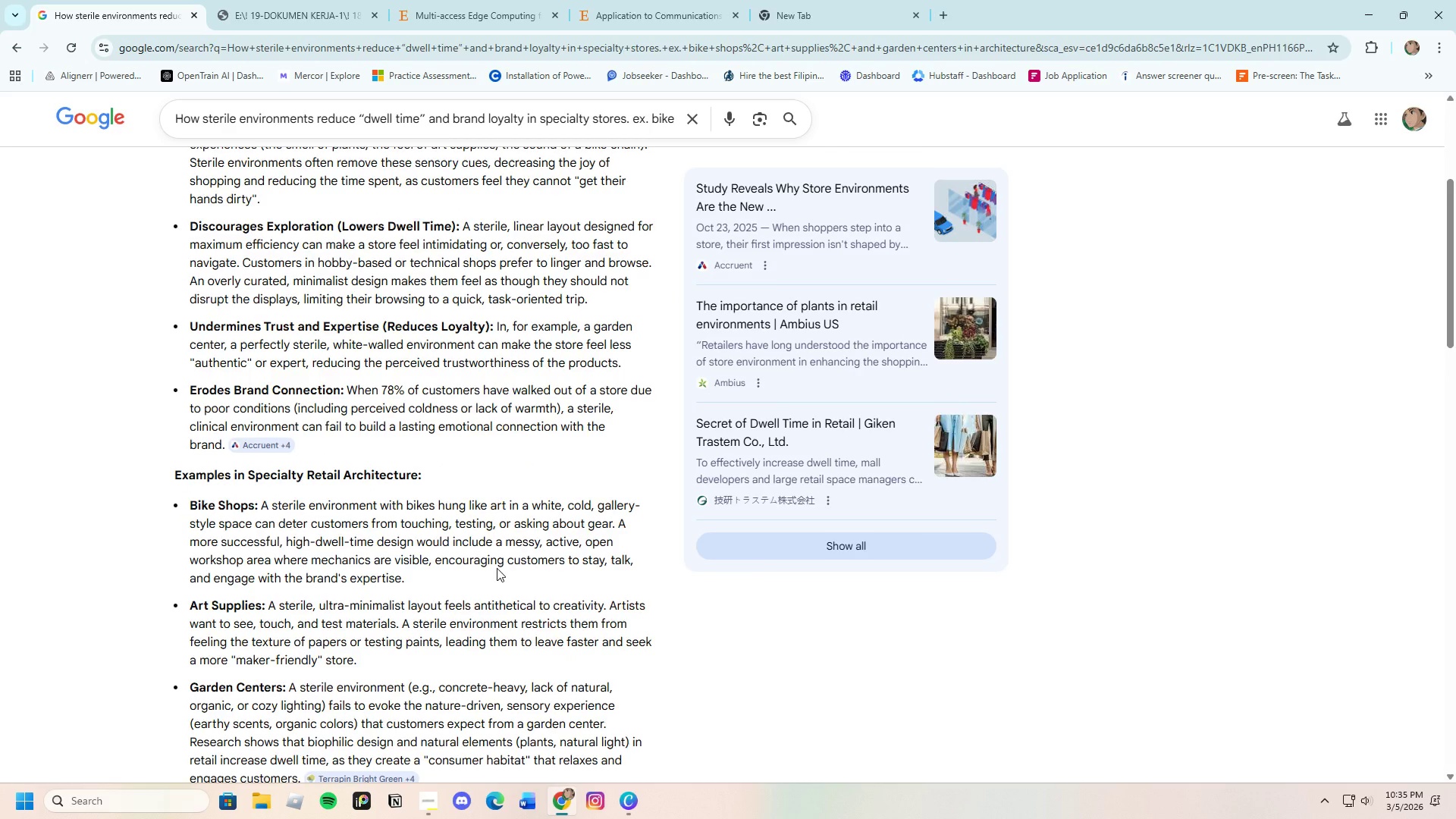 
scroll: coordinate [497, 567], scroll_direction: up, amount: 3.0
 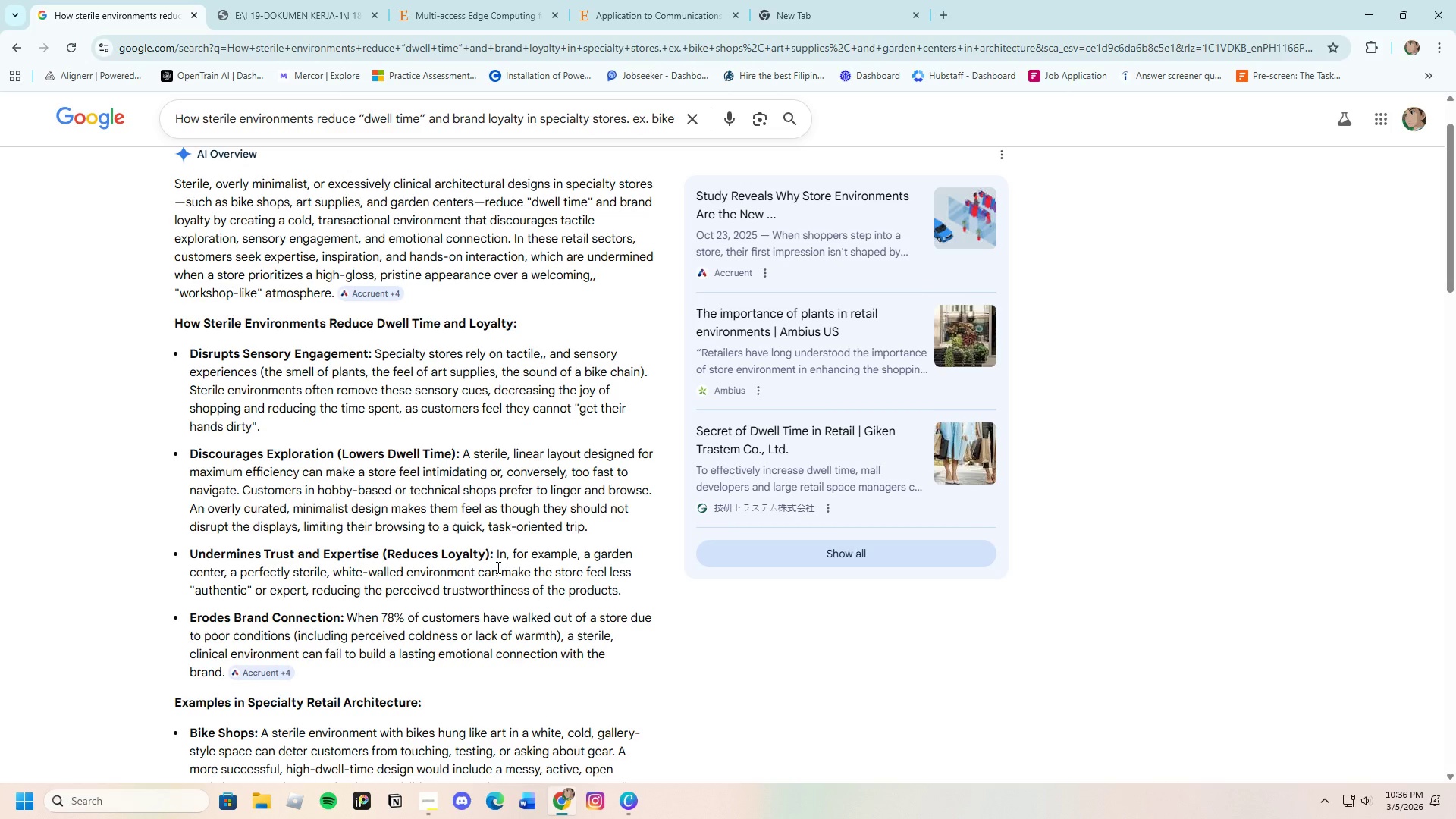 
wait(73.86)
 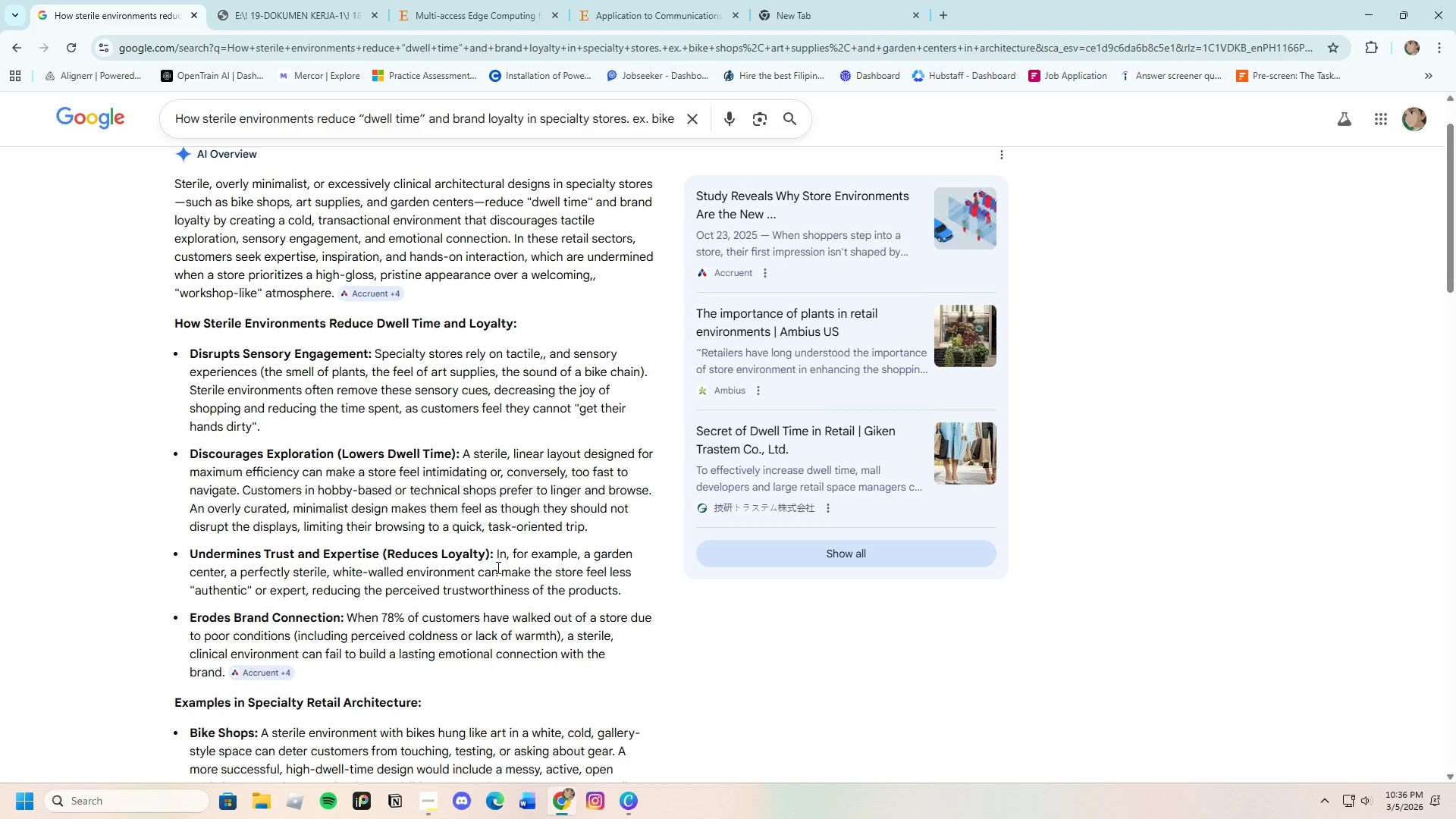 
scroll: coordinate [394, 454], scroll_direction: up, amount: 1.0
 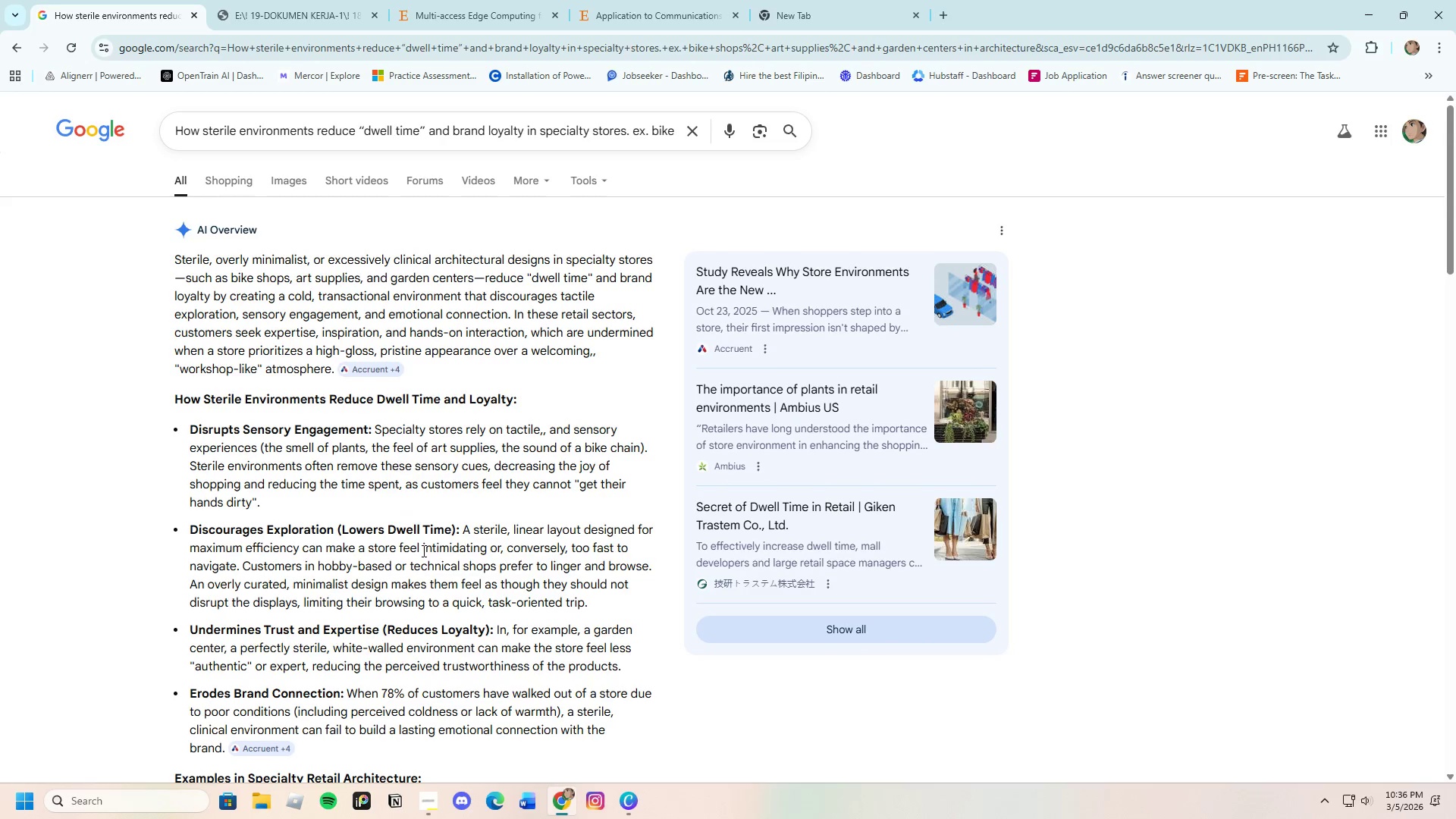 
scroll: coordinate [425, 555], scroll_direction: down, amount: 1.0
 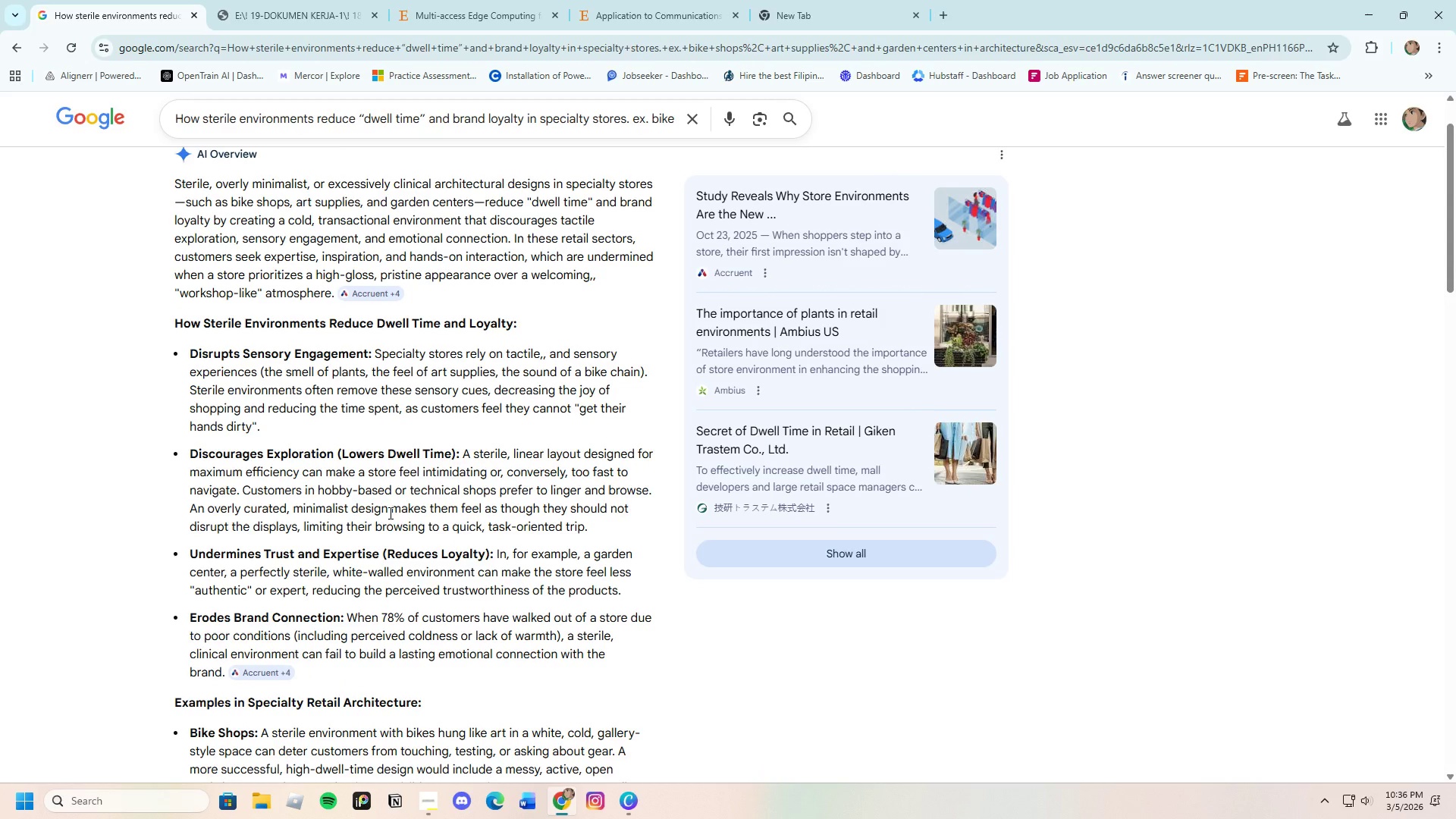 
wait(6.63)
 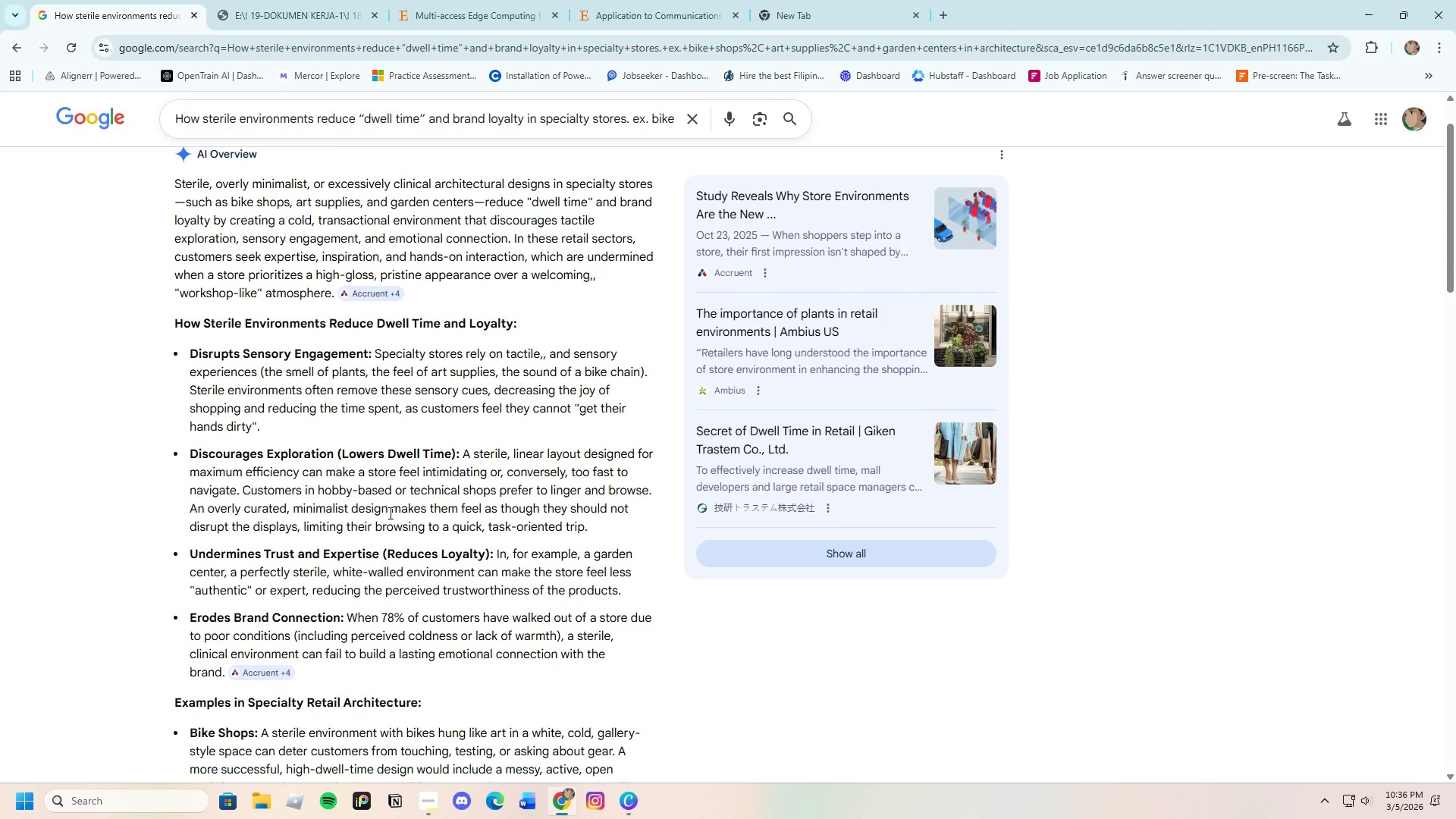 
scroll: coordinate [346, 529], scroll_direction: down, amount: 1.0
 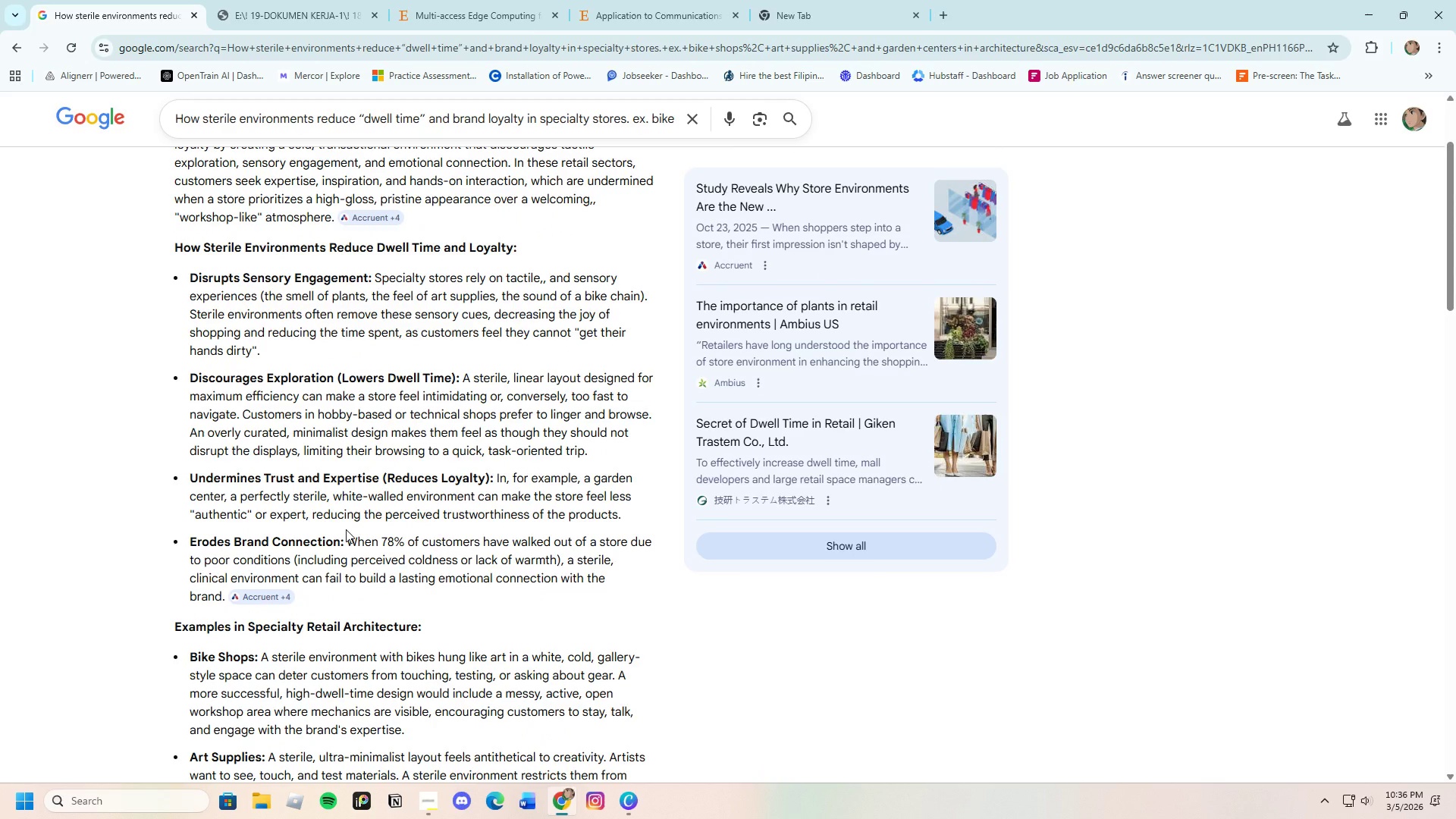 
wait(5.11)
 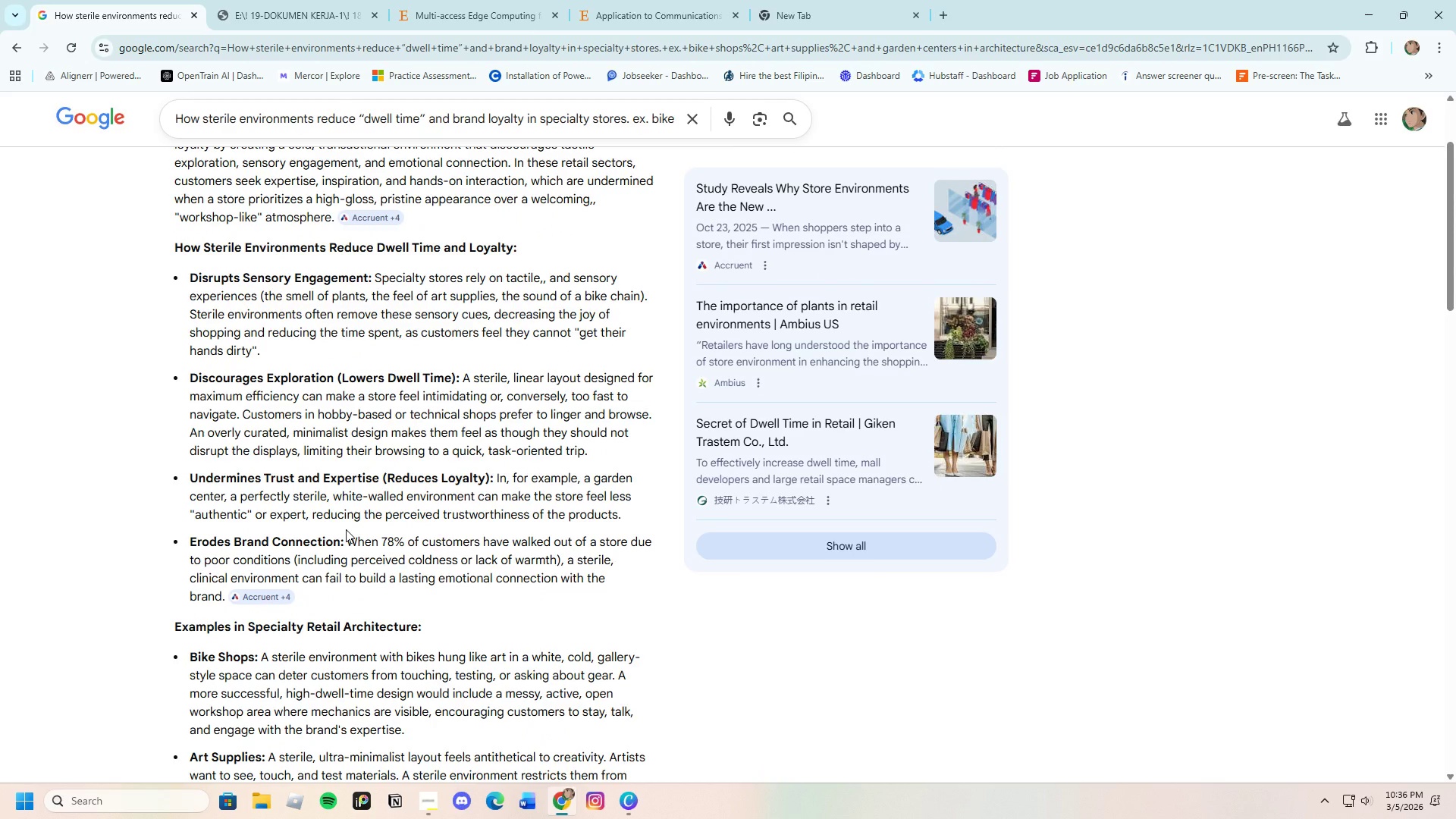 
scroll: coordinate [392, 536], scroll_direction: down, amount: 10.0
 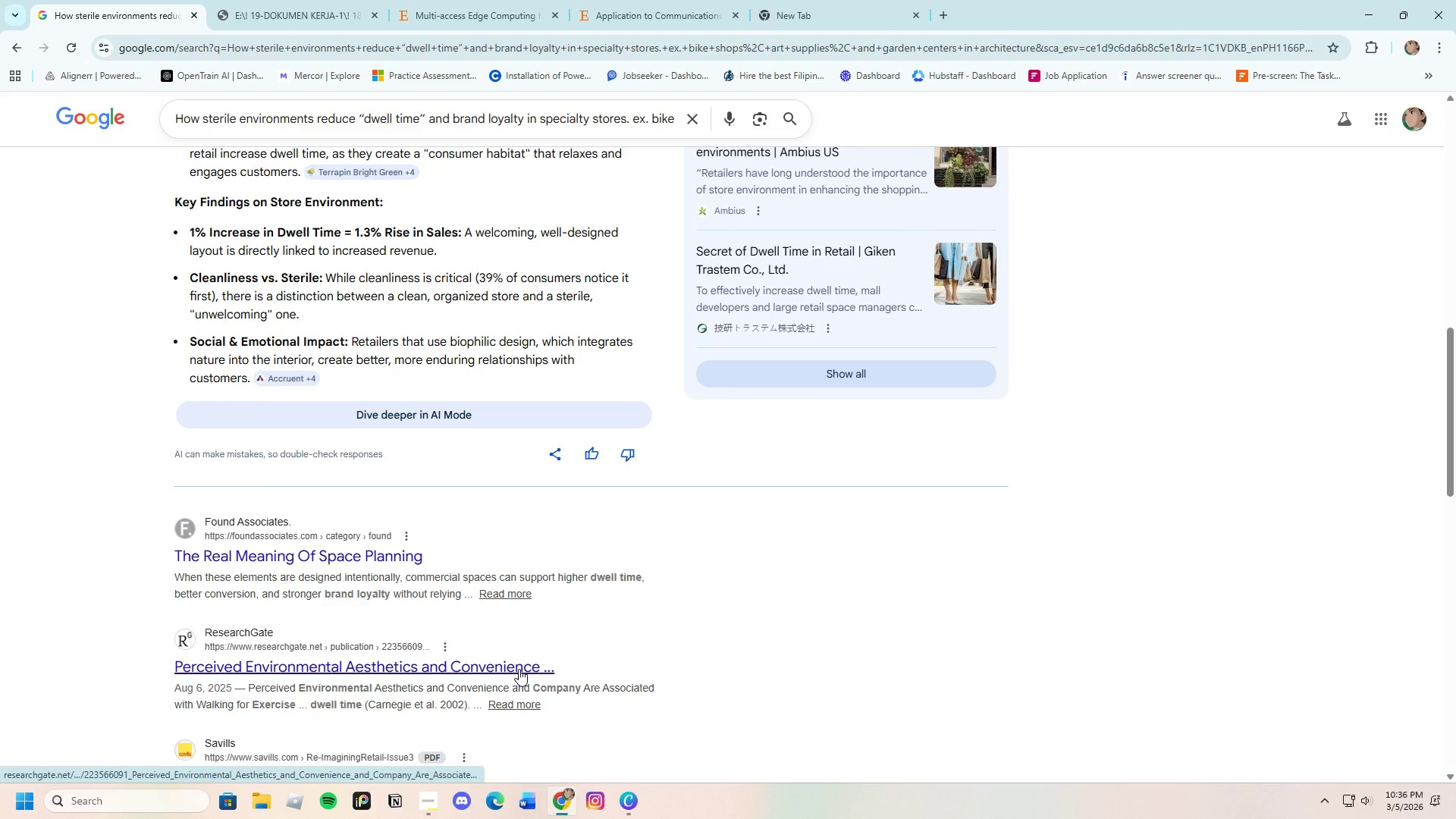 
left_click([378, 557])
 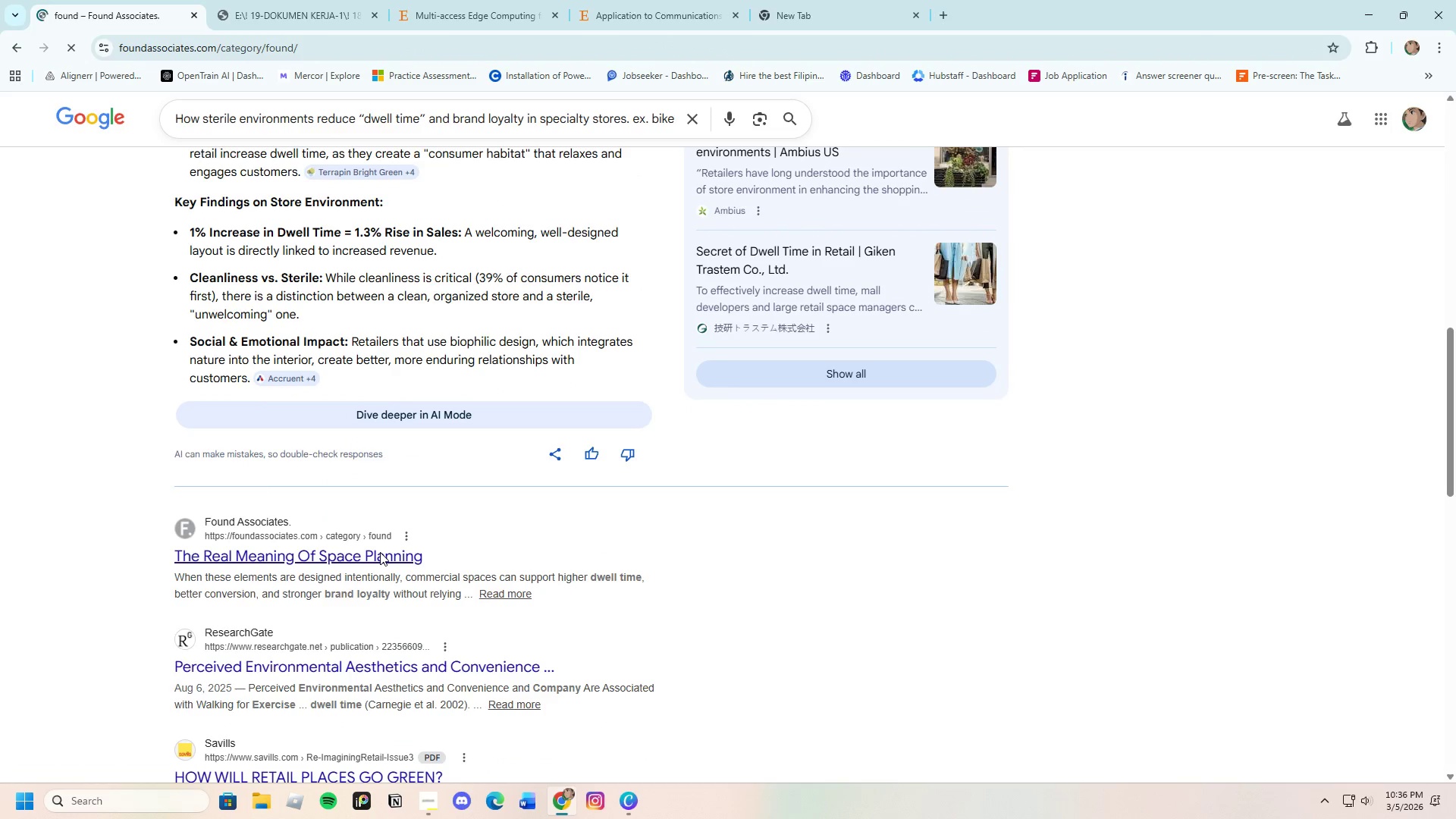 
mouse_move([373, 547])
 